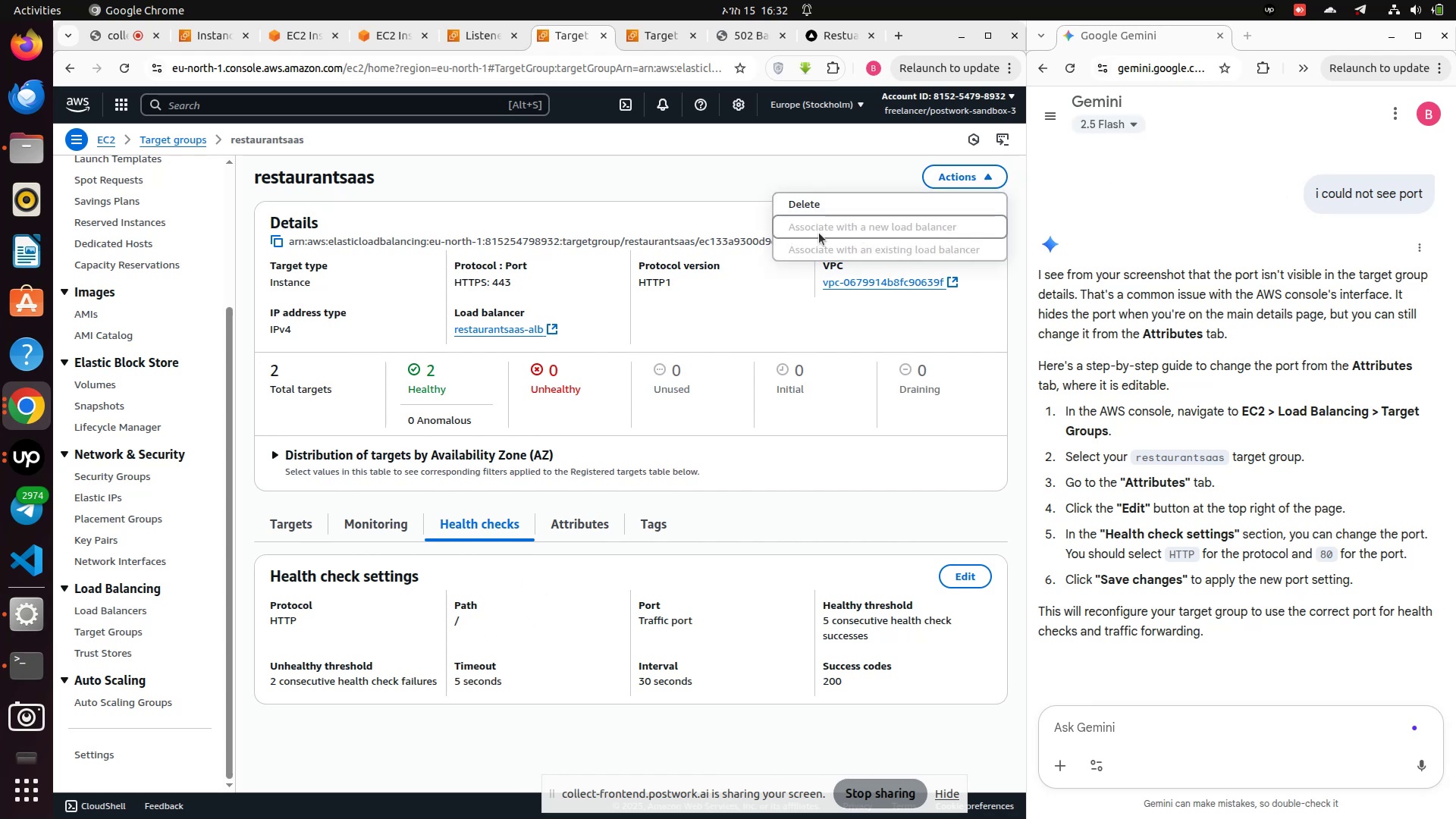 
scroll: coordinate [588, 233], scroll_direction: up, amount: 4.0
 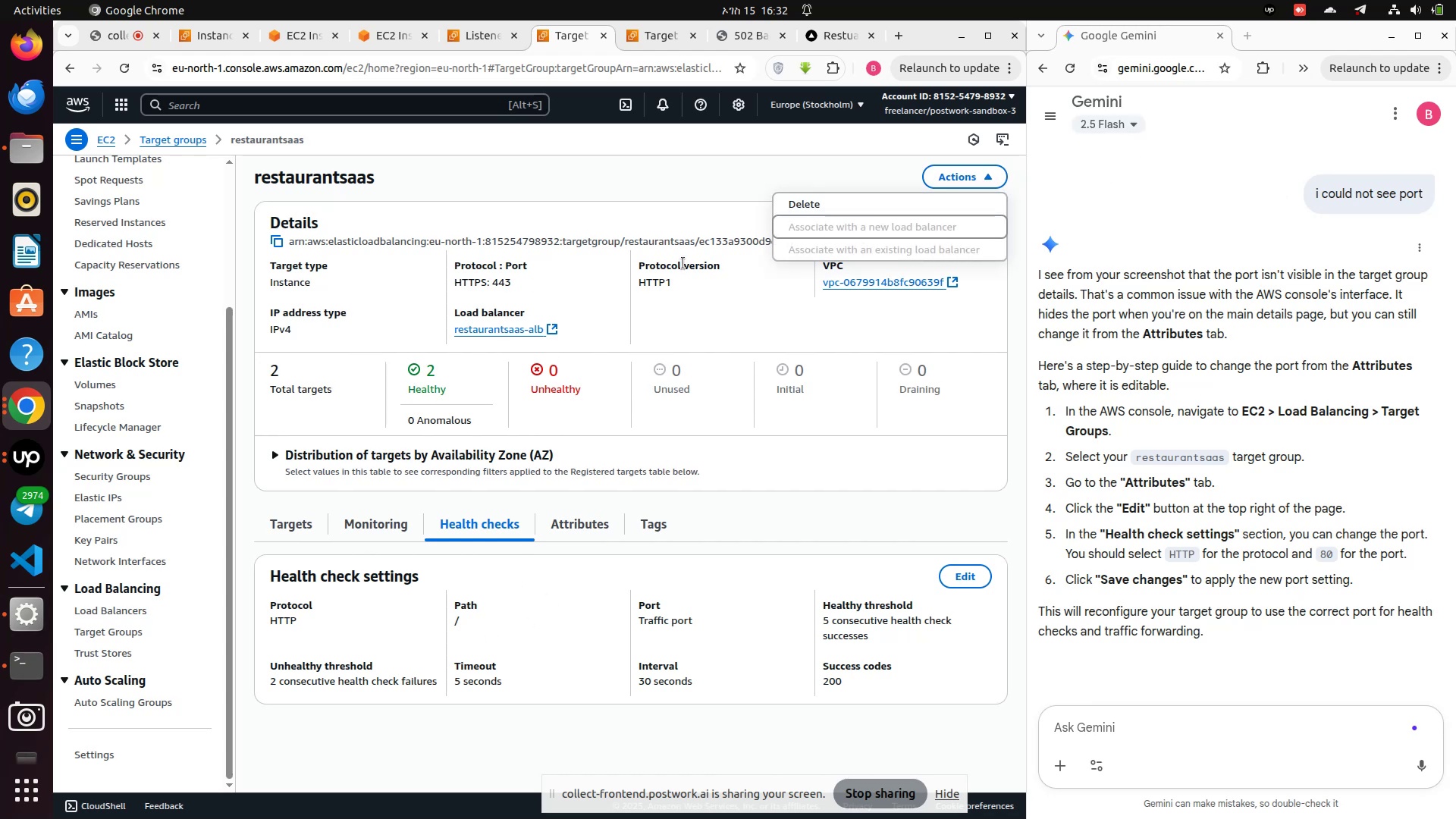 
left_click([683, 263])
 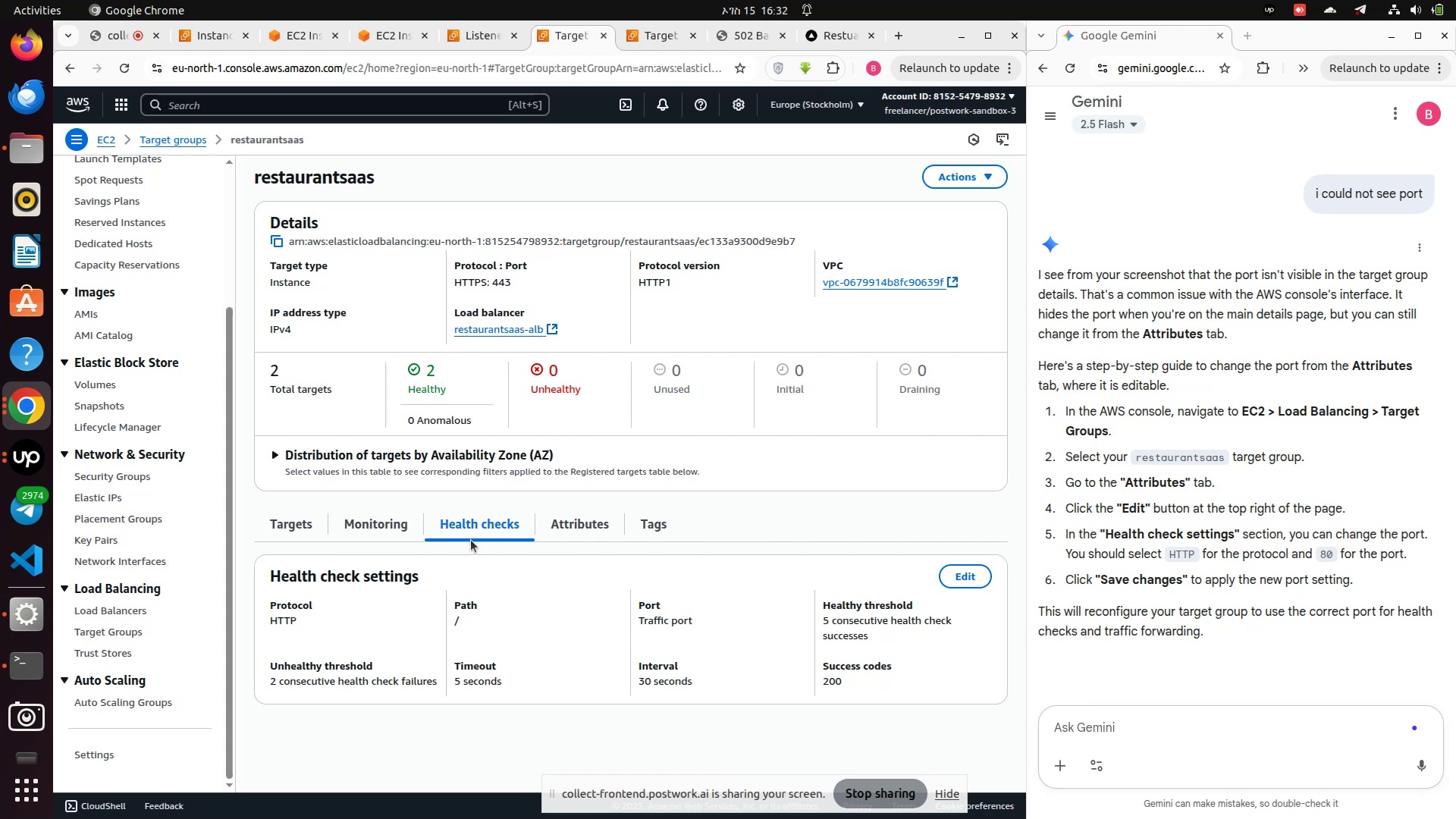 
left_click([383, 534])
 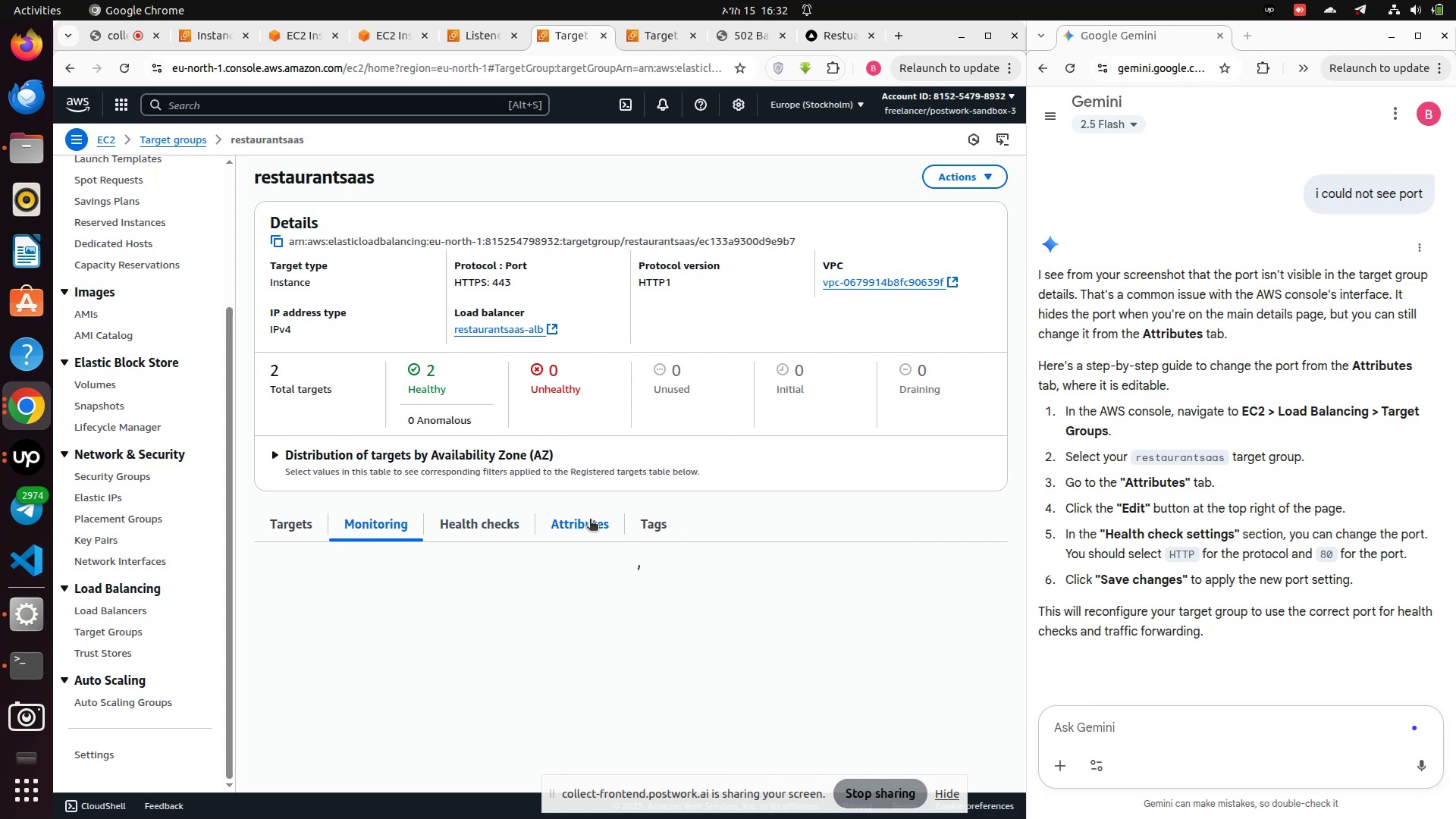 
left_click([284, 528])
 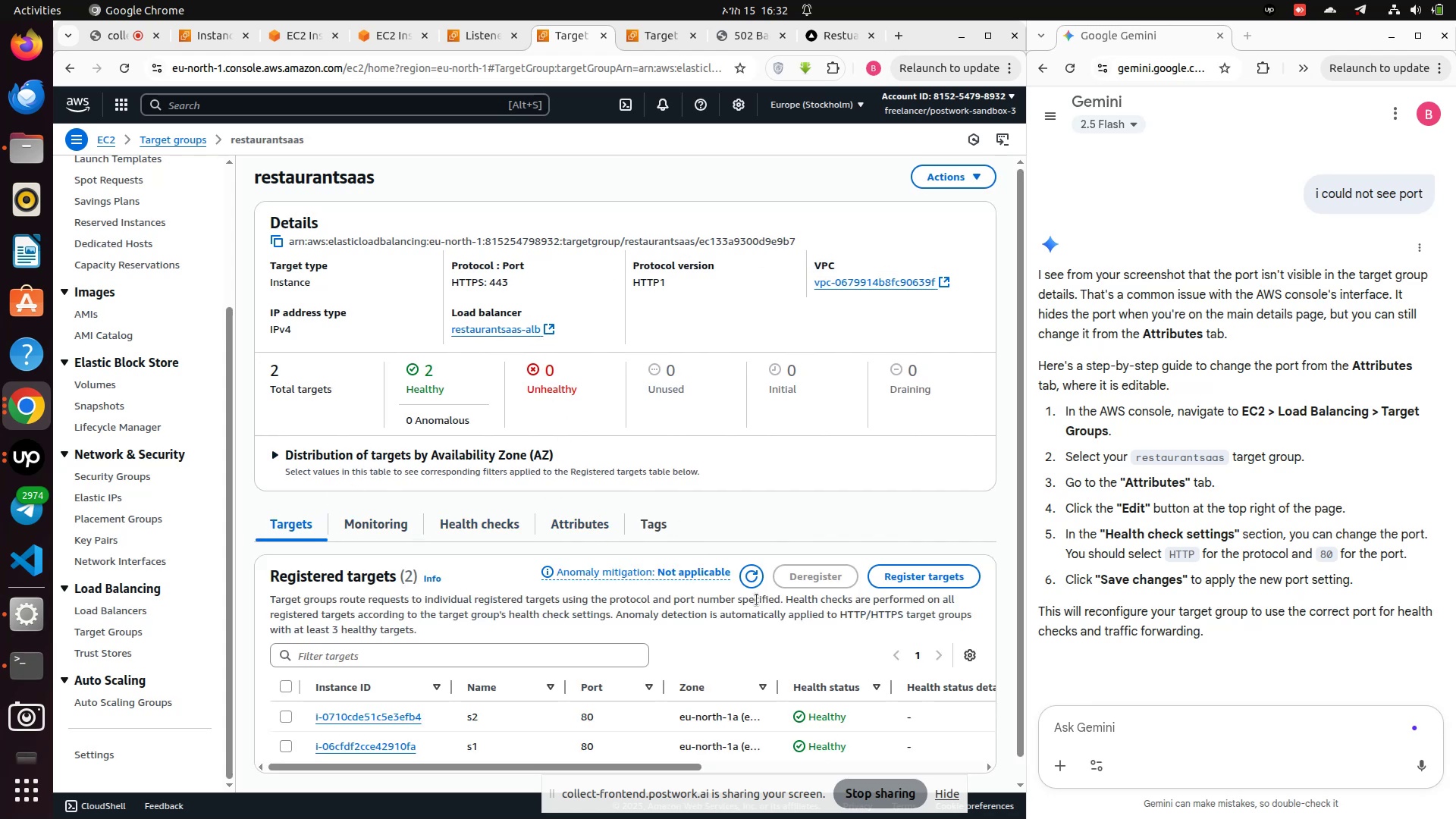 
left_click([748, 580])
 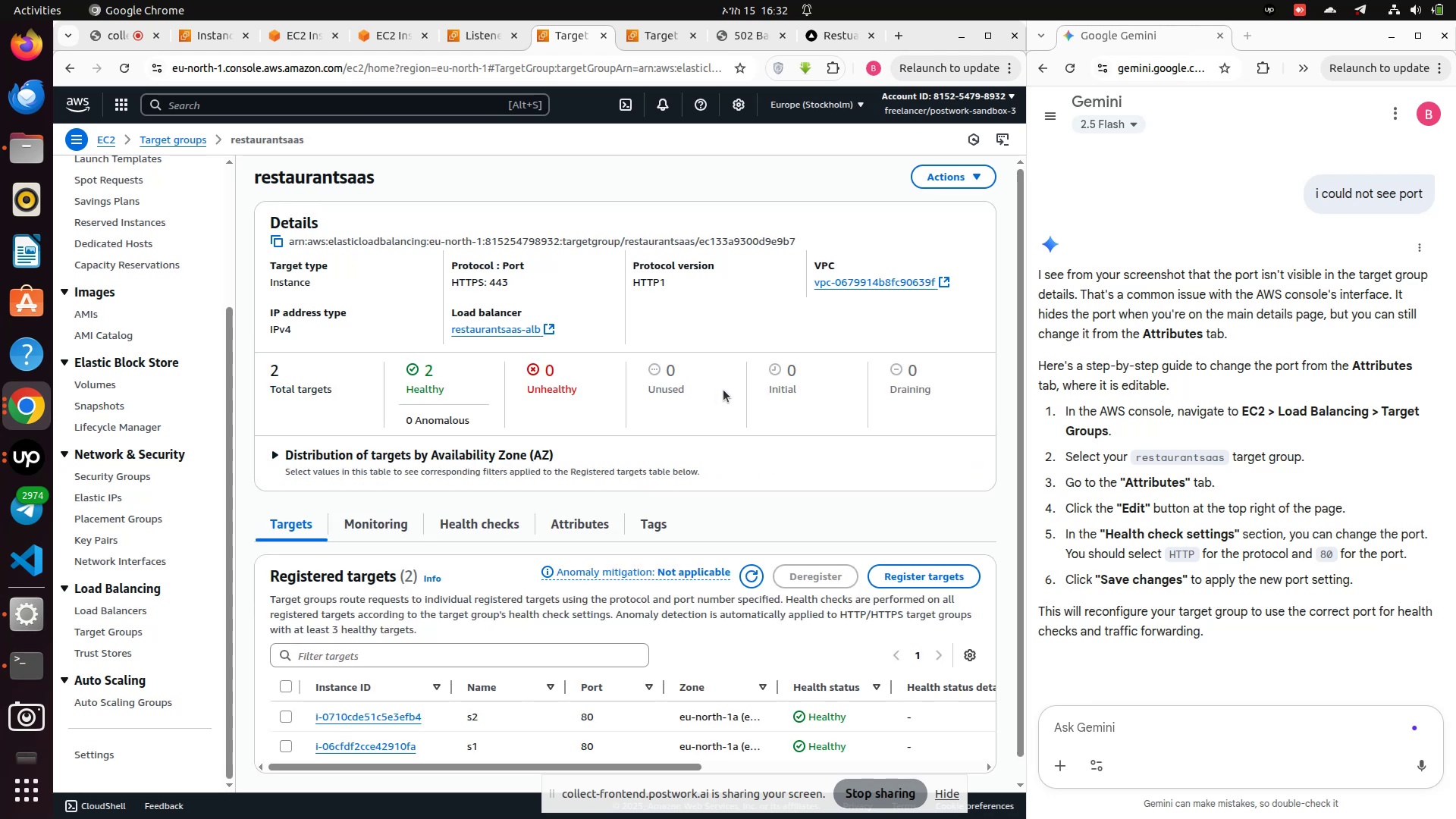 
scroll: coordinate [604, 403], scroll_direction: up, amount: 3.0
 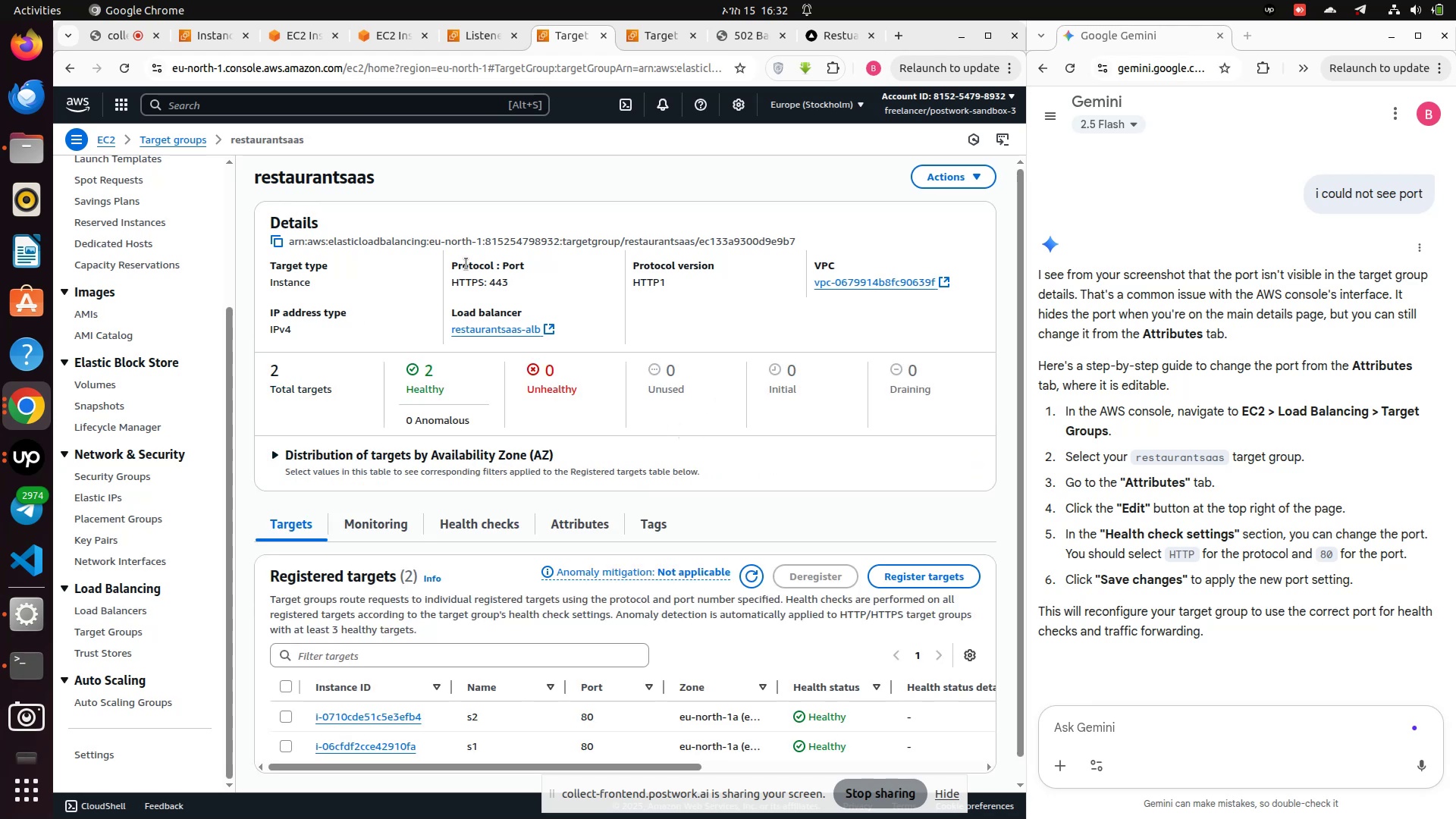 
left_click([466, 264])
 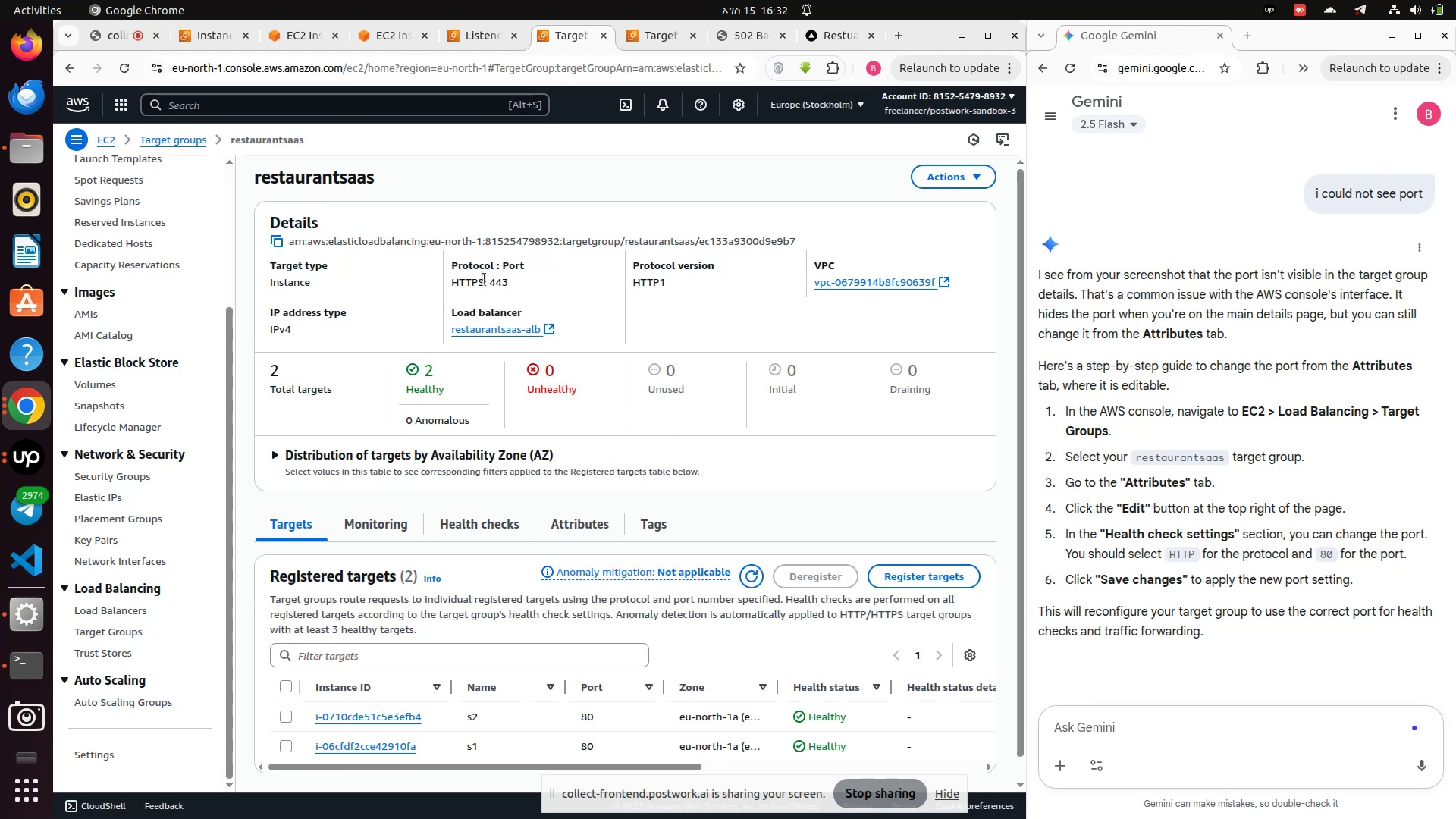 
left_click([485, 279])
 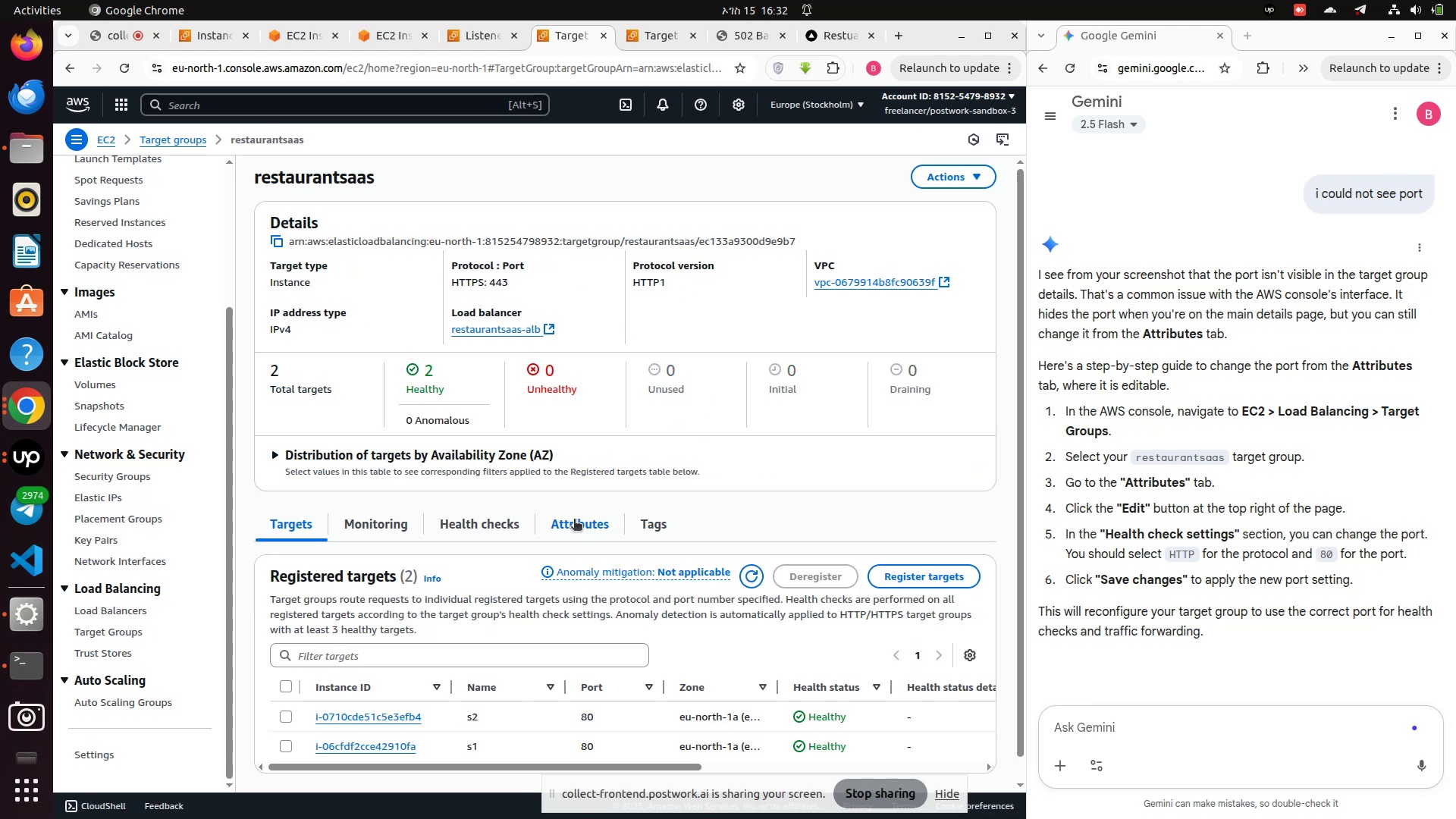 
left_click([500, 519])
 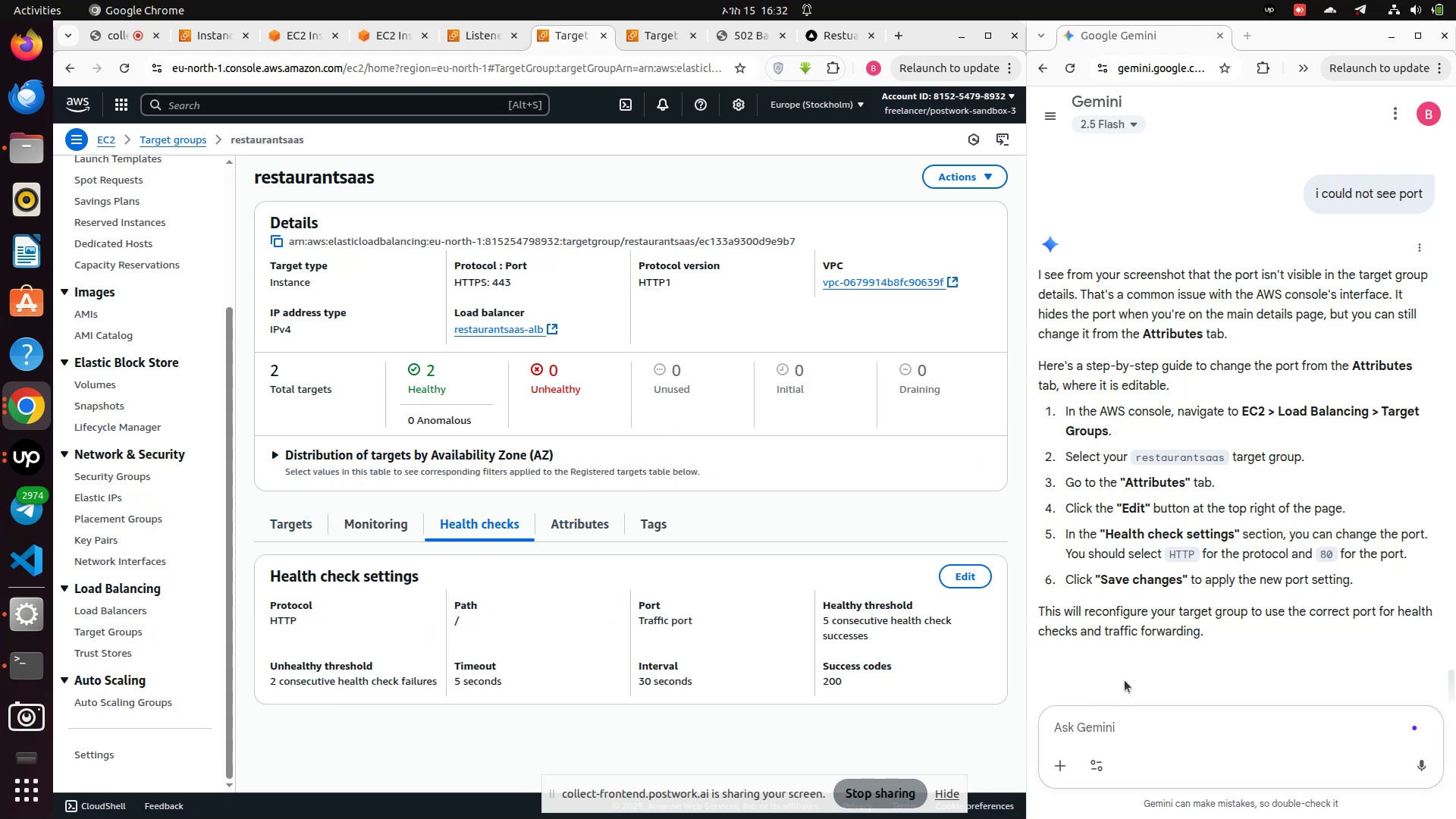 
left_click([1116, 728])
 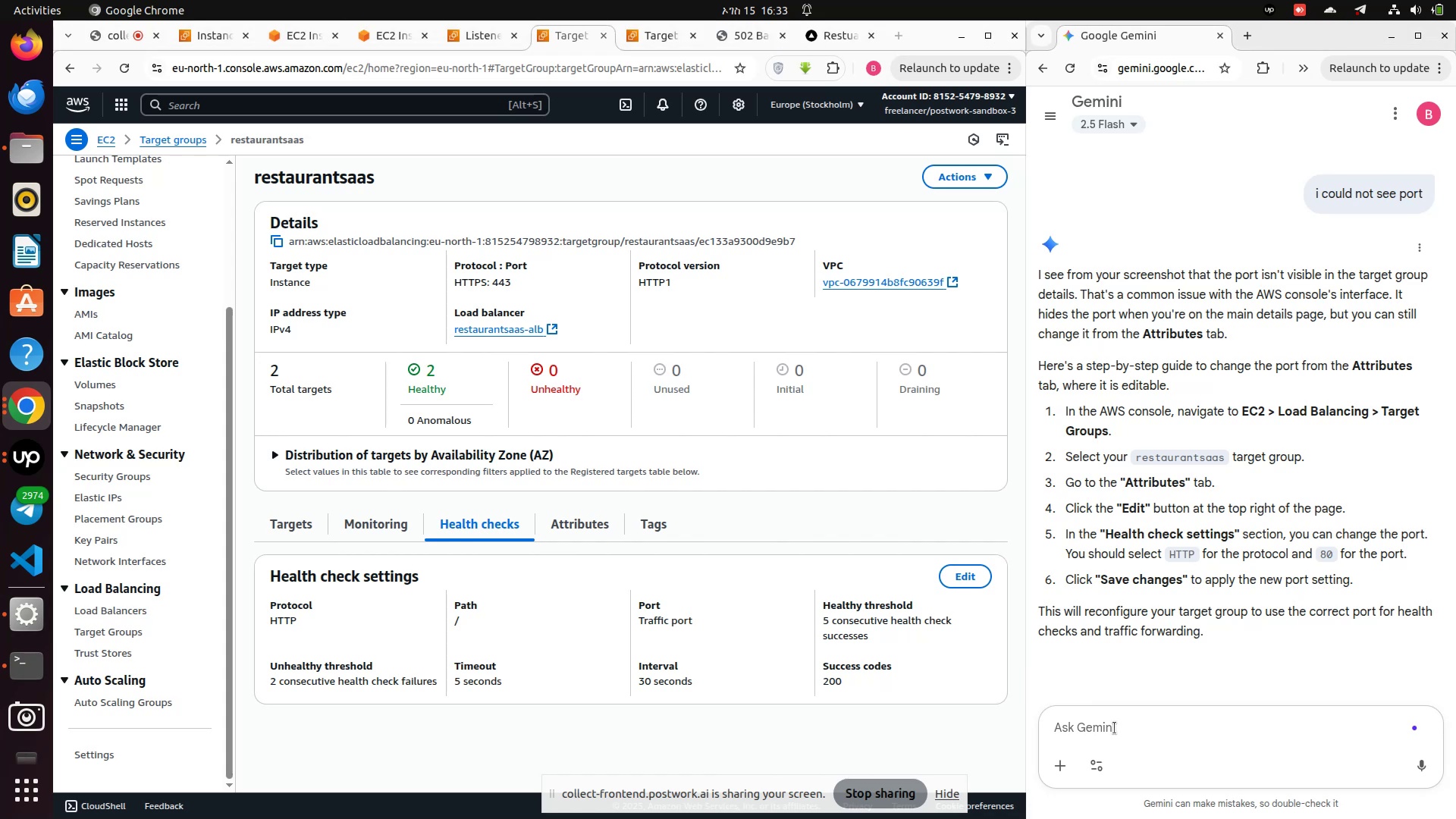 
wait(7.2)
 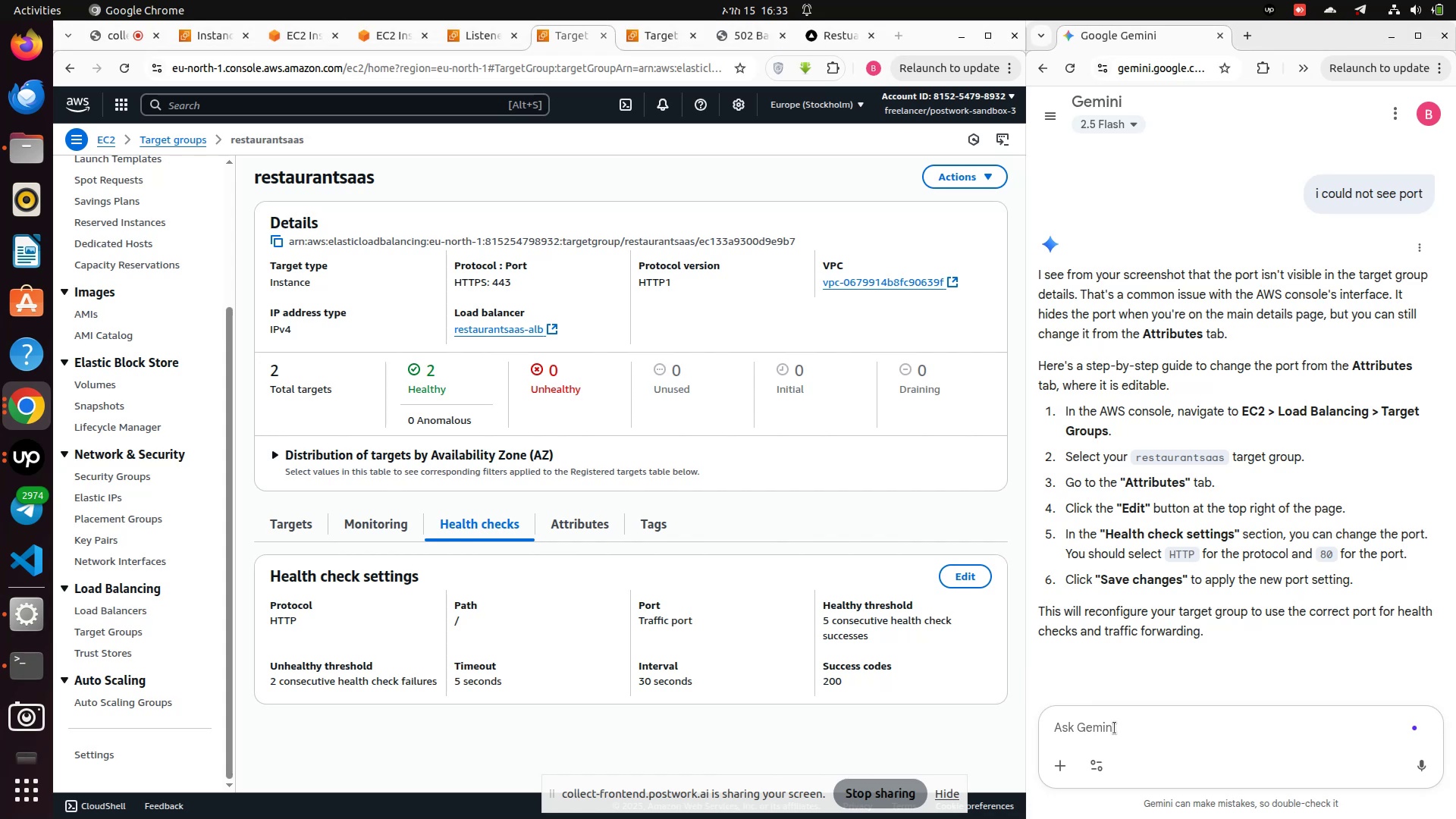 
type(but not changed the port )
 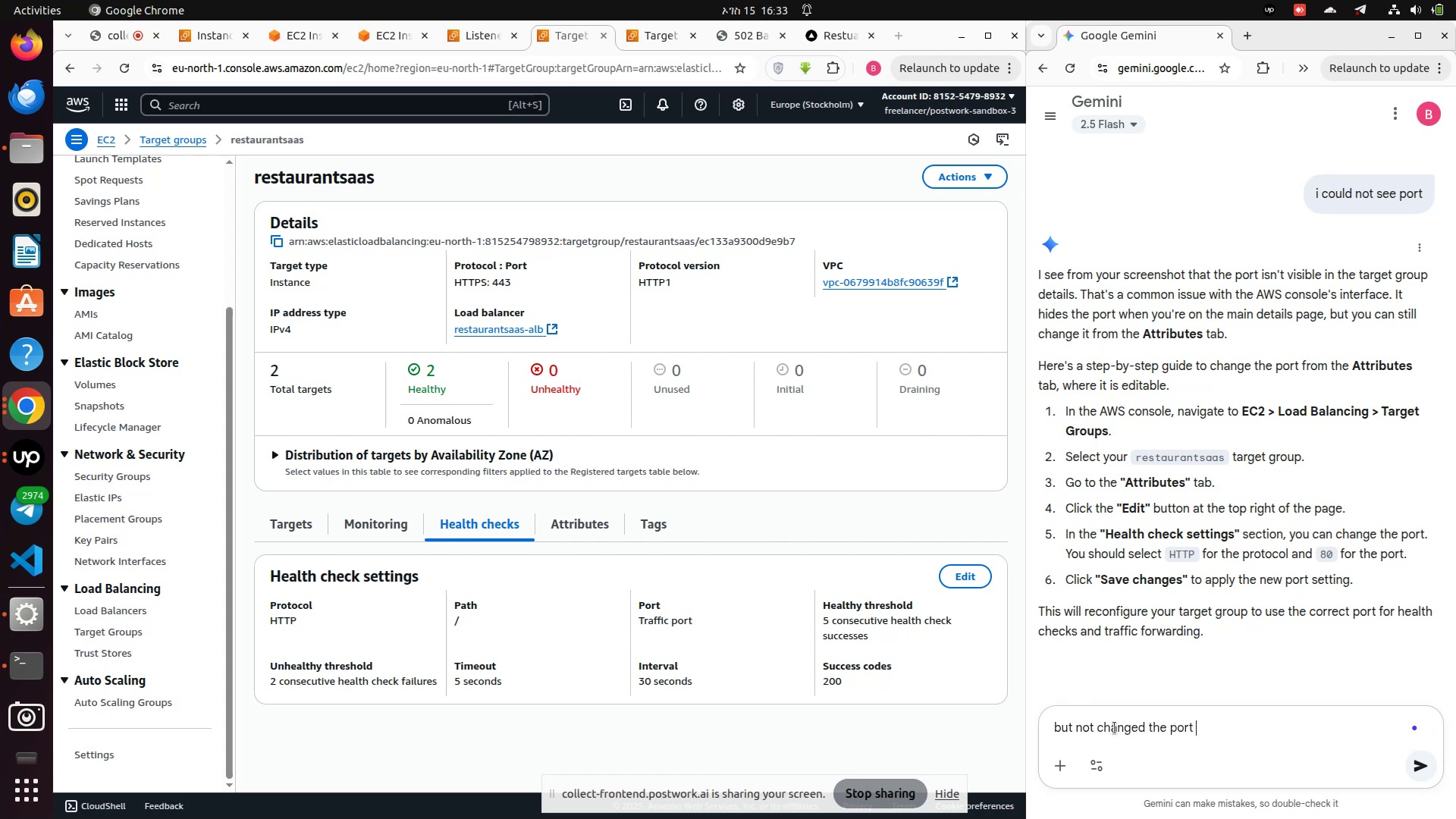 
key(Enter)
 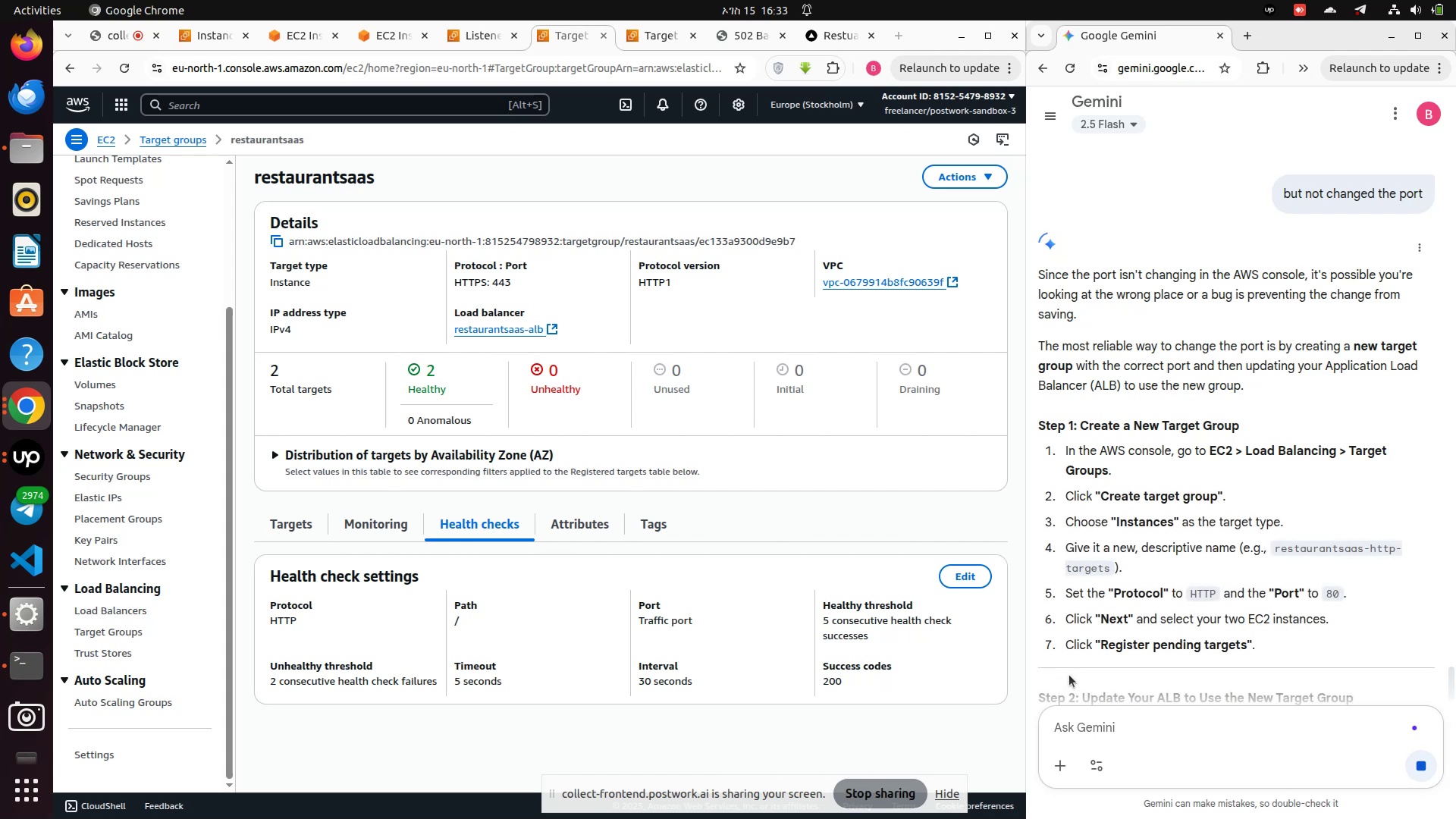 
wait(16.87)
 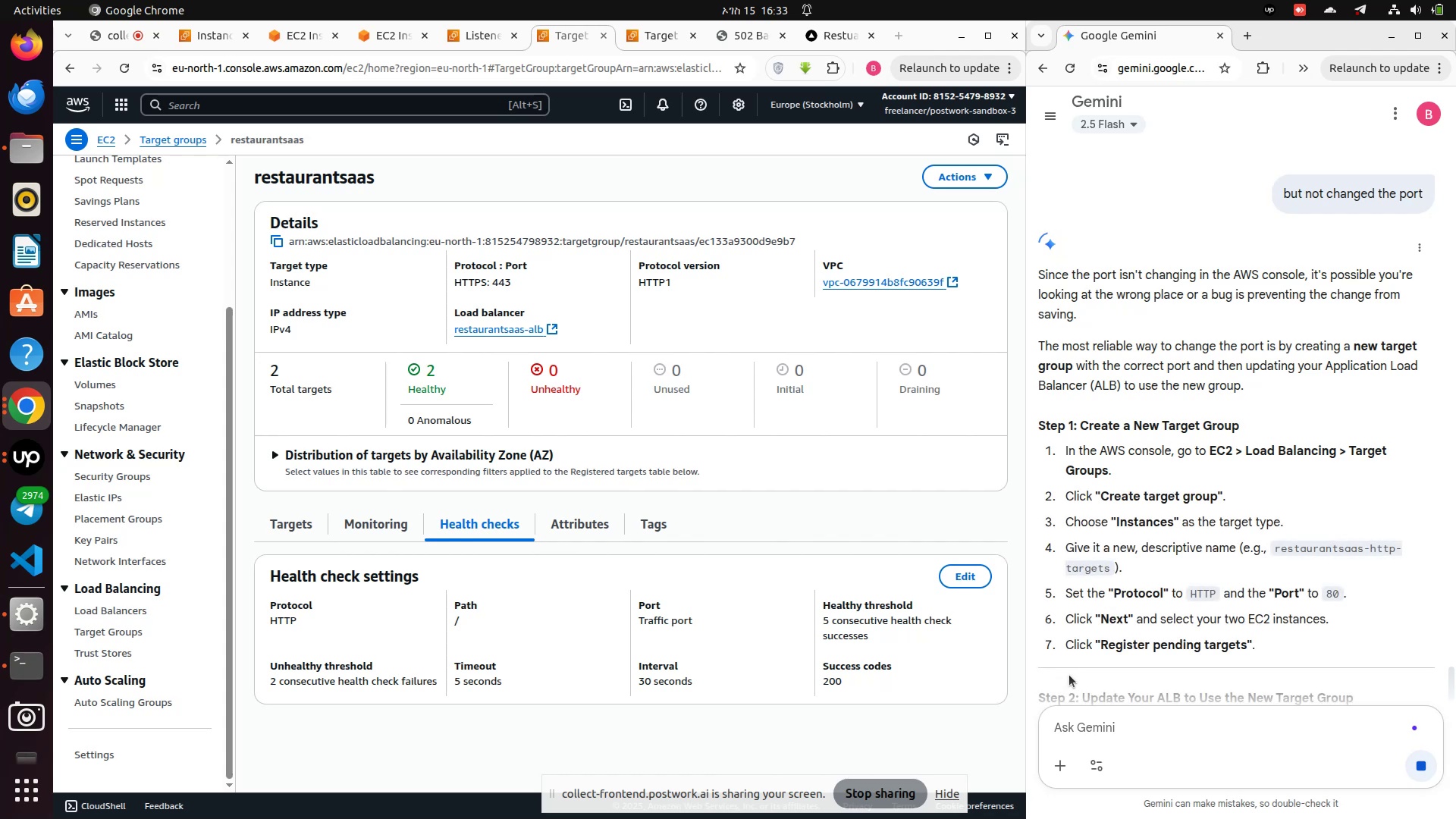 
left_click([963, 172])
 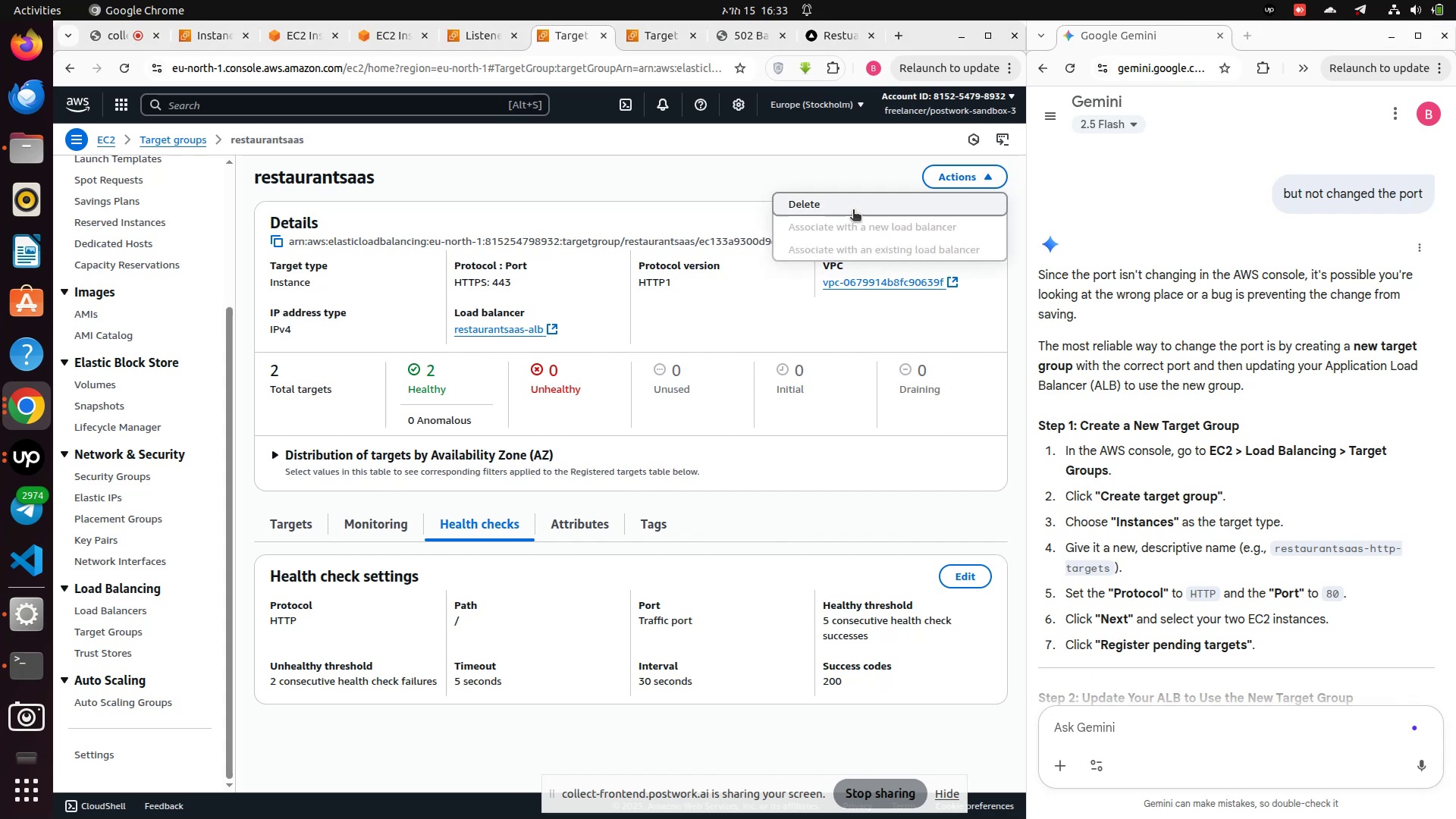 
left_click([851, 211])
 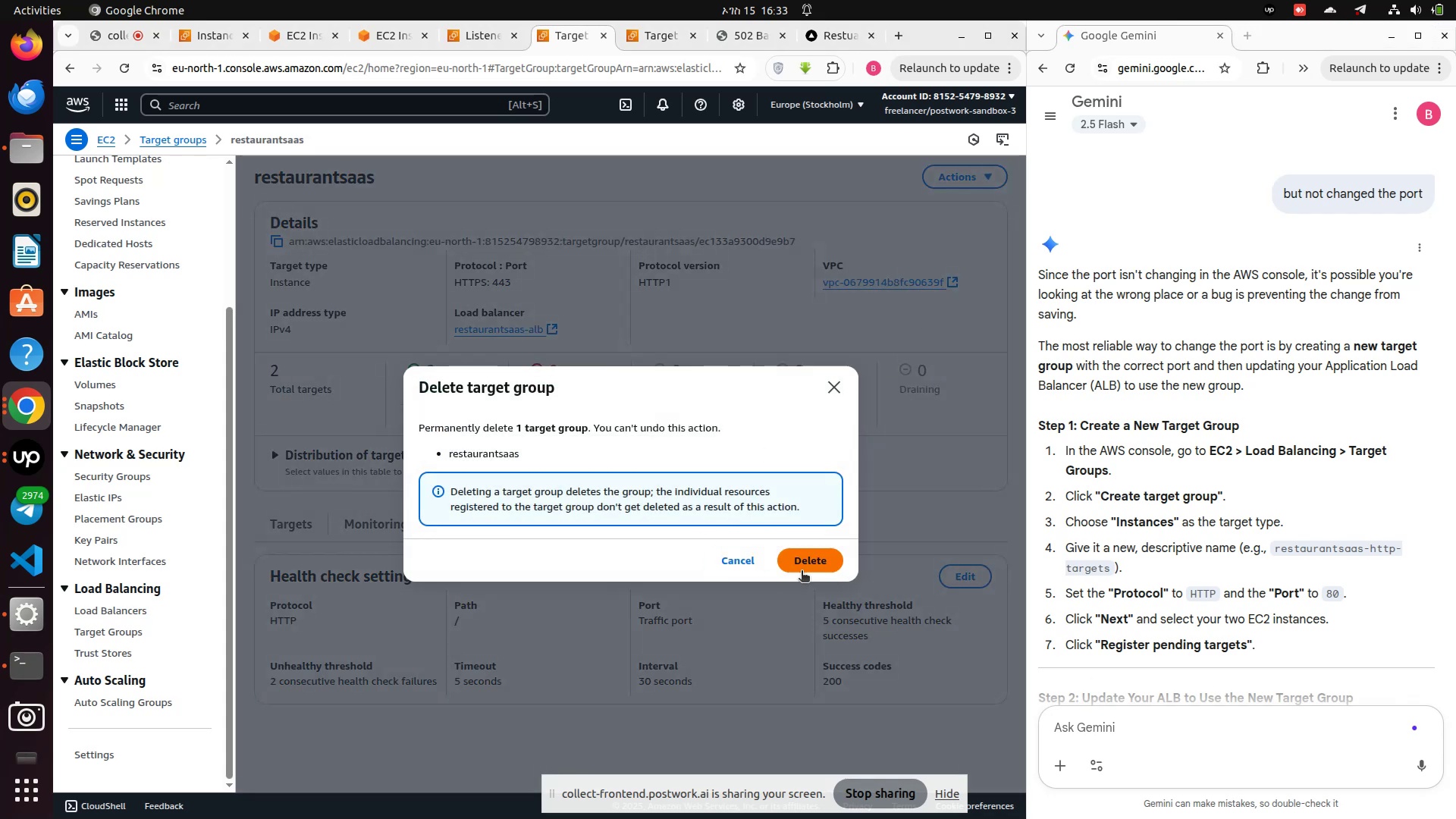 
left_click([803, 565])
 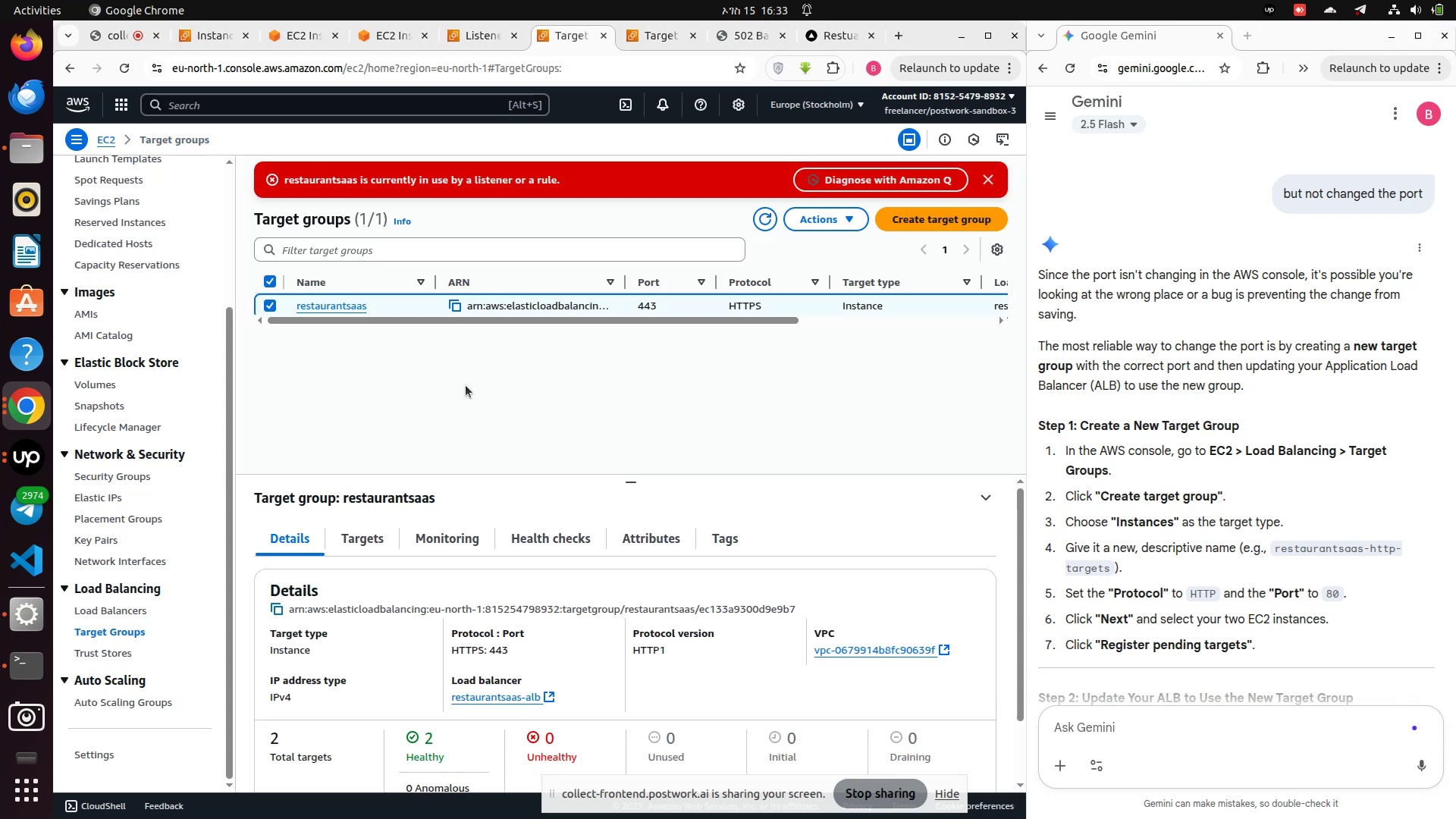 
wait(8.02)
 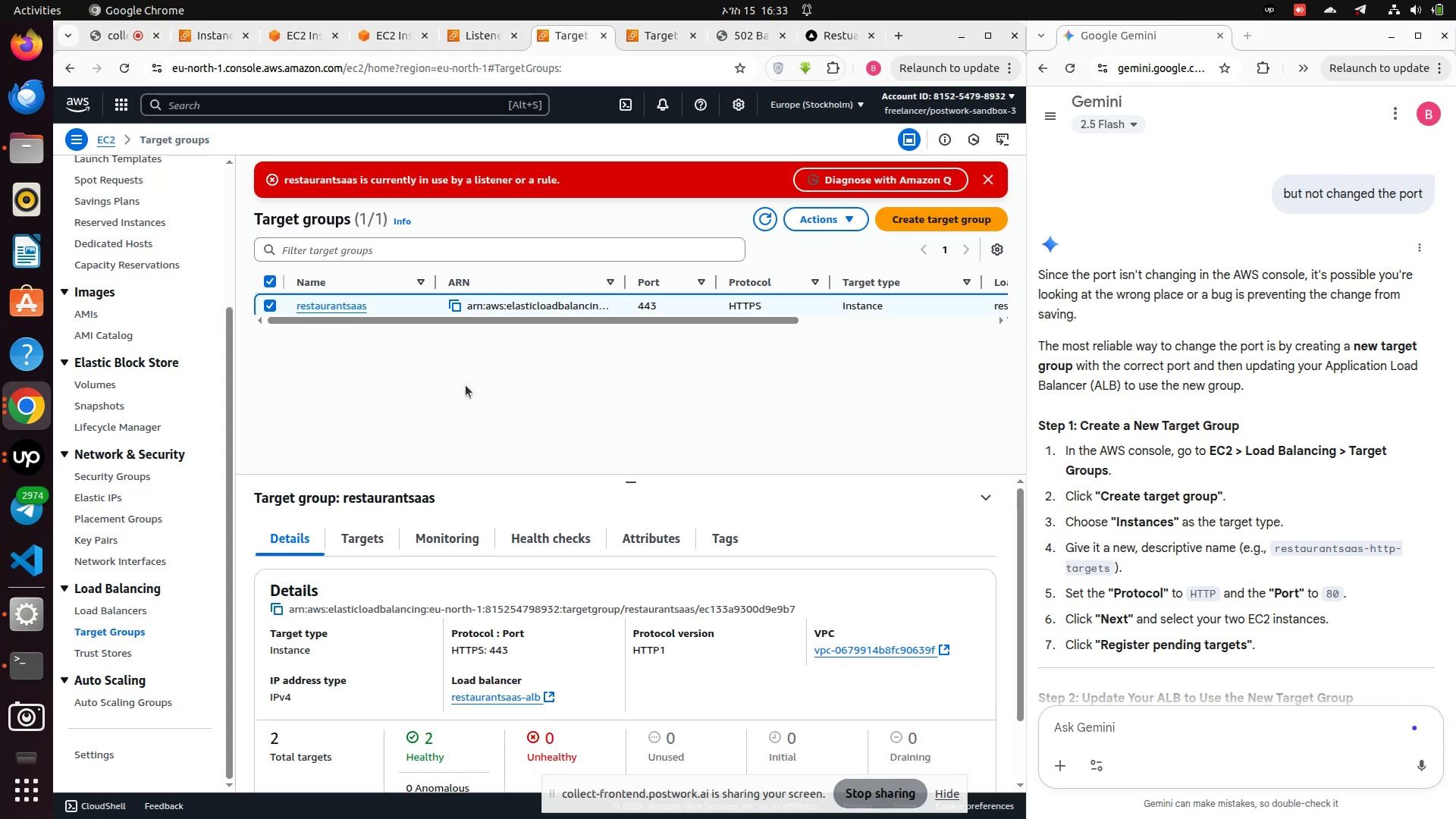 
left_click([829, 218])
 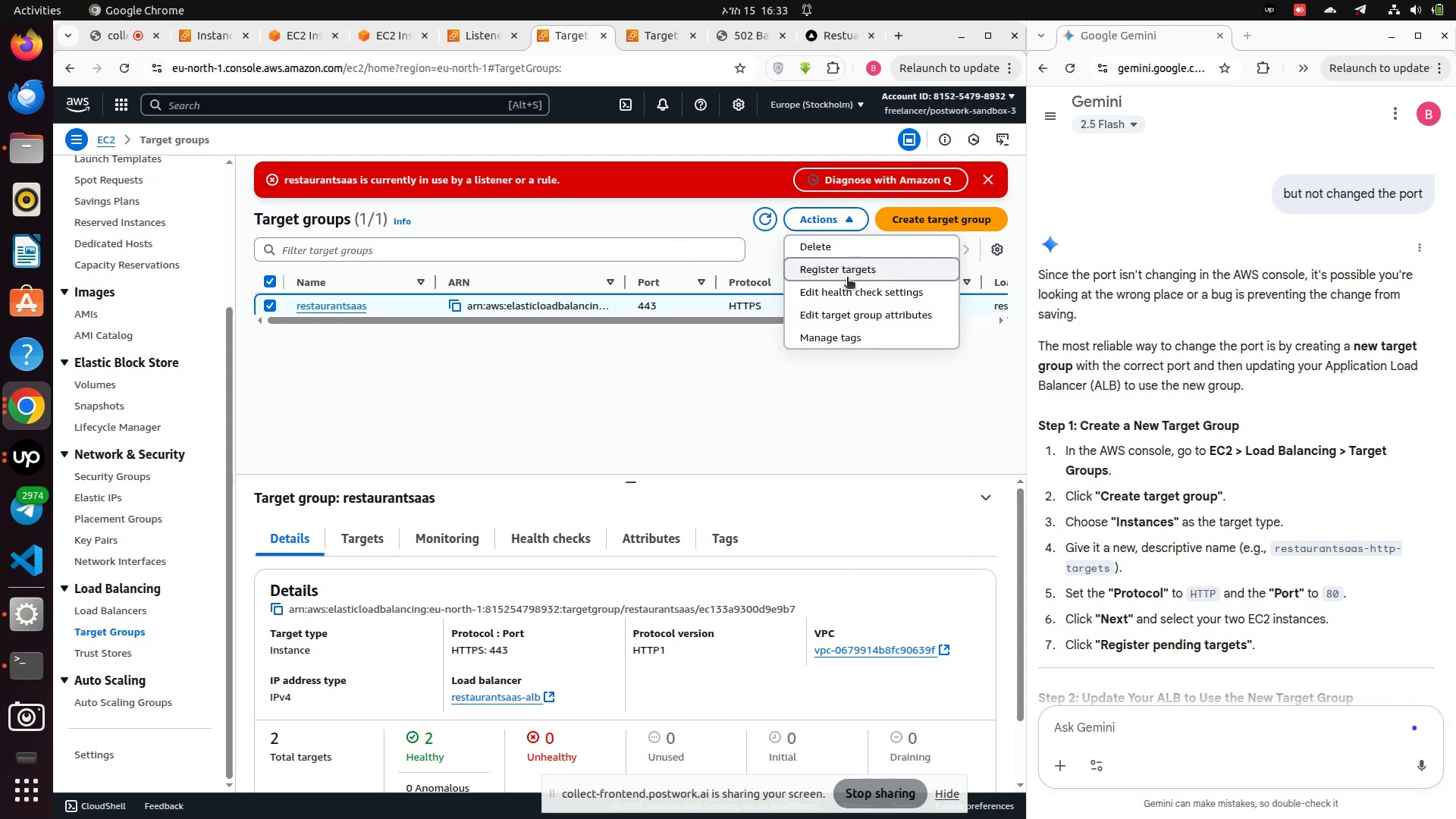 
left_click([872, 325])
 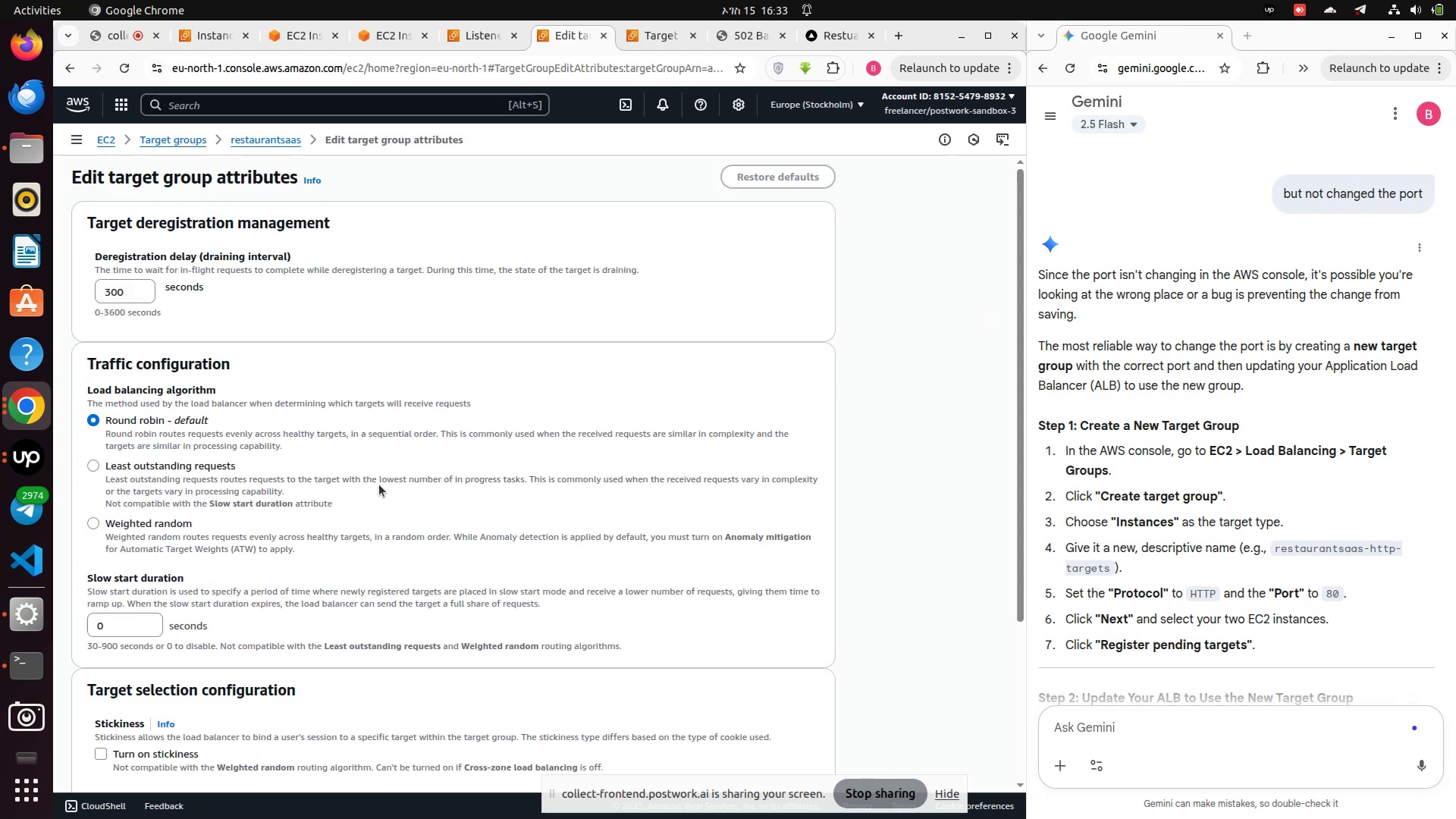 
left_click([325, 483])
 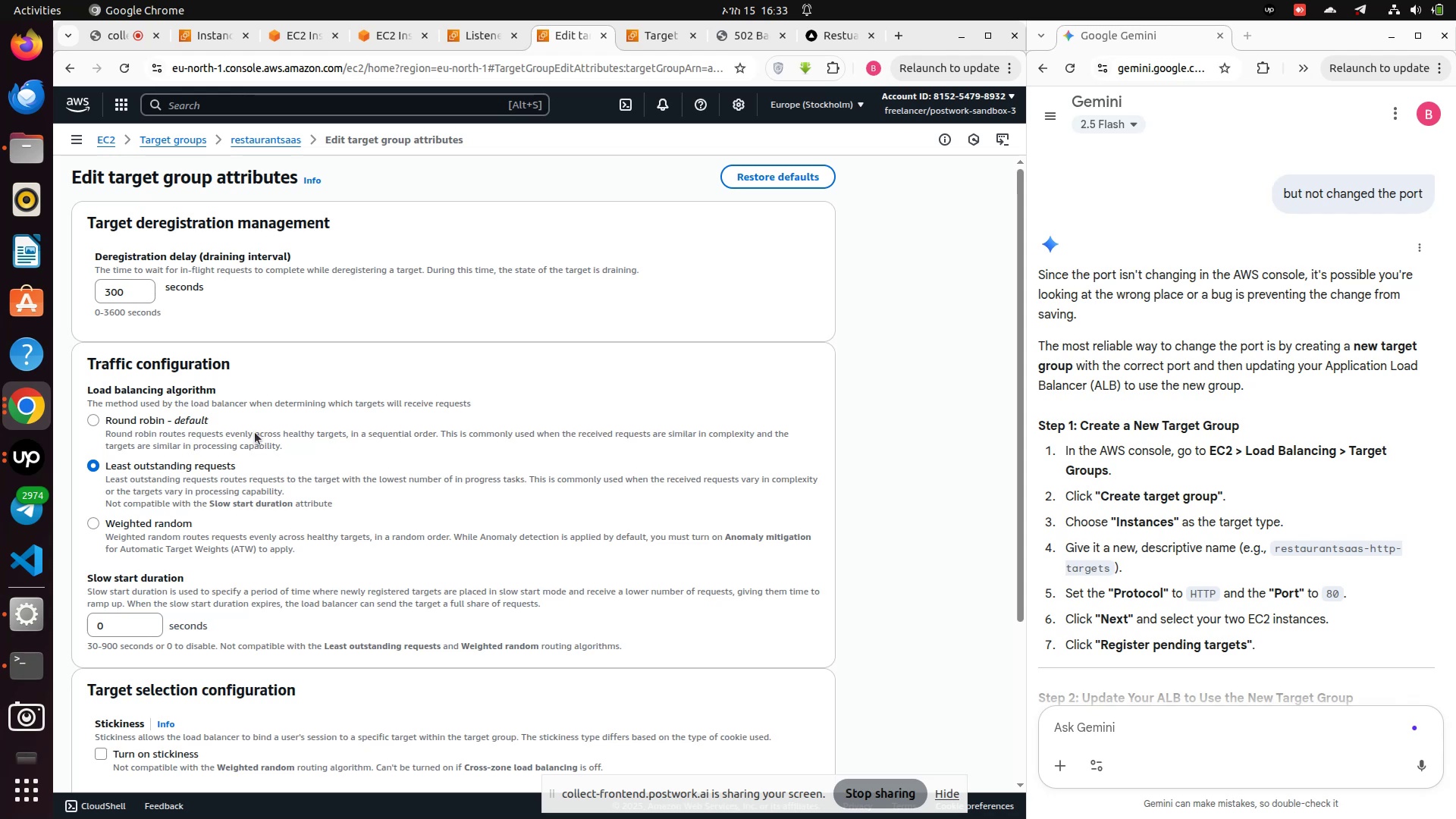 
left_click([246, 421])
 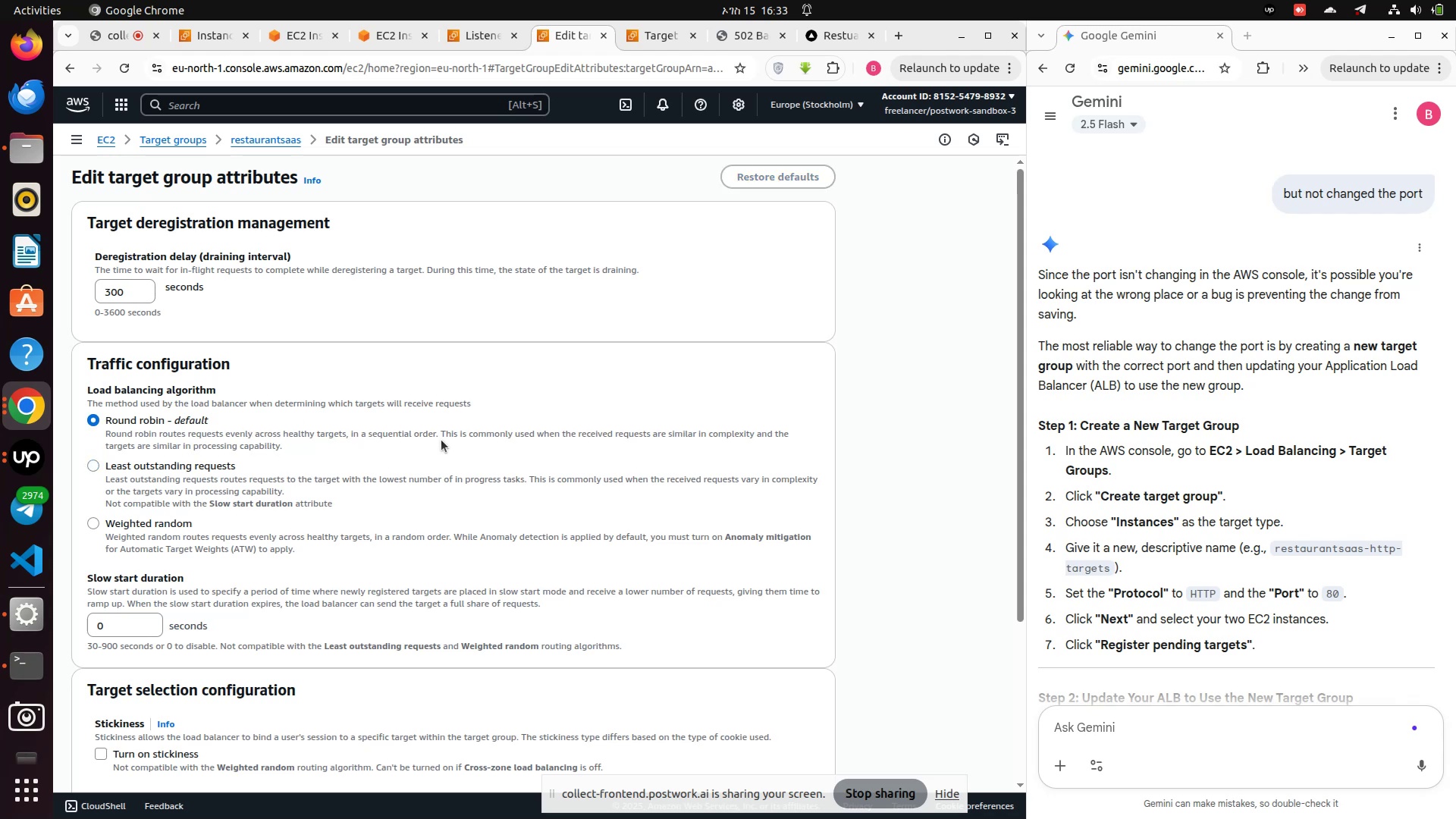 
scroll: coordinate [441, 440], scroll_direction: down, amount: 4.0
 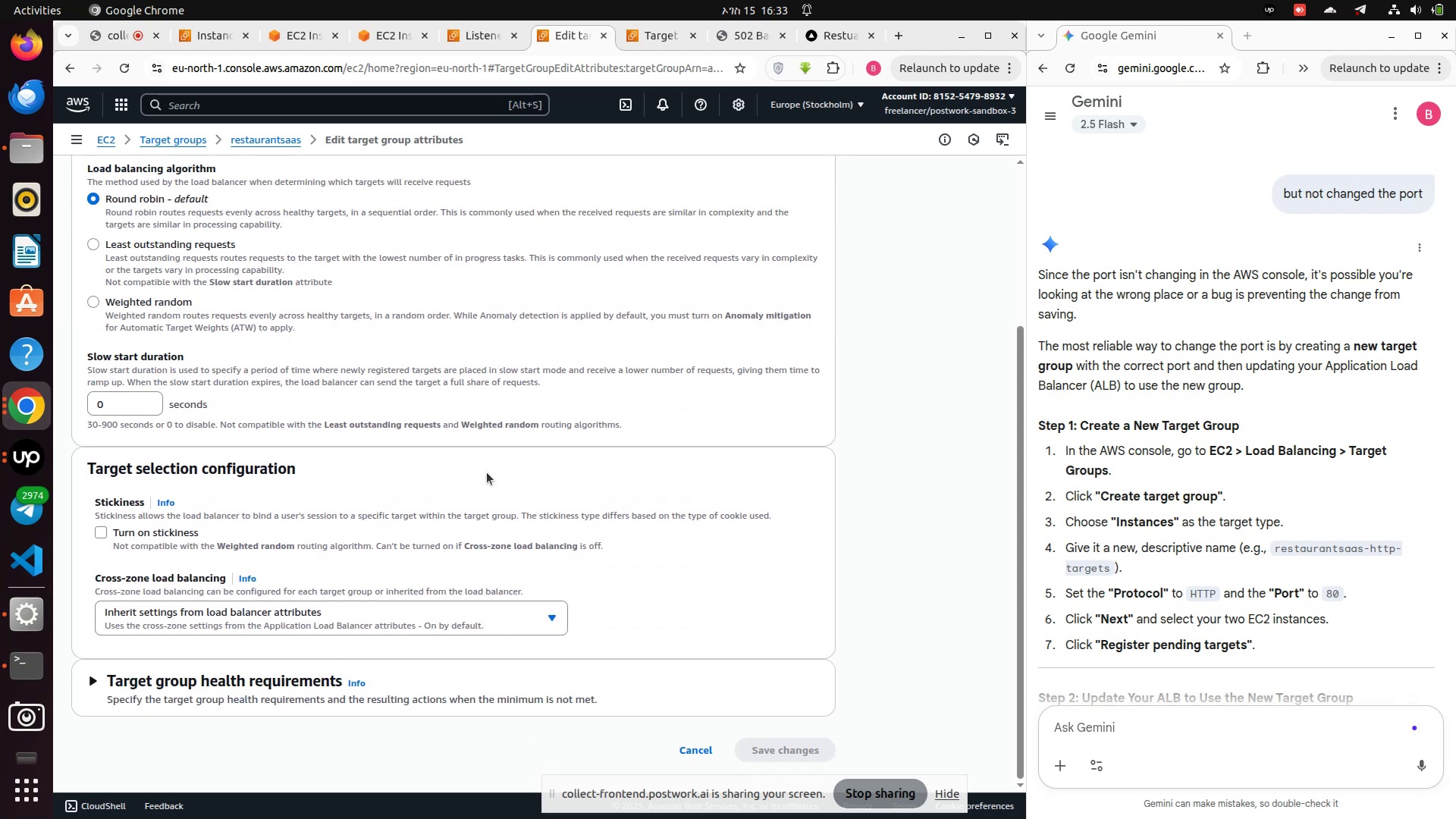 
scroll: coordinate [472, 413], scroll_direction: up, amount: 4.0
 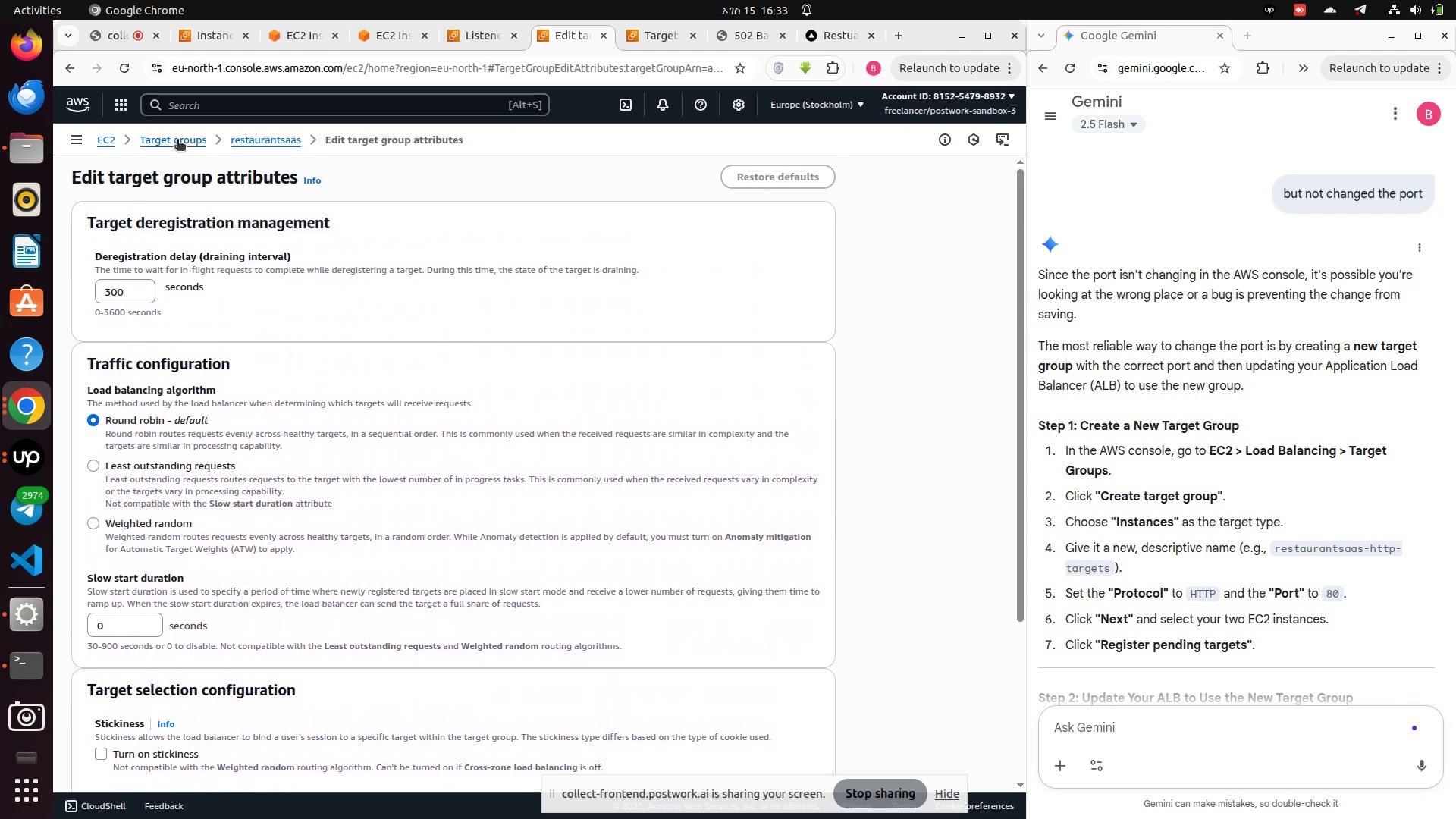 
left_click([176, 142])
 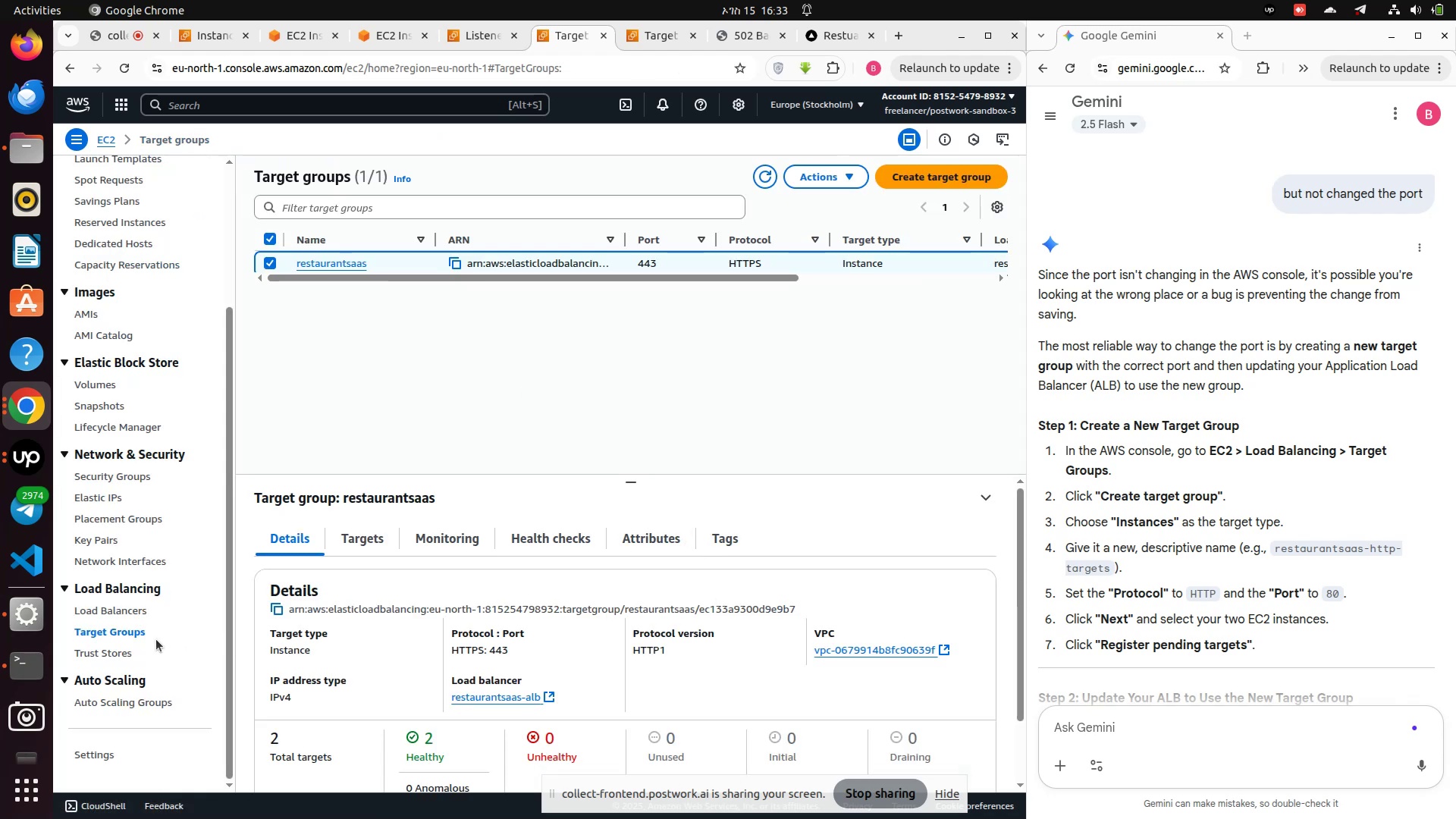 
left_click([131, 613])
 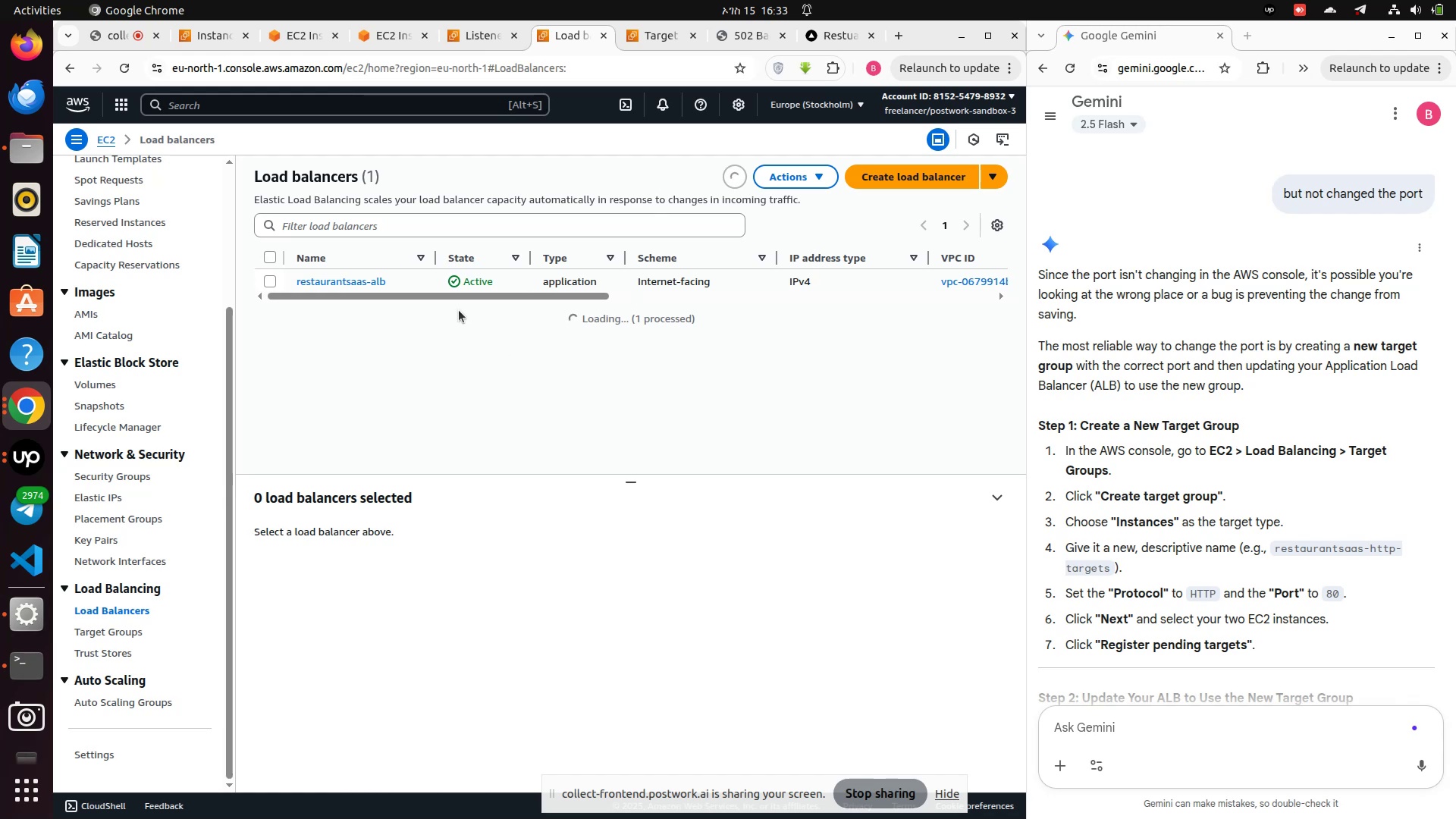 
left_click_drag(start_coordinate=[455, 296], to_coordinate=[340, 376])
 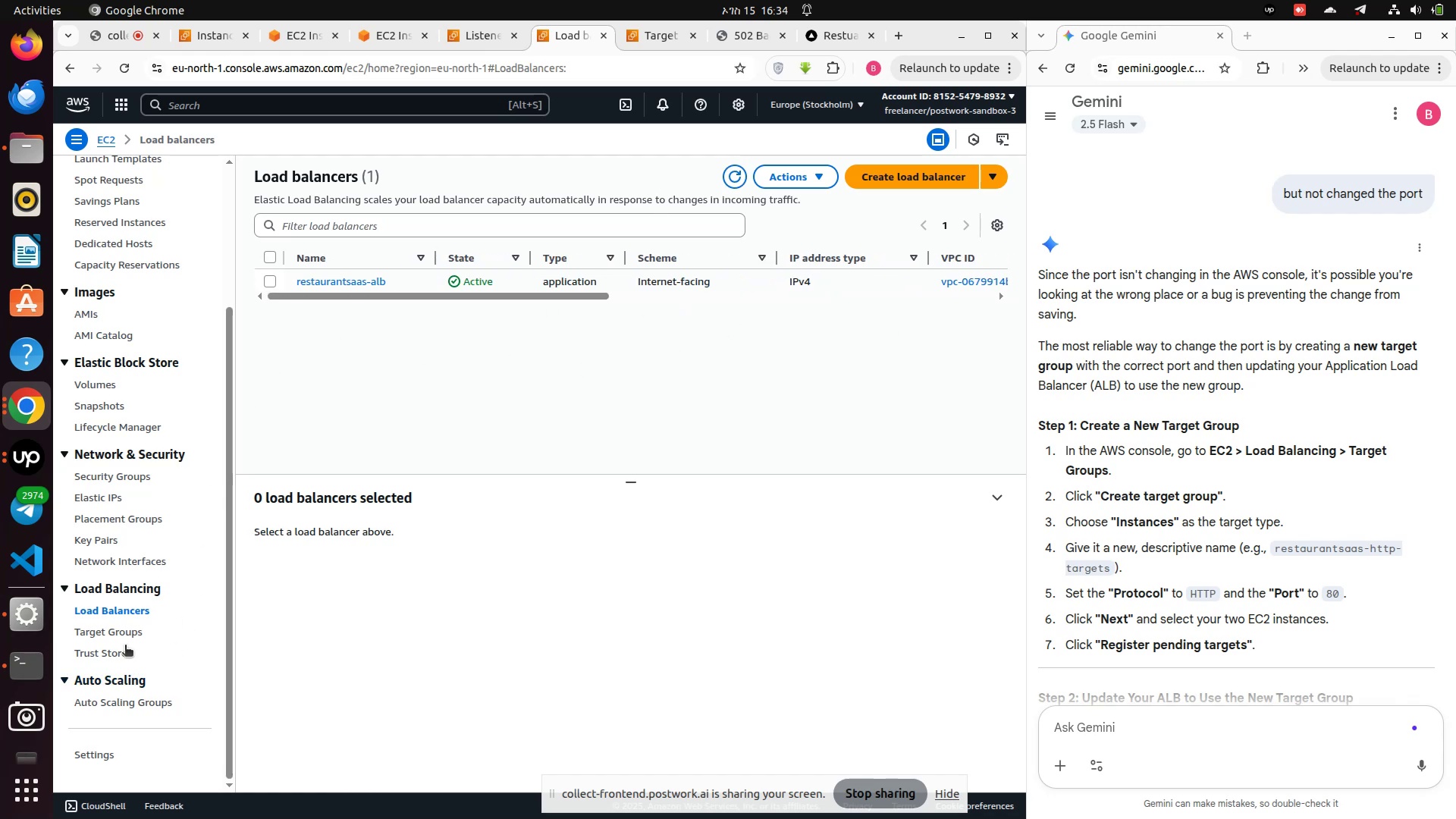 
left_click([123, 629])
 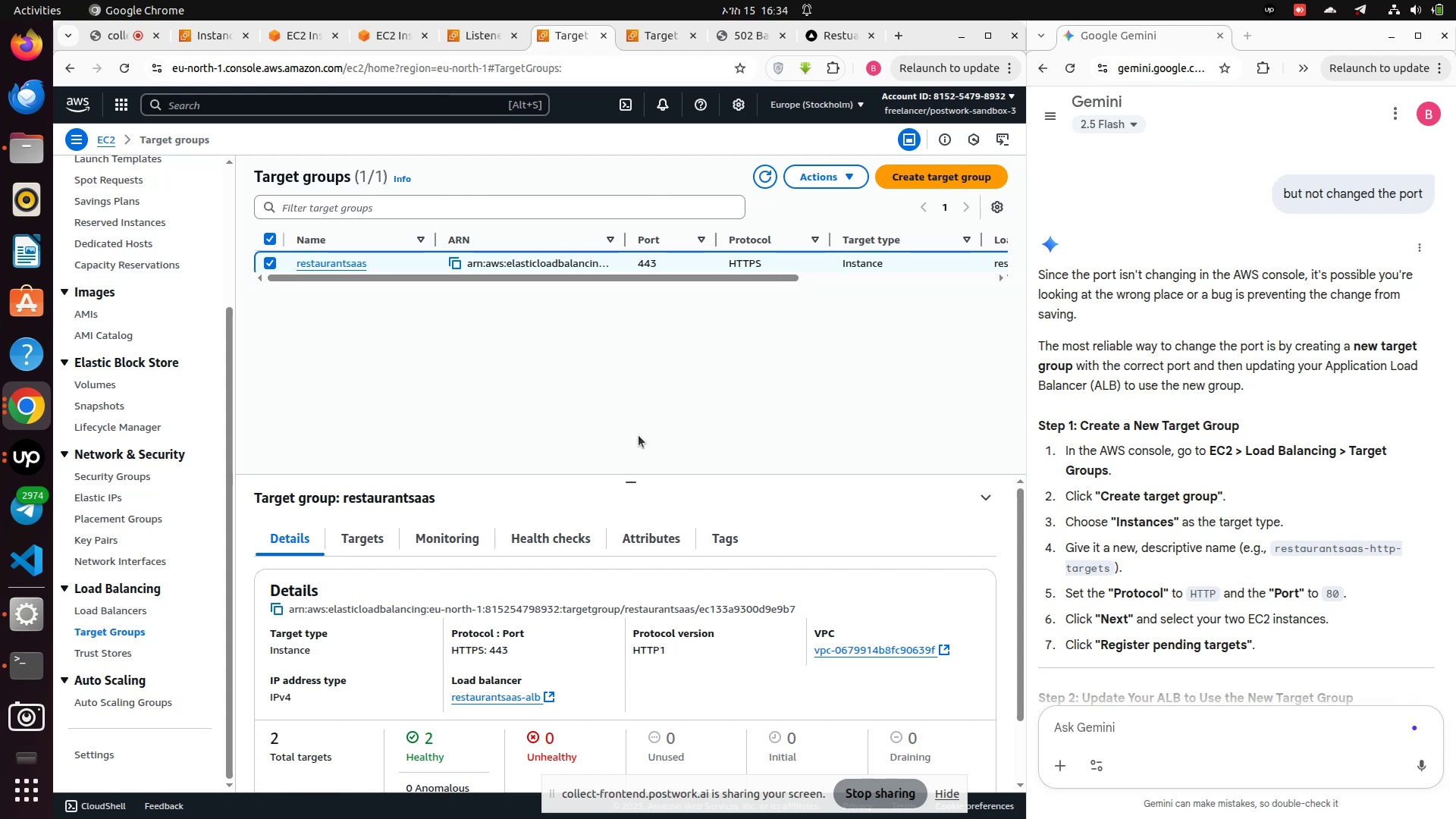 
scroll: coordinate [642, 435], scroll_direction: up, amount: 1.0
 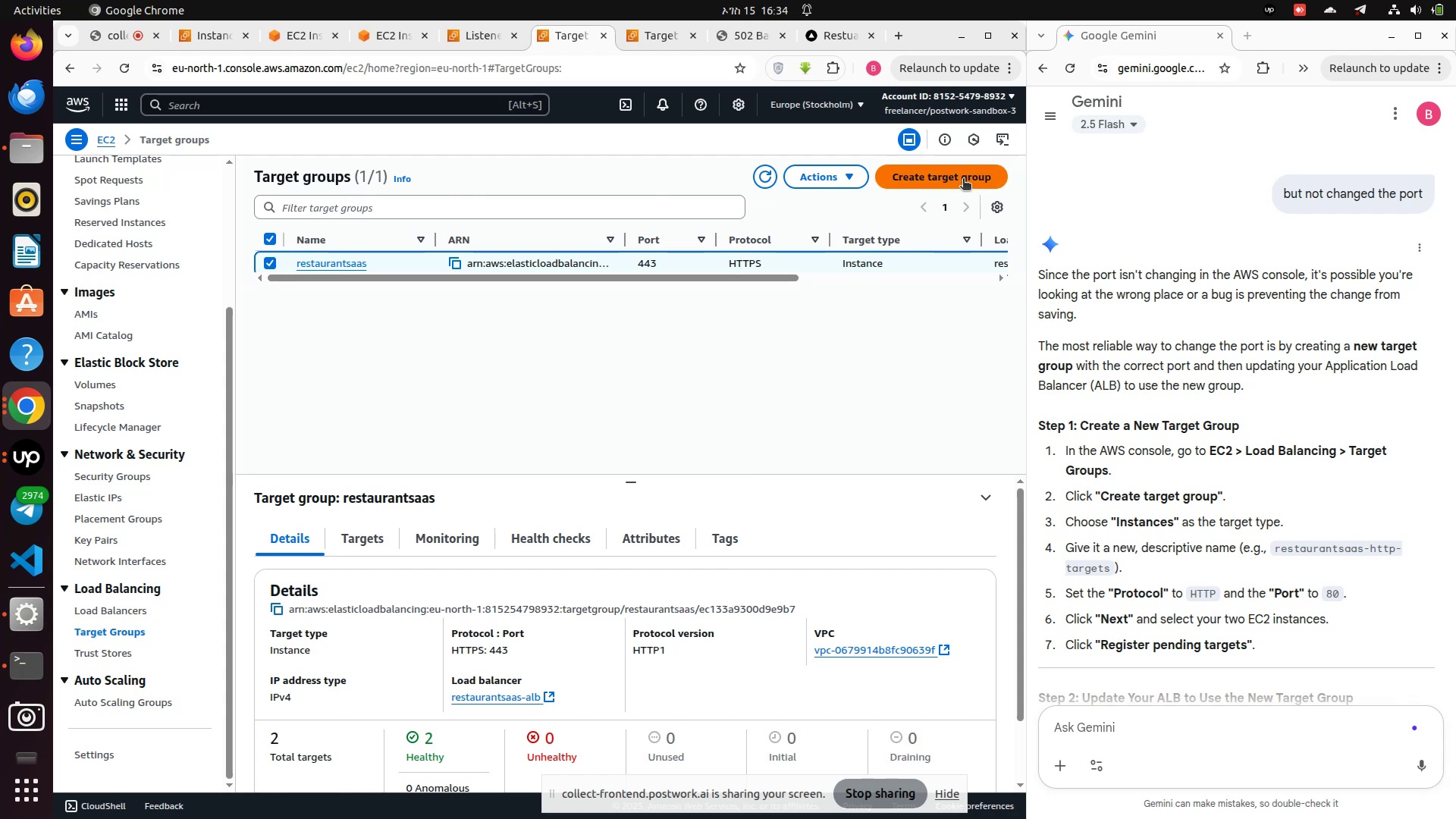 
left_click([958, 171])
 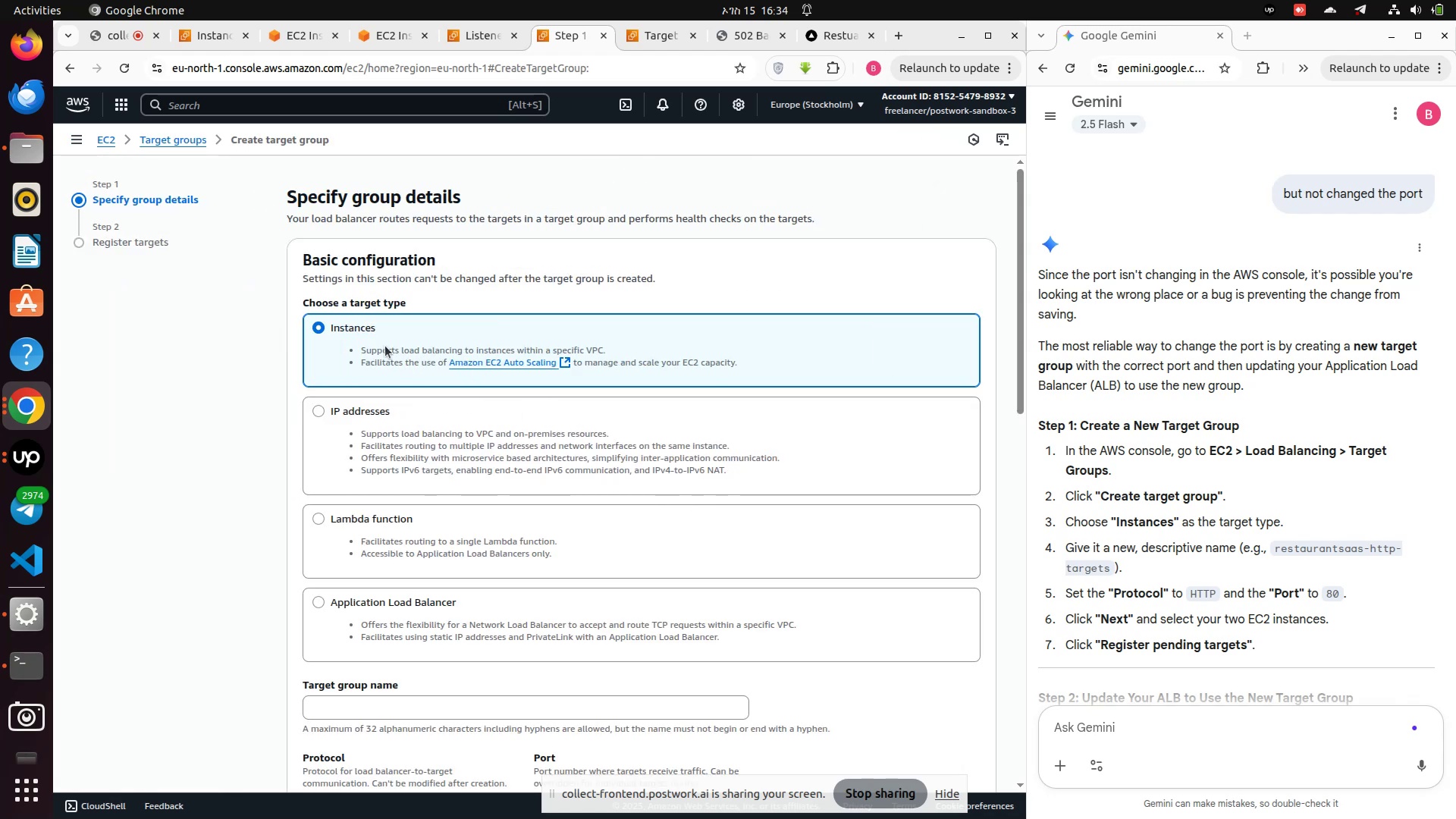 
scroll: coordinate [516, 542], scroll_direction: down, amount: 3.0
 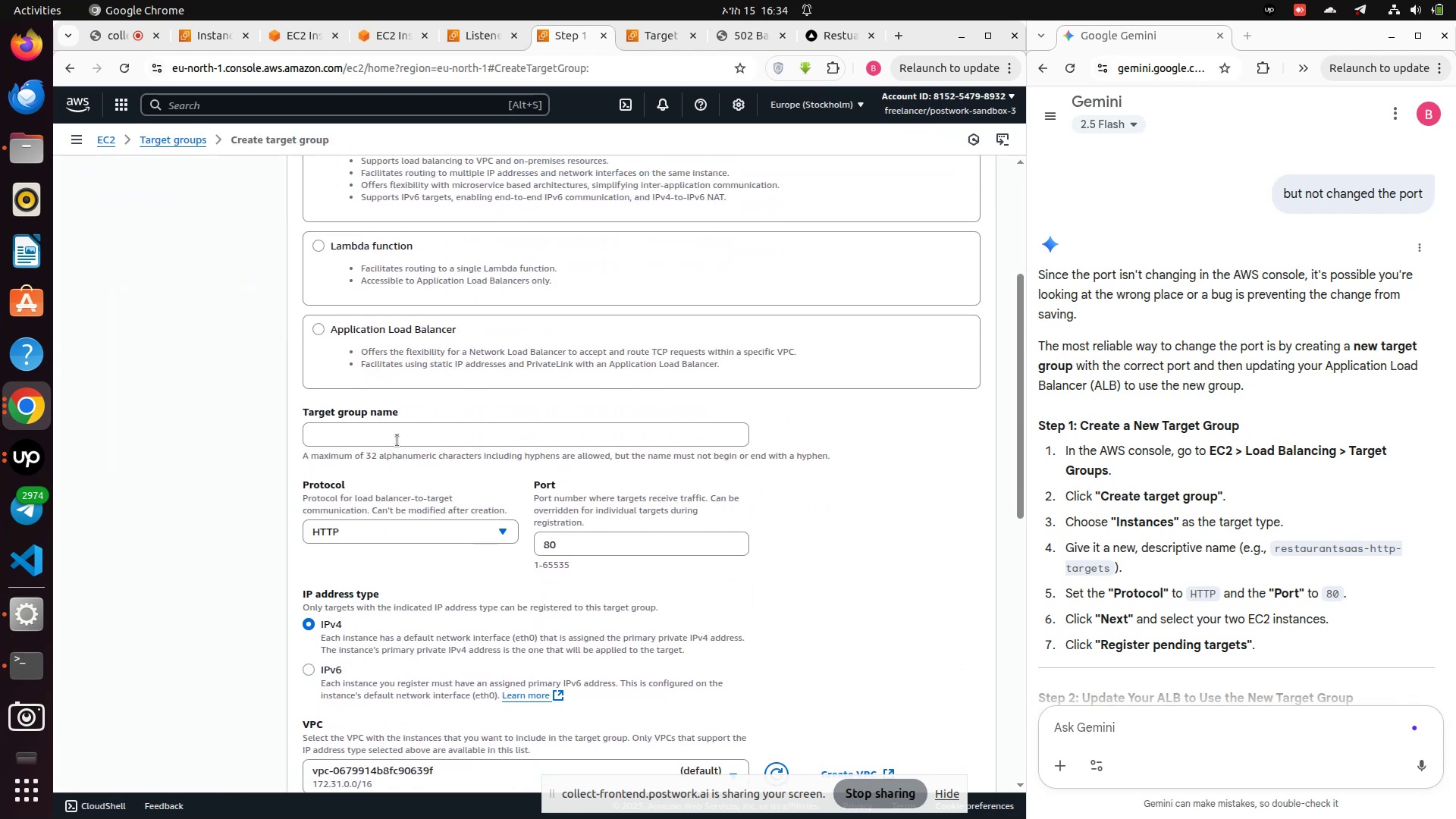 
left_click([450, 529])
 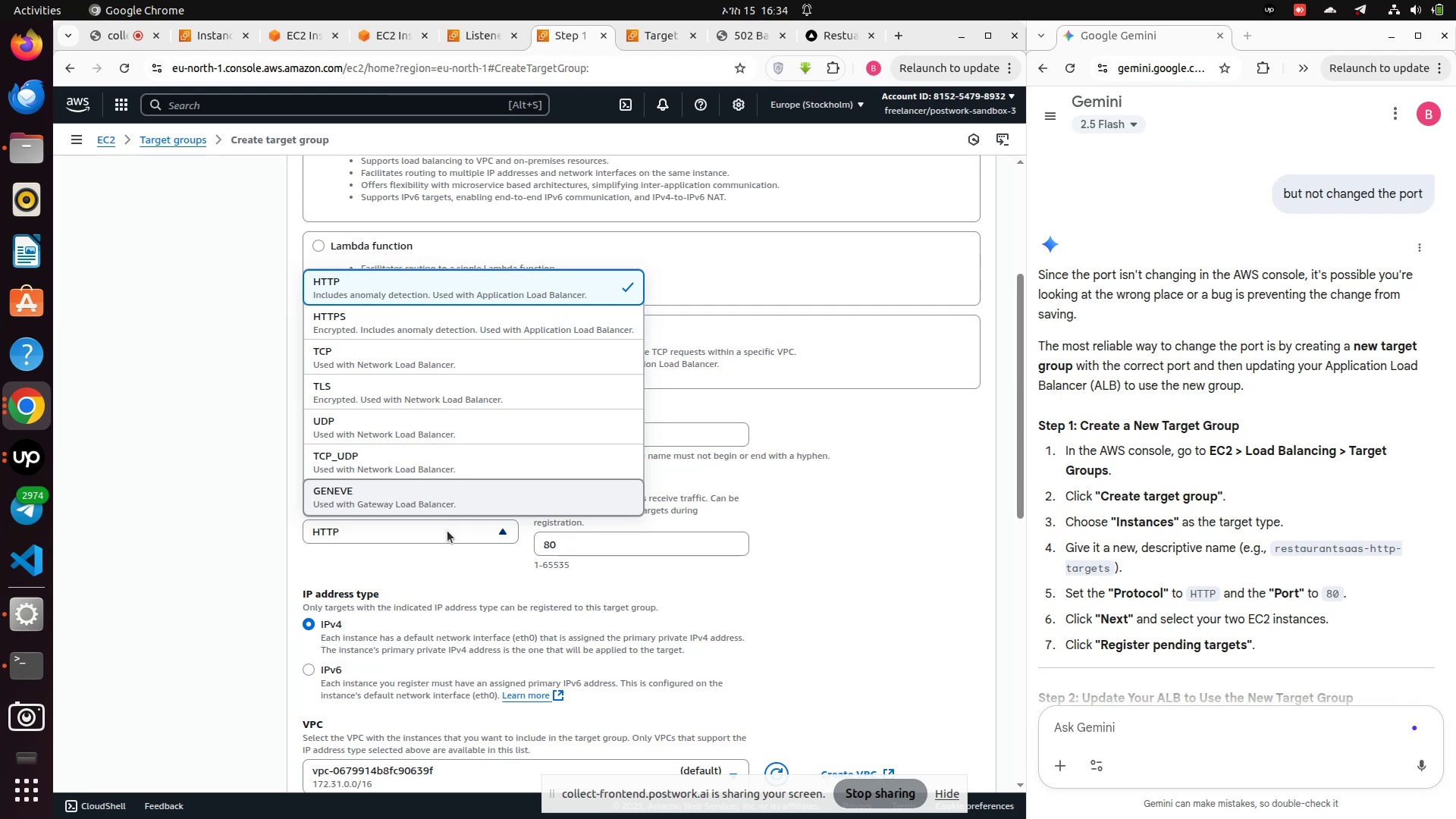 
left_click([483, 604])
 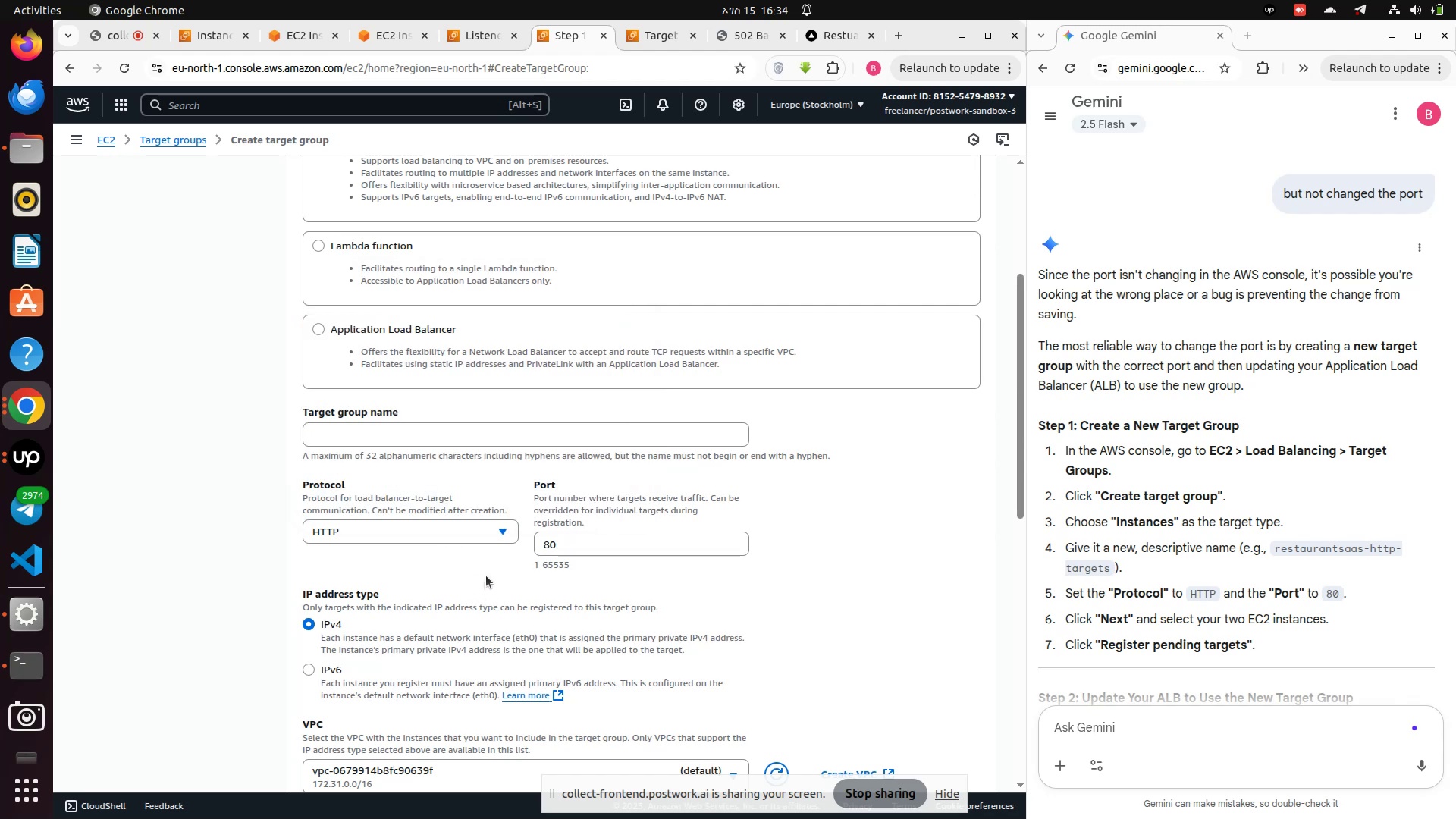 
scroll: coordinate [486, 576], scroll_direction: down, amount: 5.0
 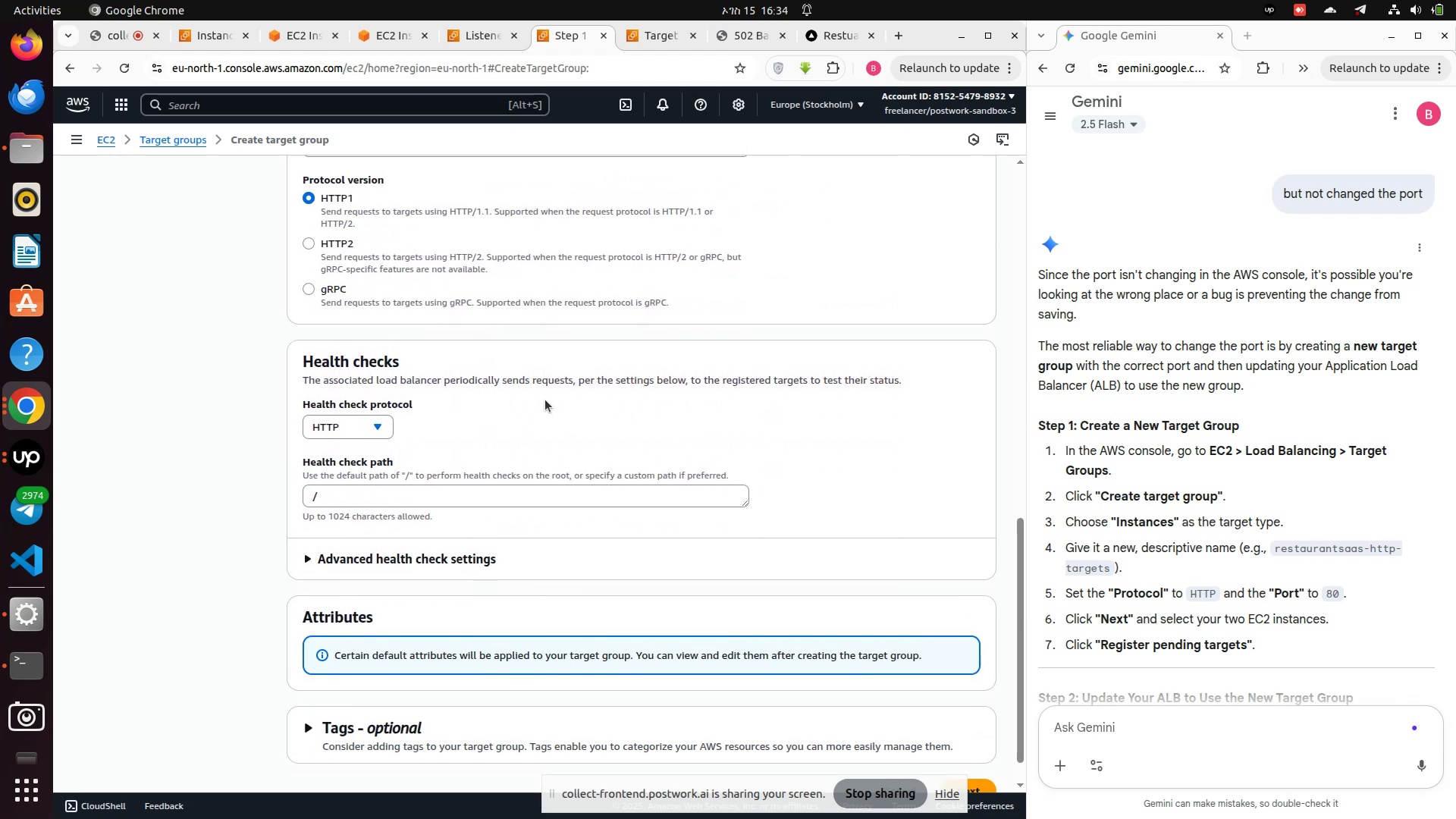 
scroll: coordinate [483, 438], scroll_direction: up, amount: 2.0
 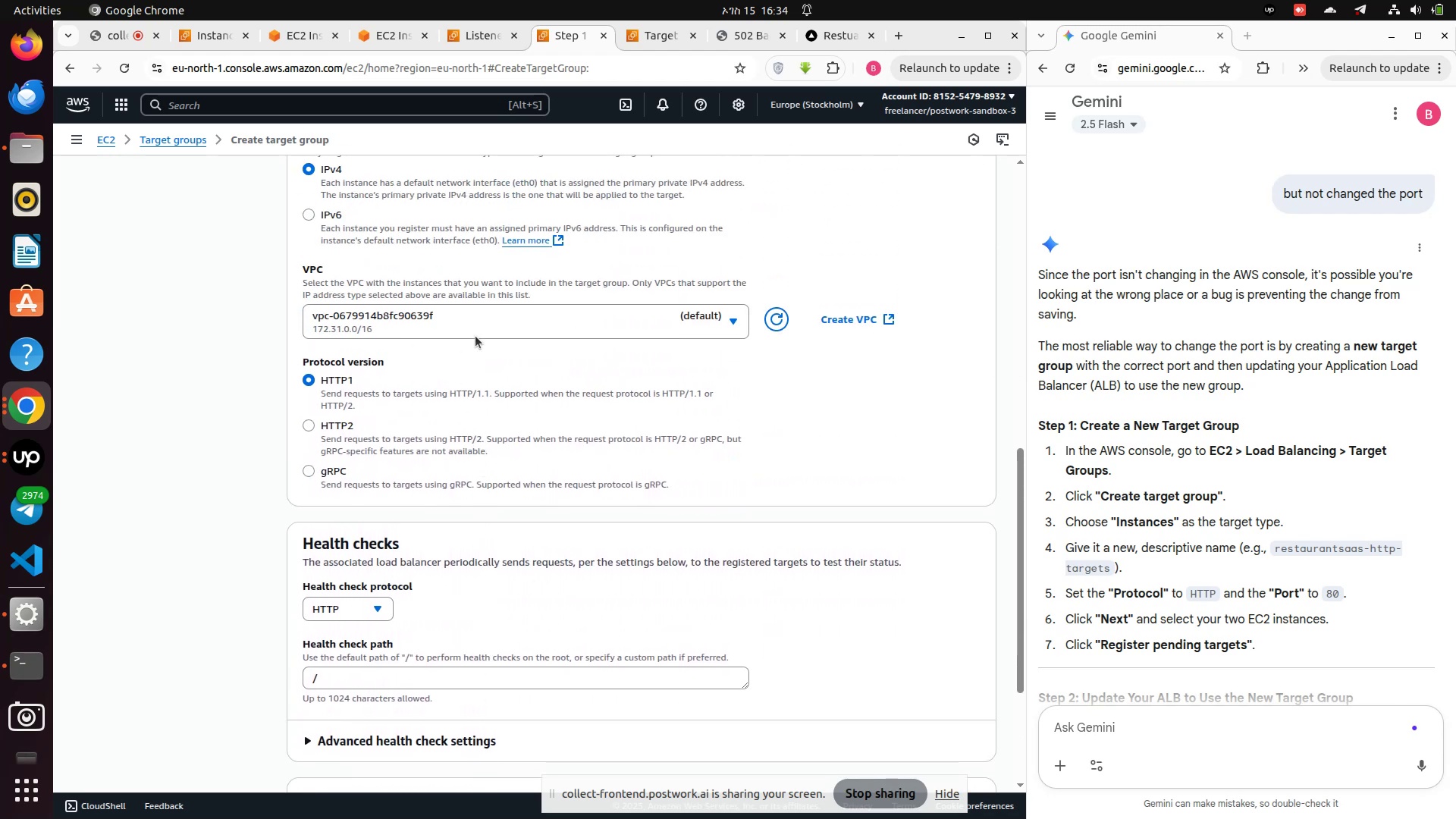 
left_click([466, 325])
 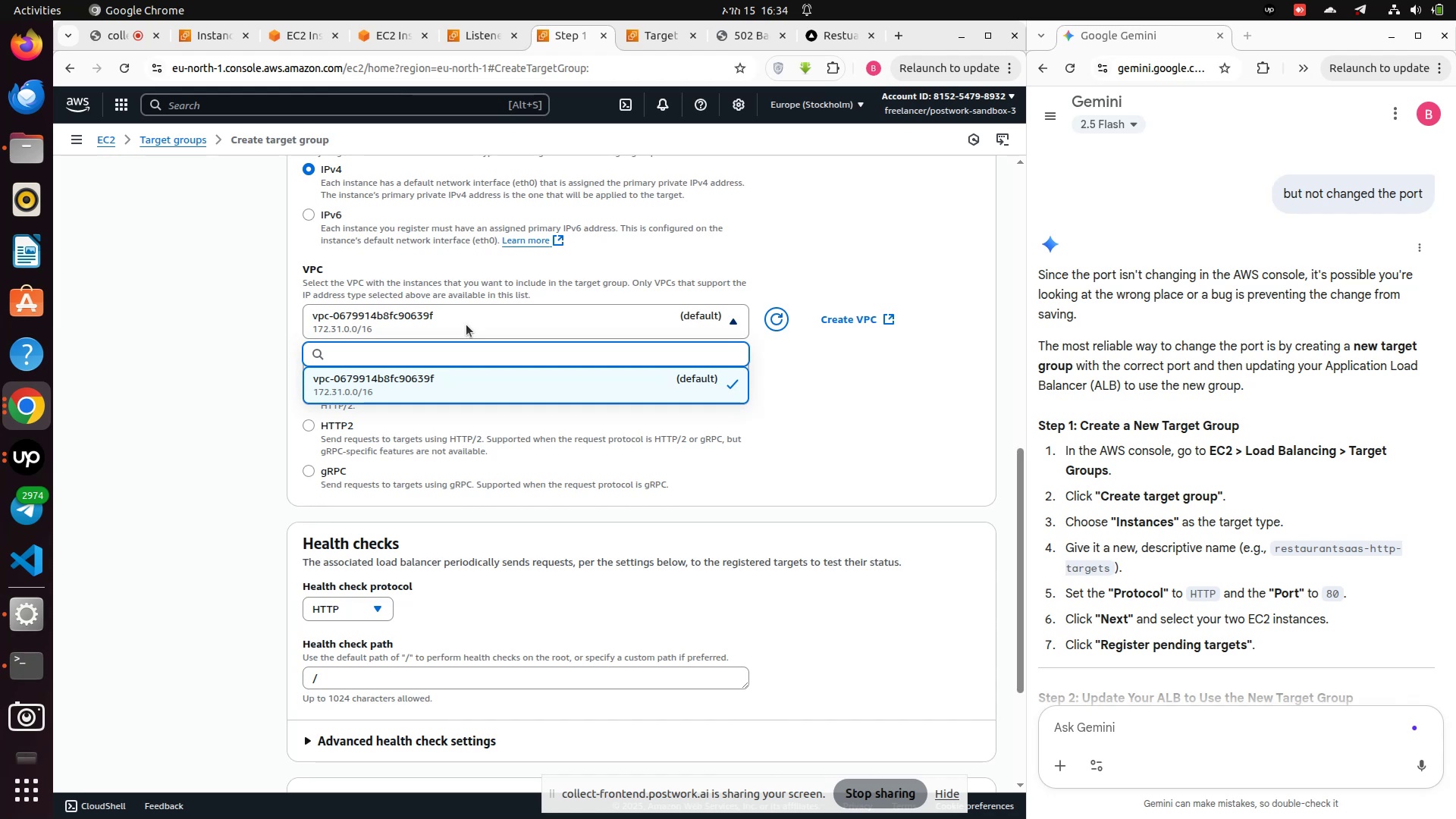 
left_click([466, 325])
 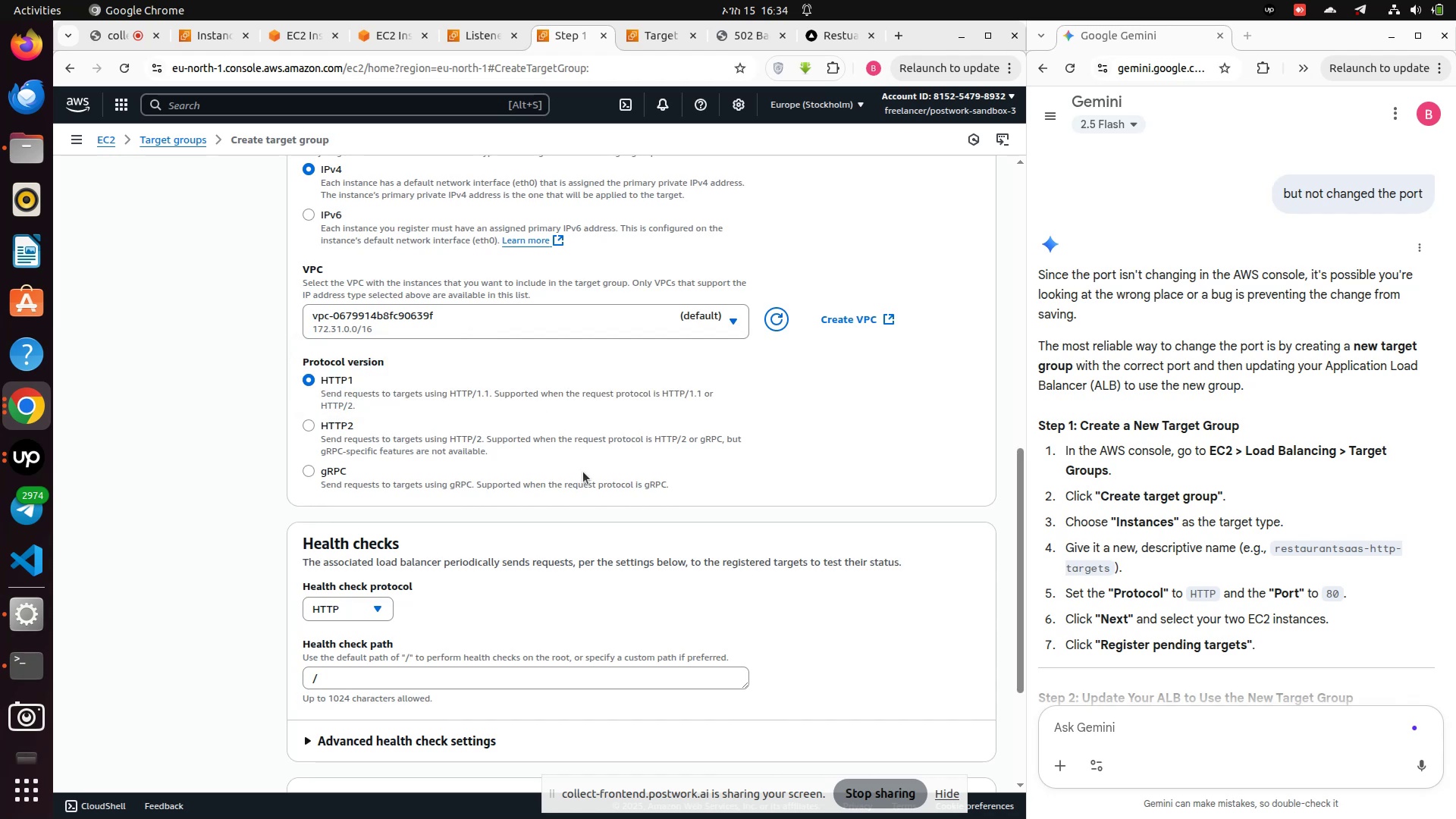 
scroll: coordinate [592, 479], scroll_direction: down, amount: 12.0
 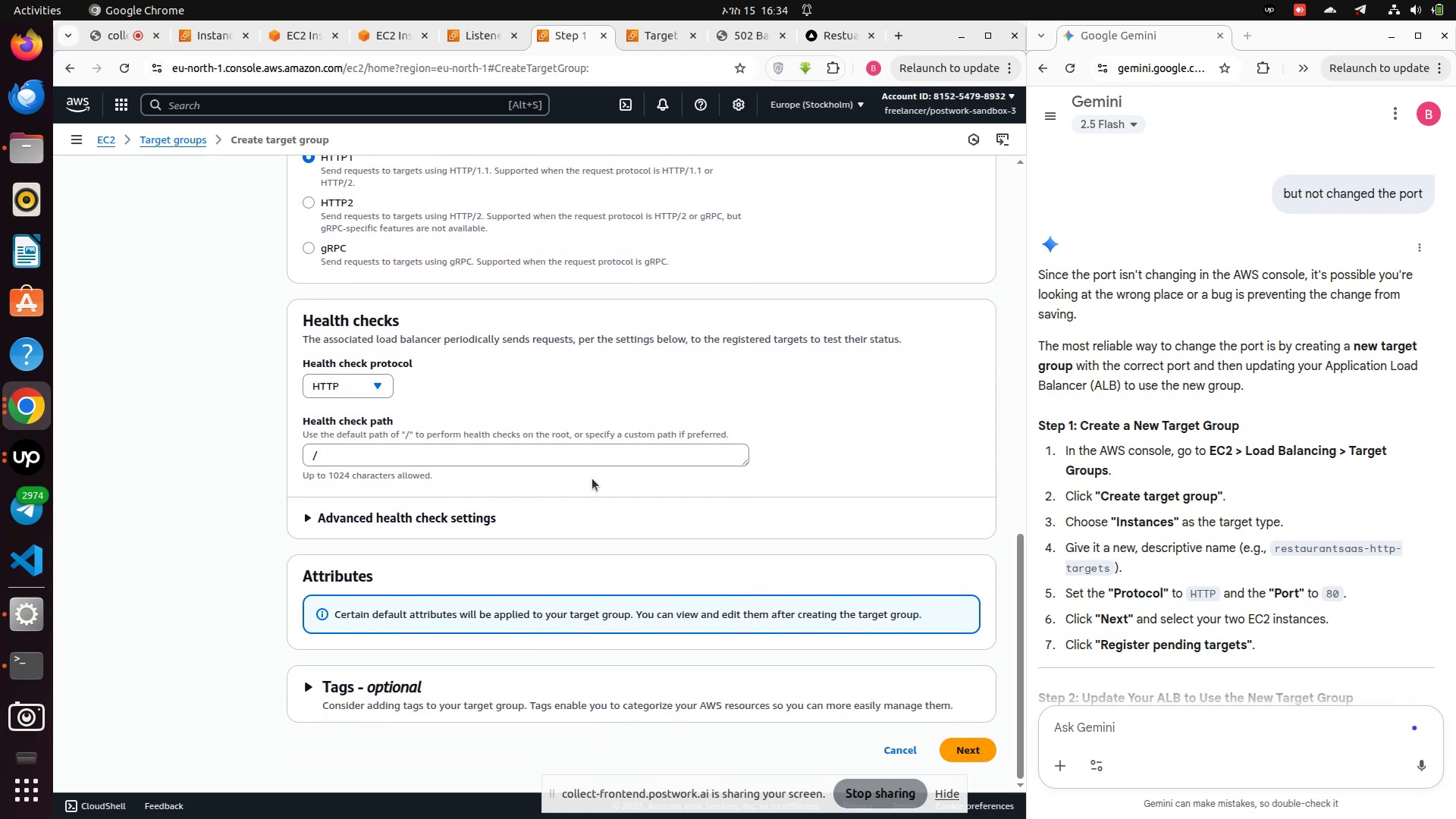 
scroll: coordinate [546, 464], scroll_direction: up, amount: 16.0
 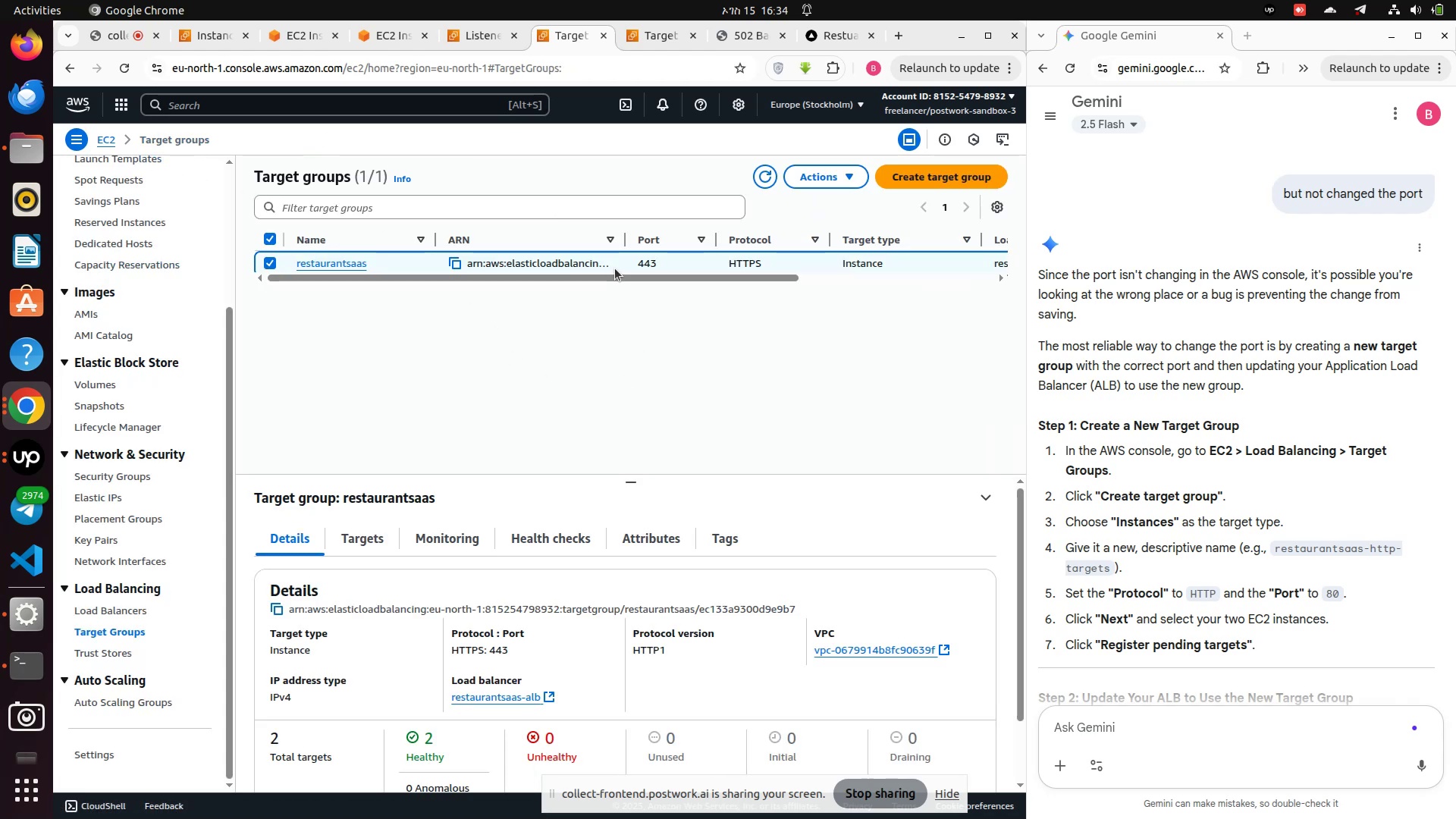 
wait(6.31)
 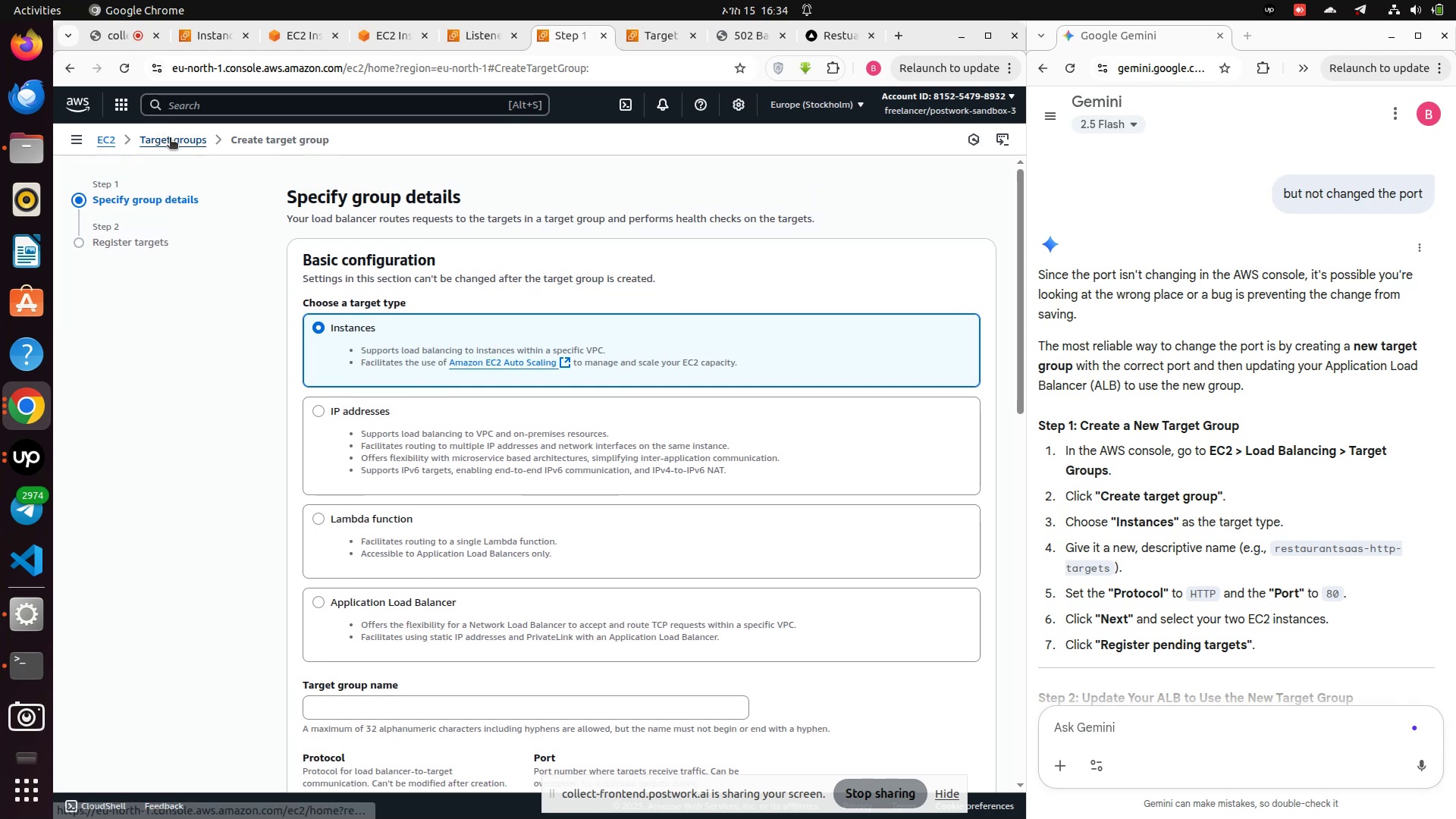 
left_click_drag(start_coordinate=[570, 275], to_coordinate=[362, 299])
 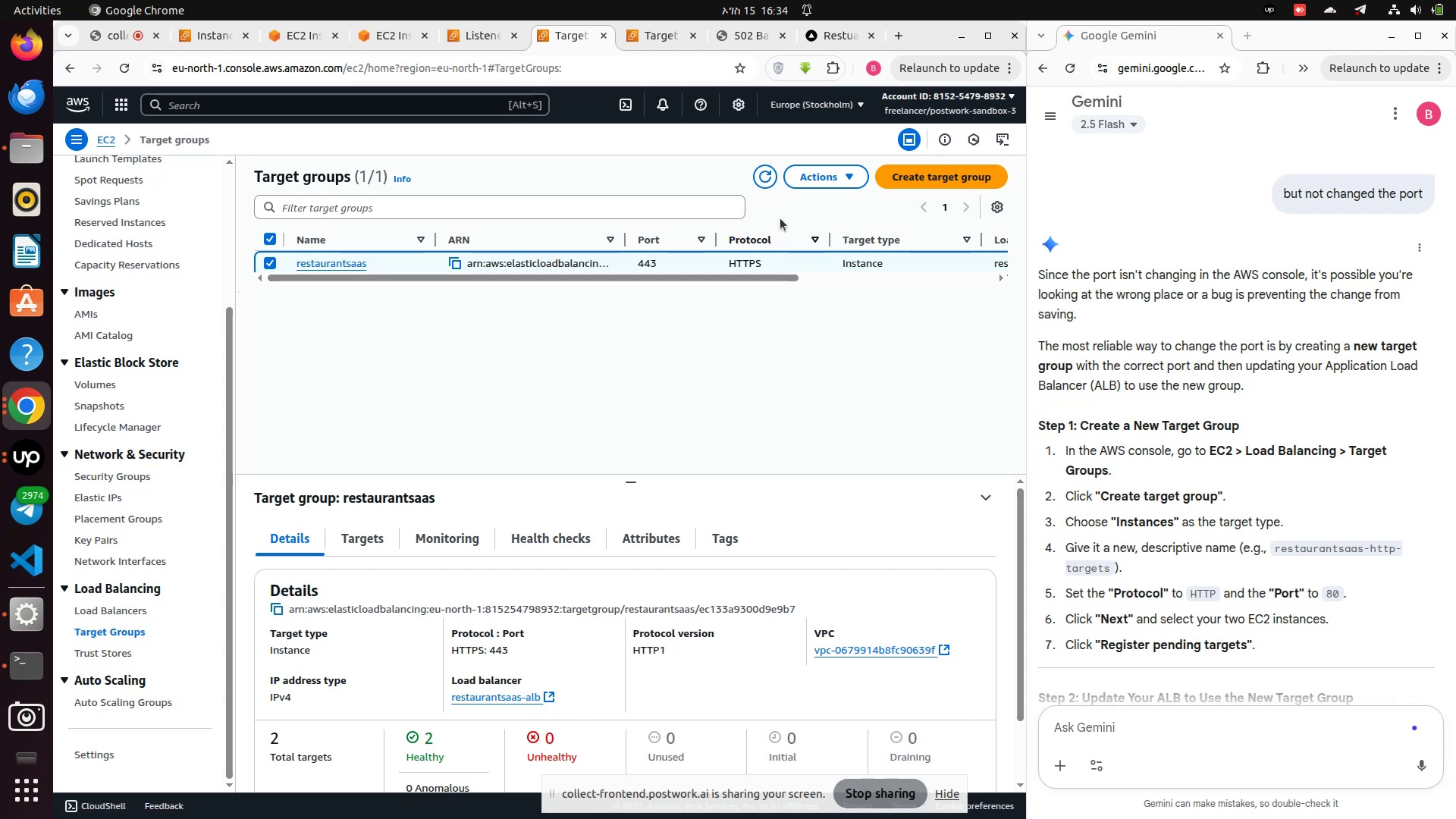 
left_click([831, 180])
 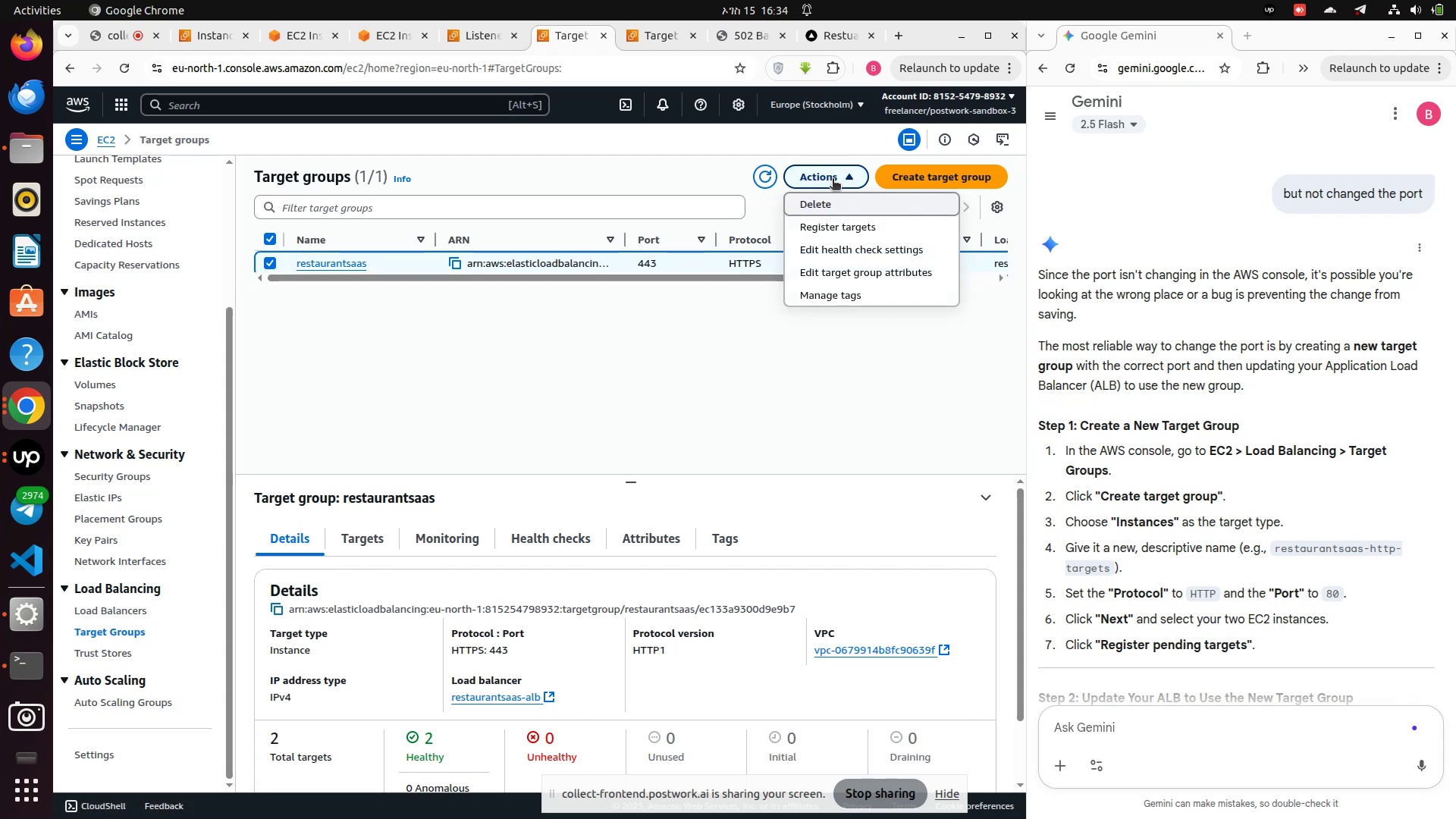 
left_click([805, 303])
 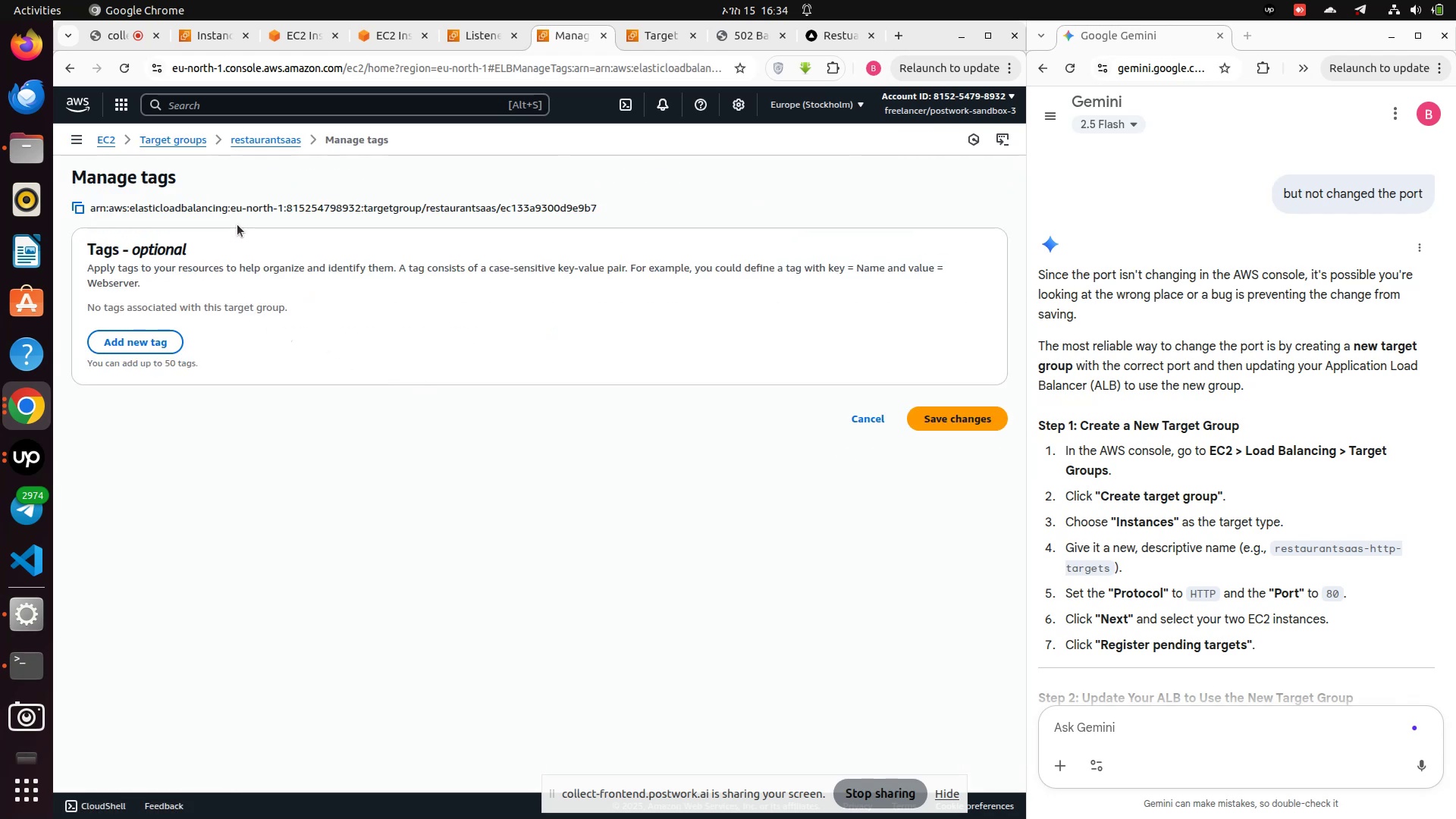 
left_click([243, 146])
 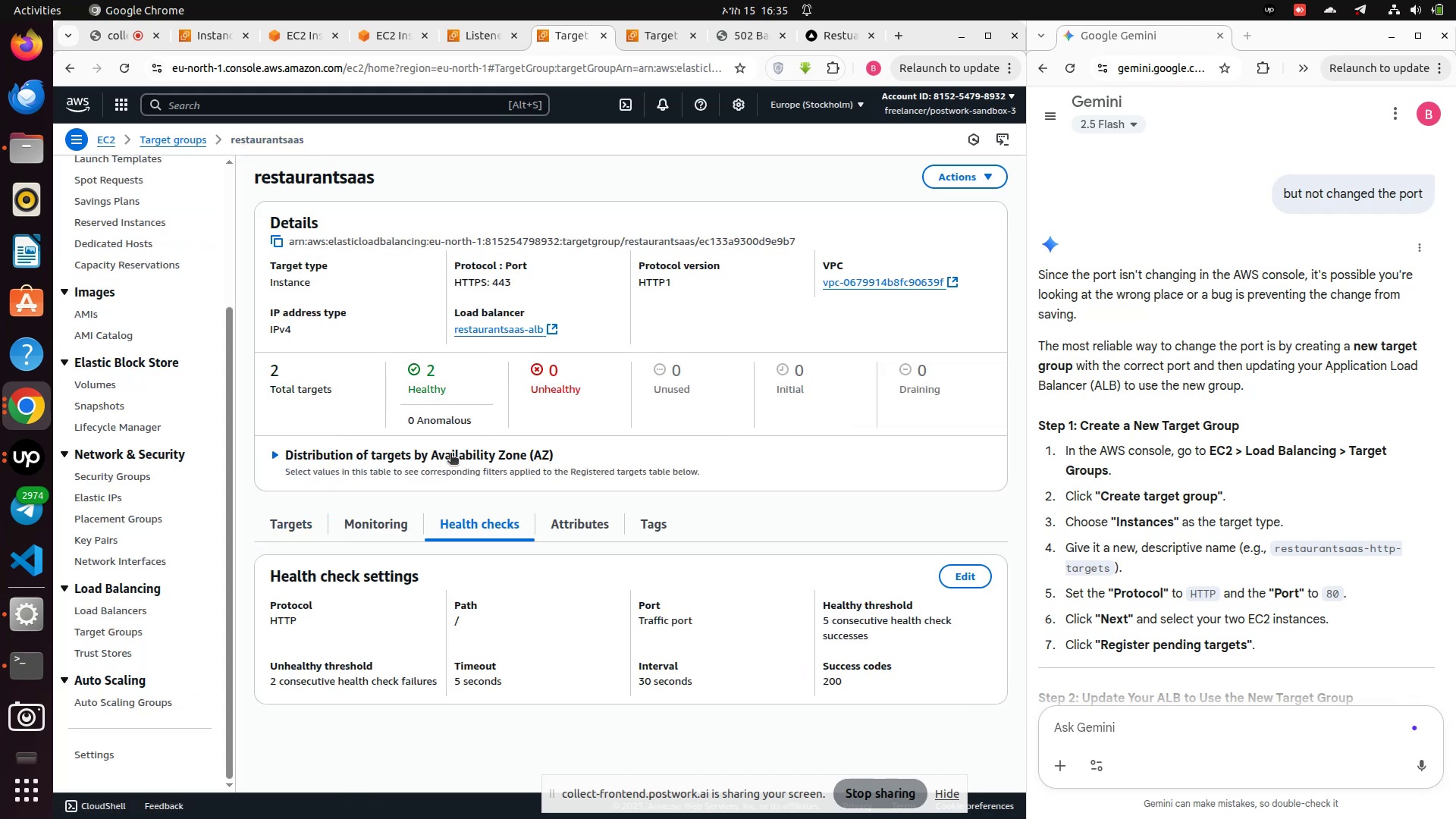 
left_click([438, 411])
 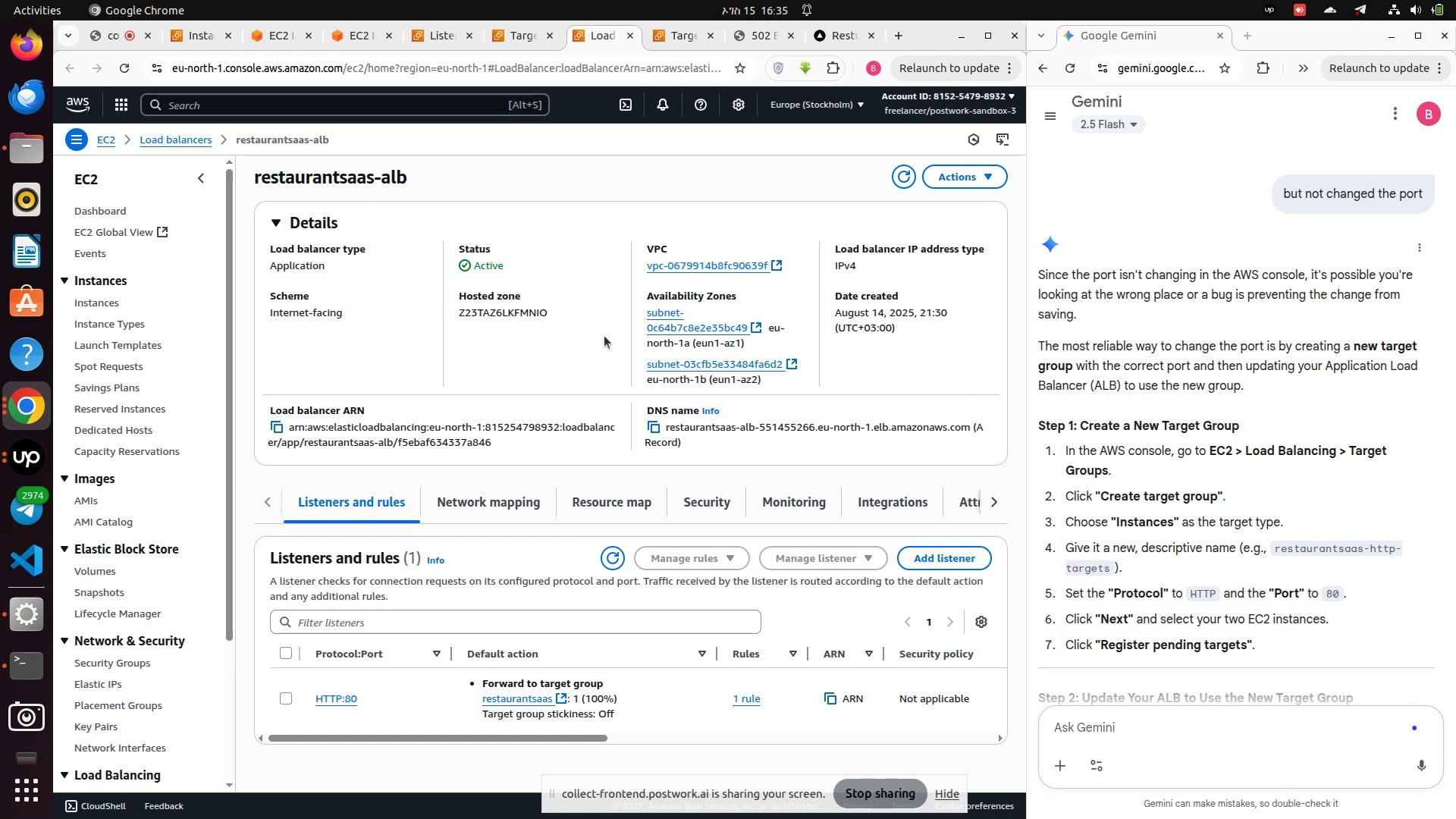 
wait(33.71)
 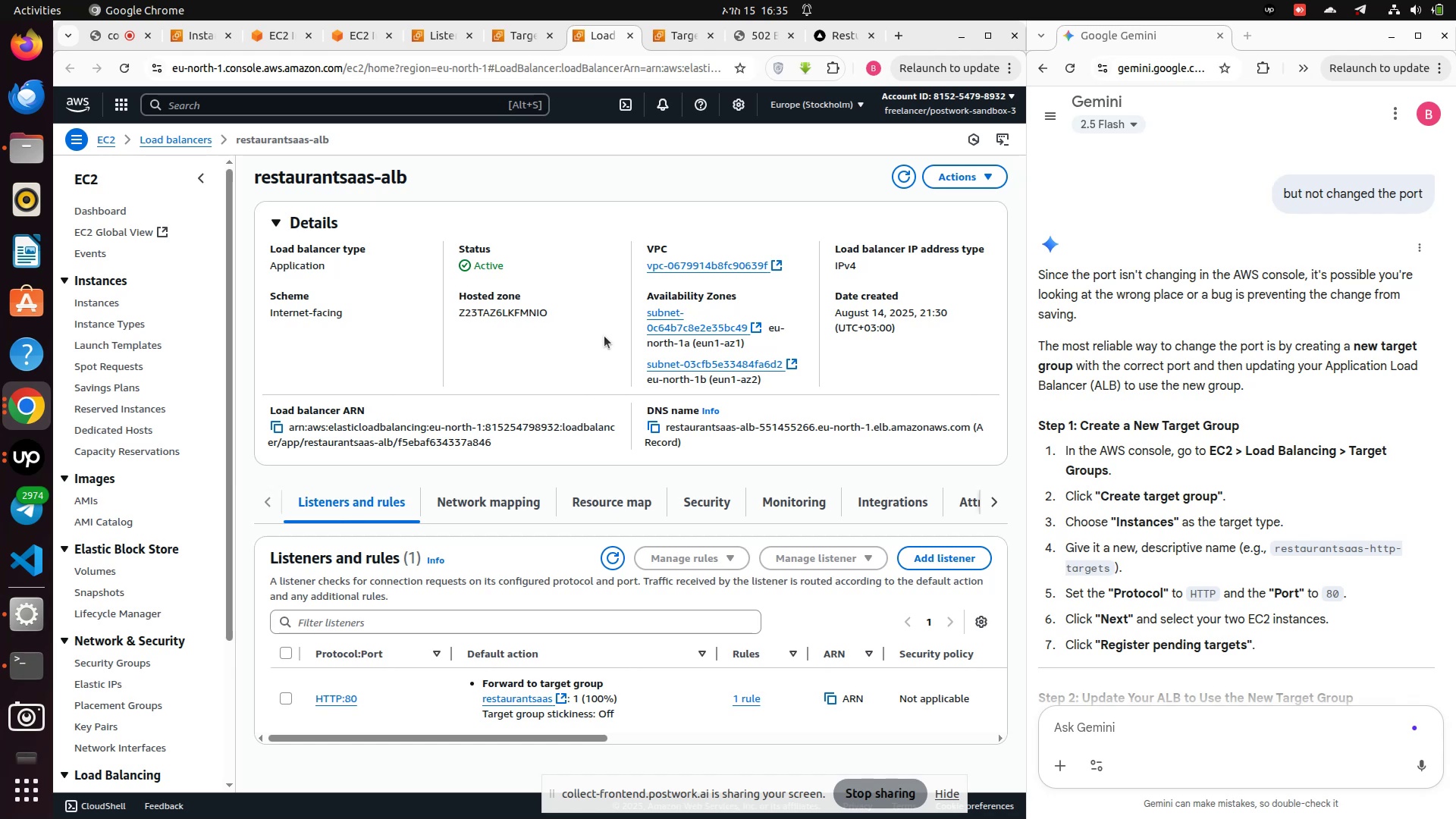 
left_click([716, 499])
 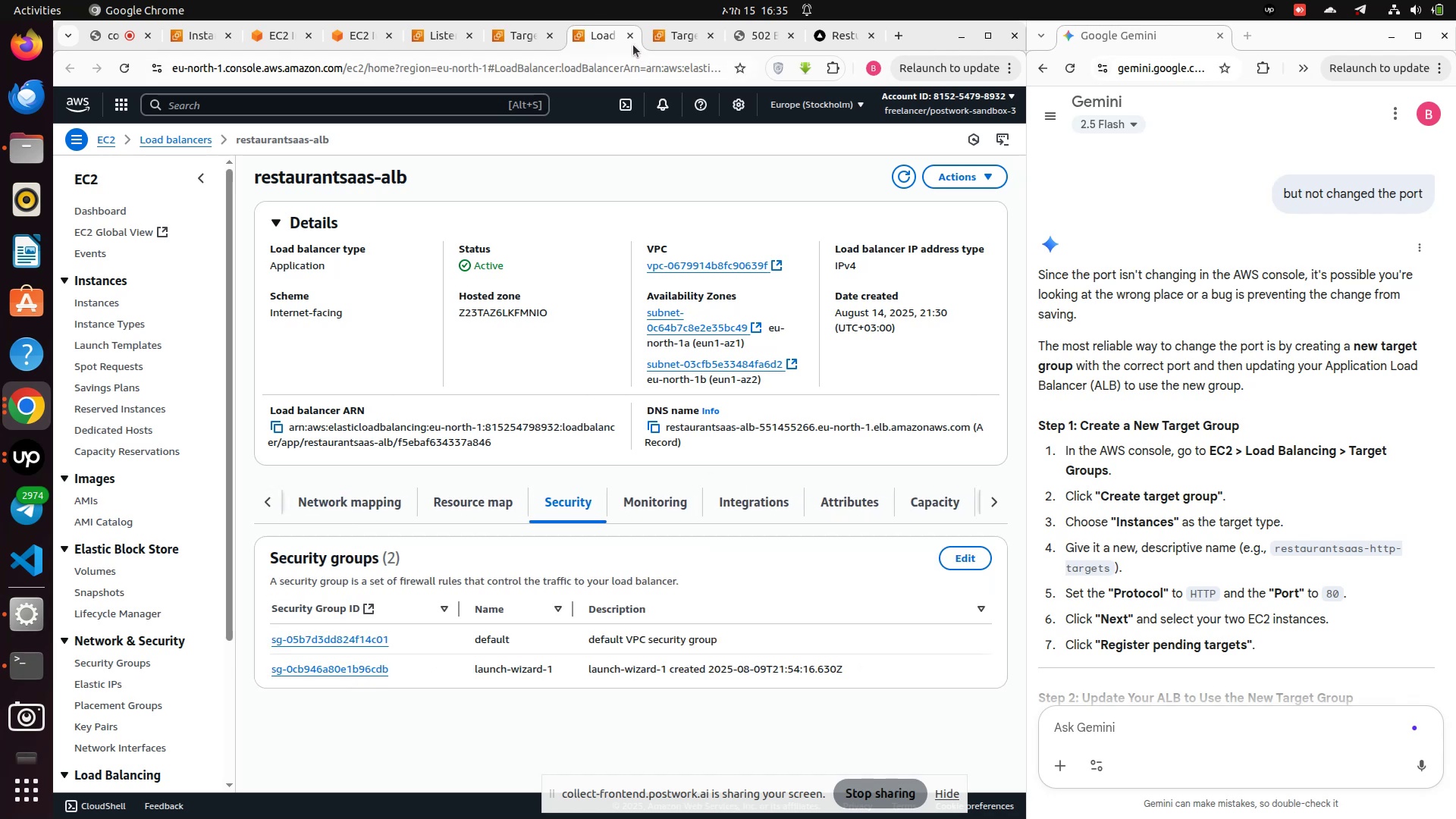 
left_click([630, 36])
 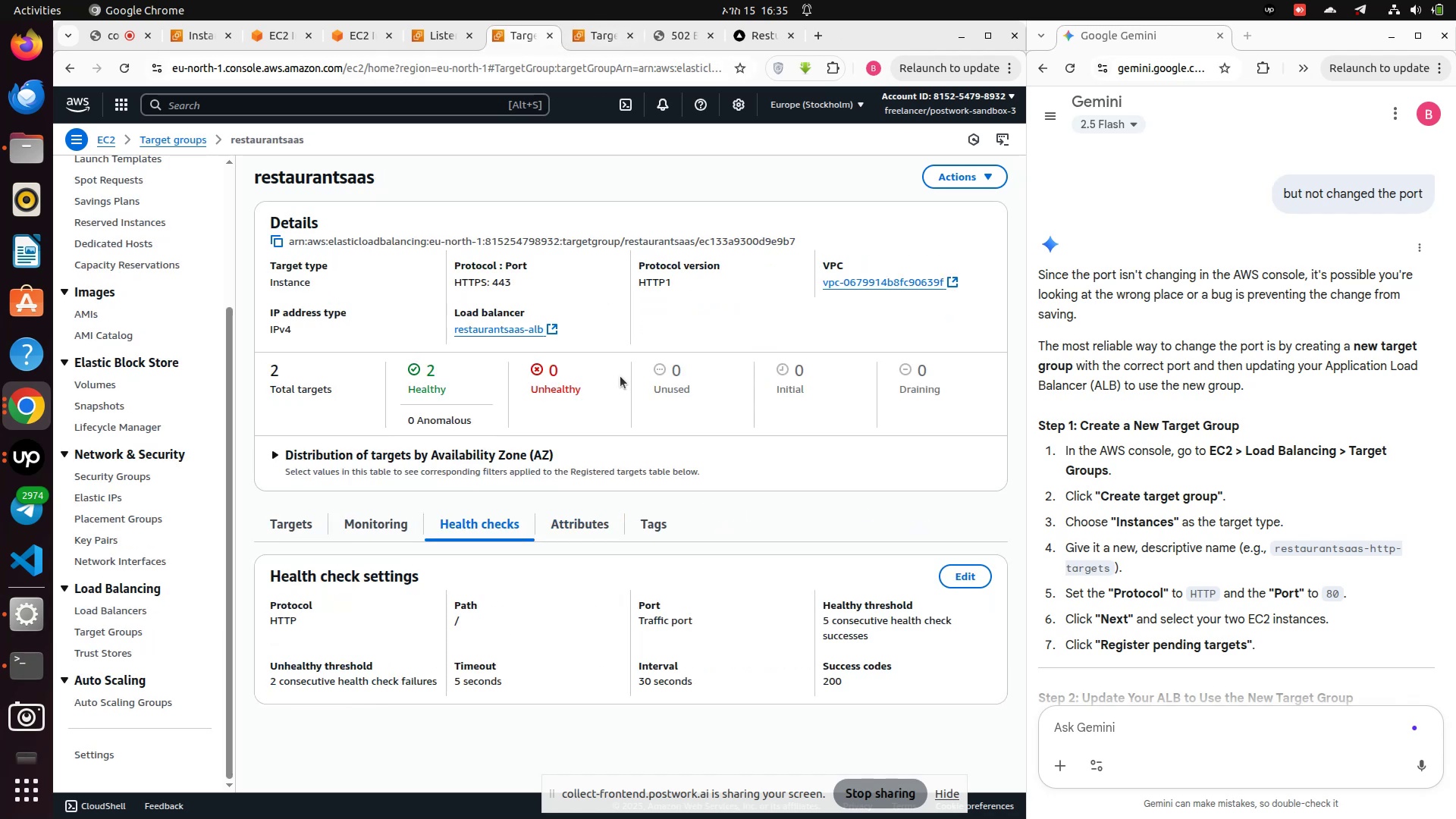 
scroll: coordinate [648, 384], scroll_direction: down, amount: 5.0
 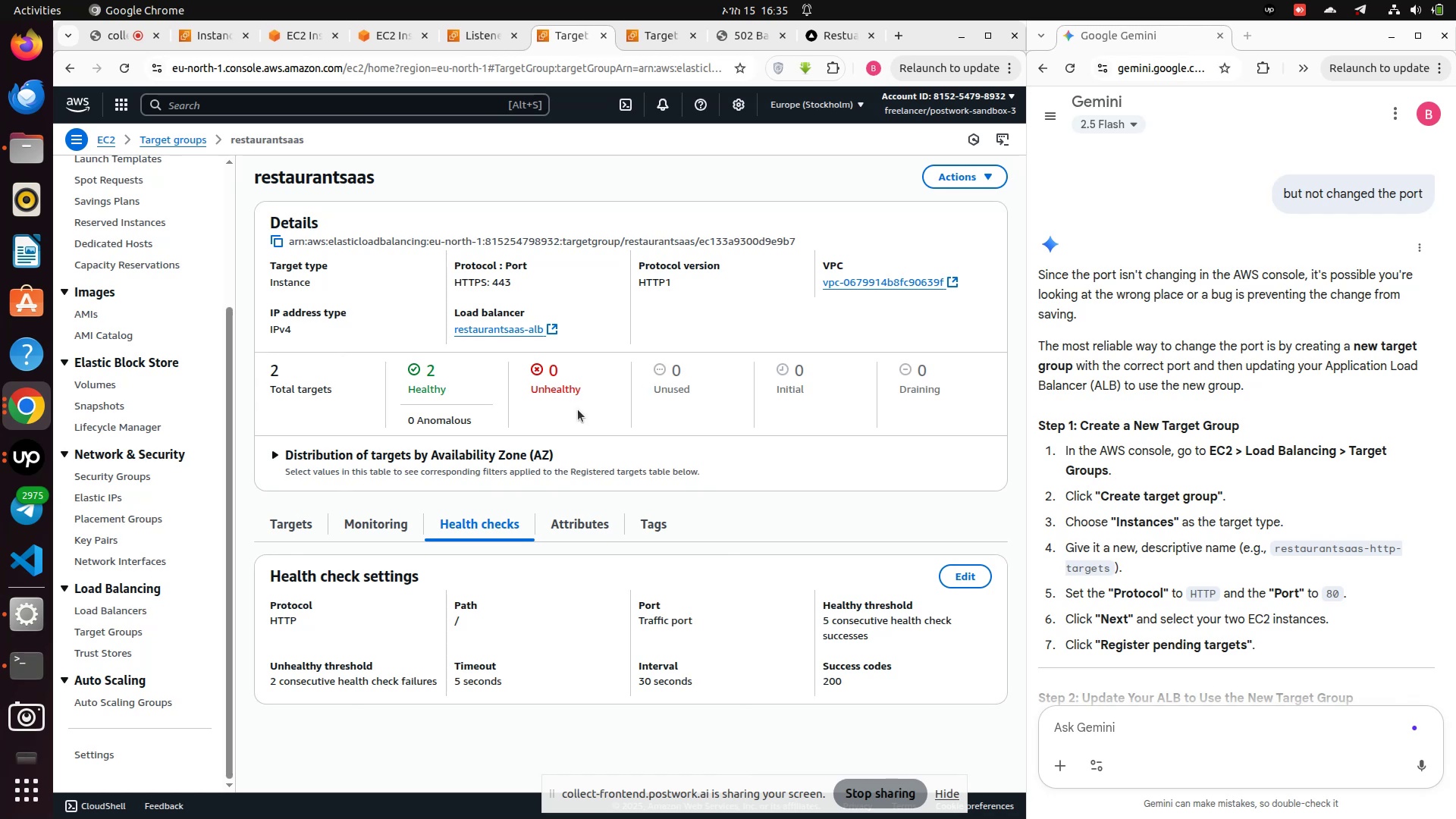 
wait(9.47)
 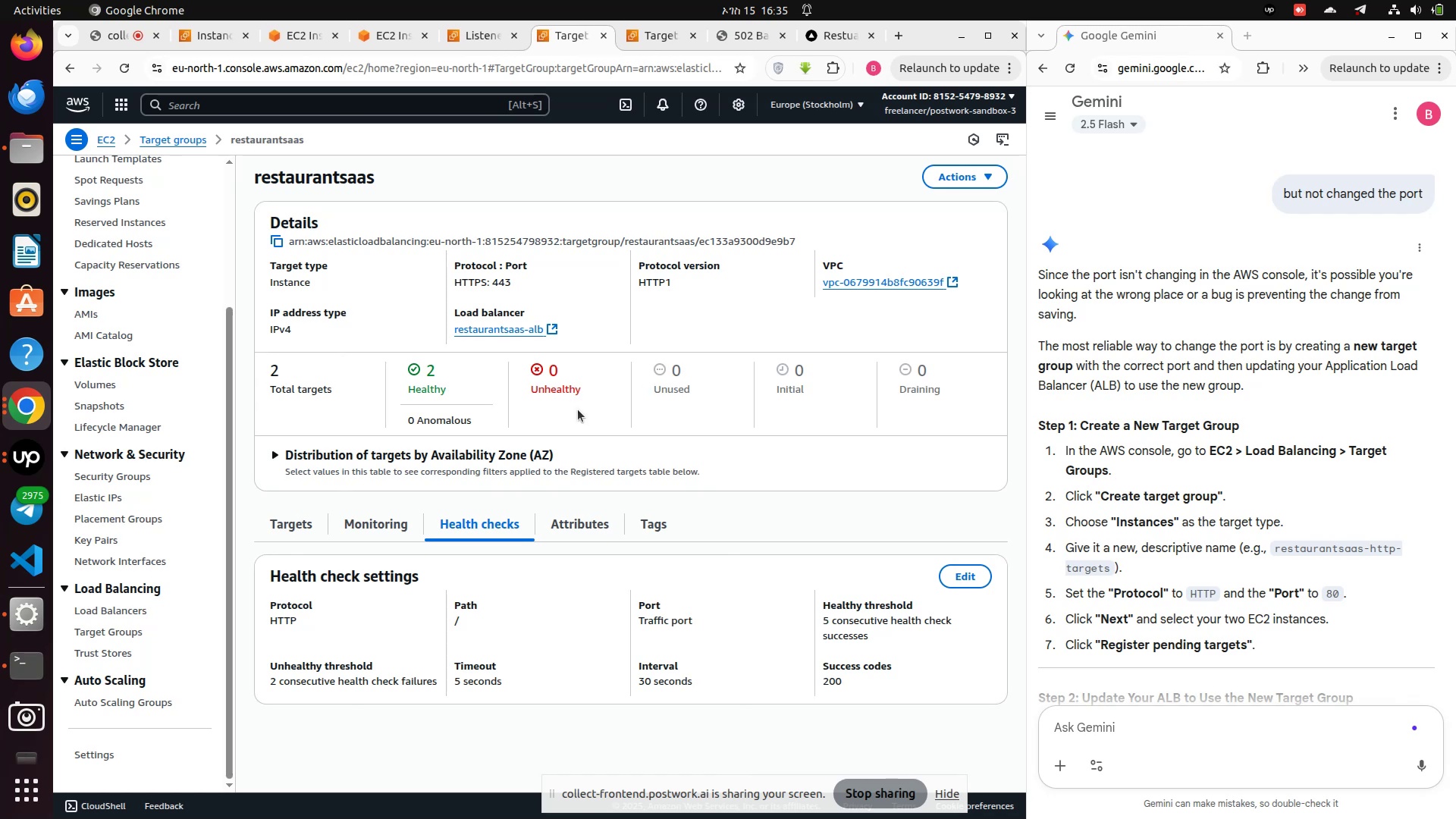 
left_click([547, 288])
 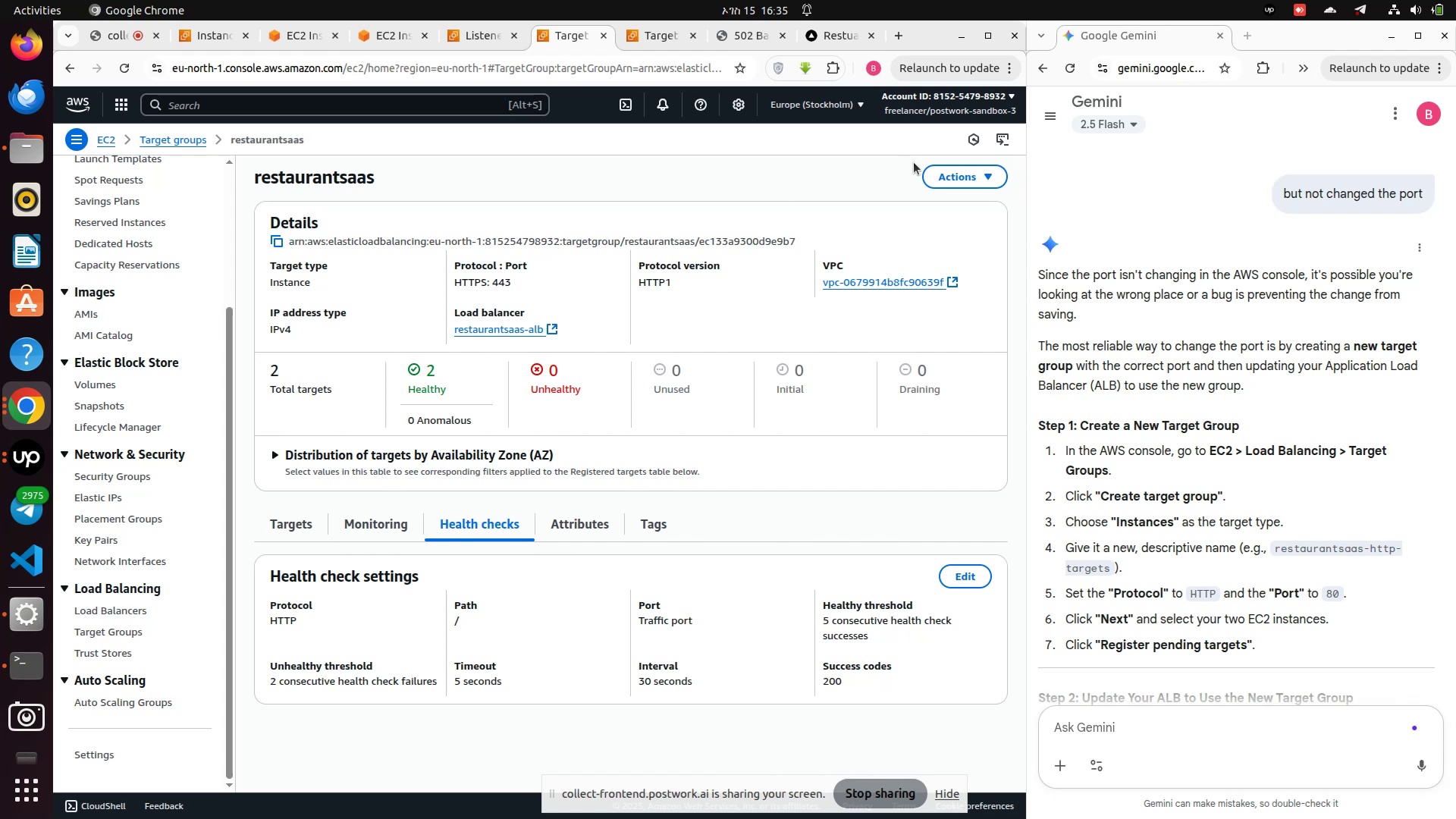 
left_click([941, 173])
 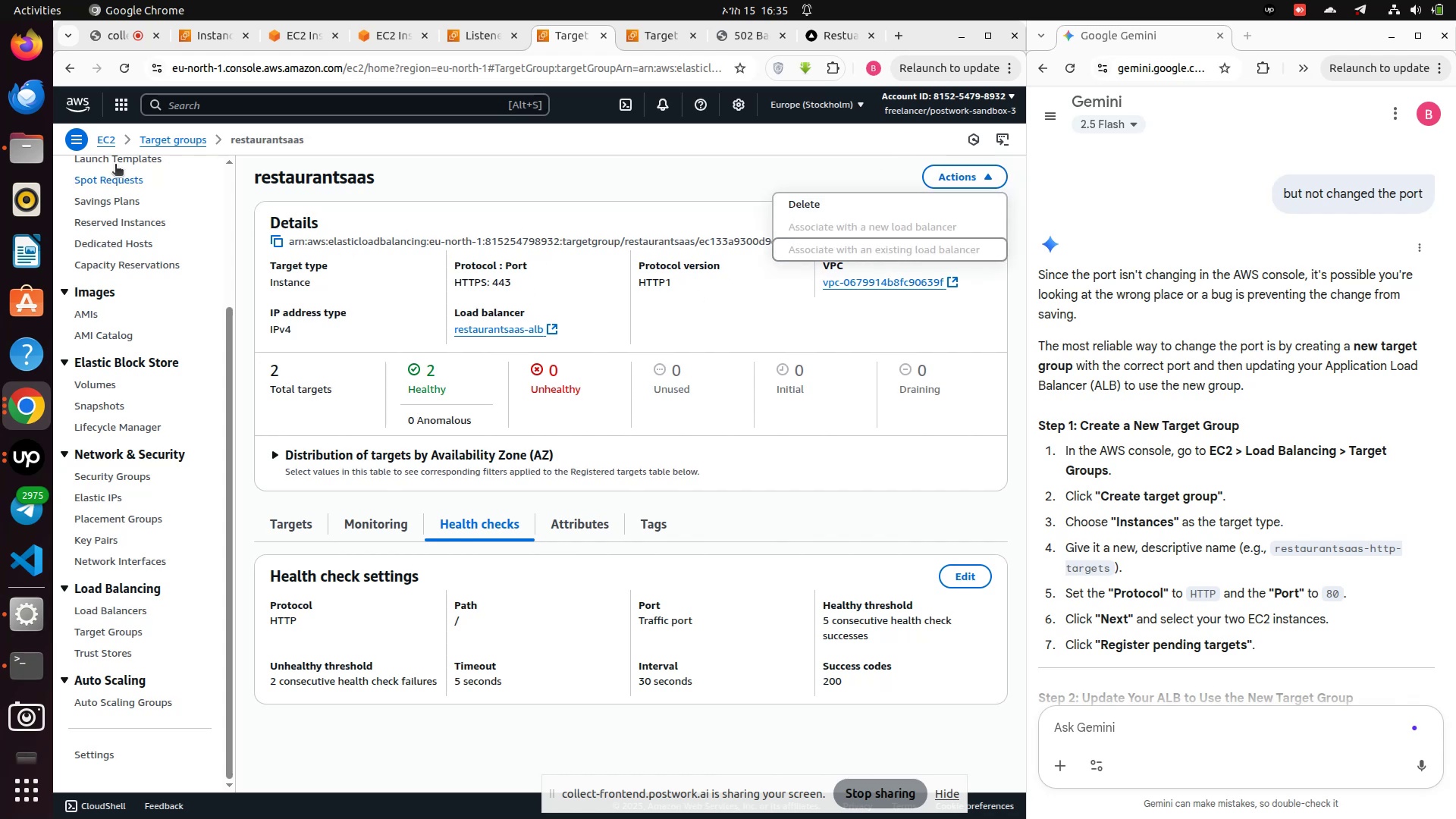 
left_click([194, 146])
 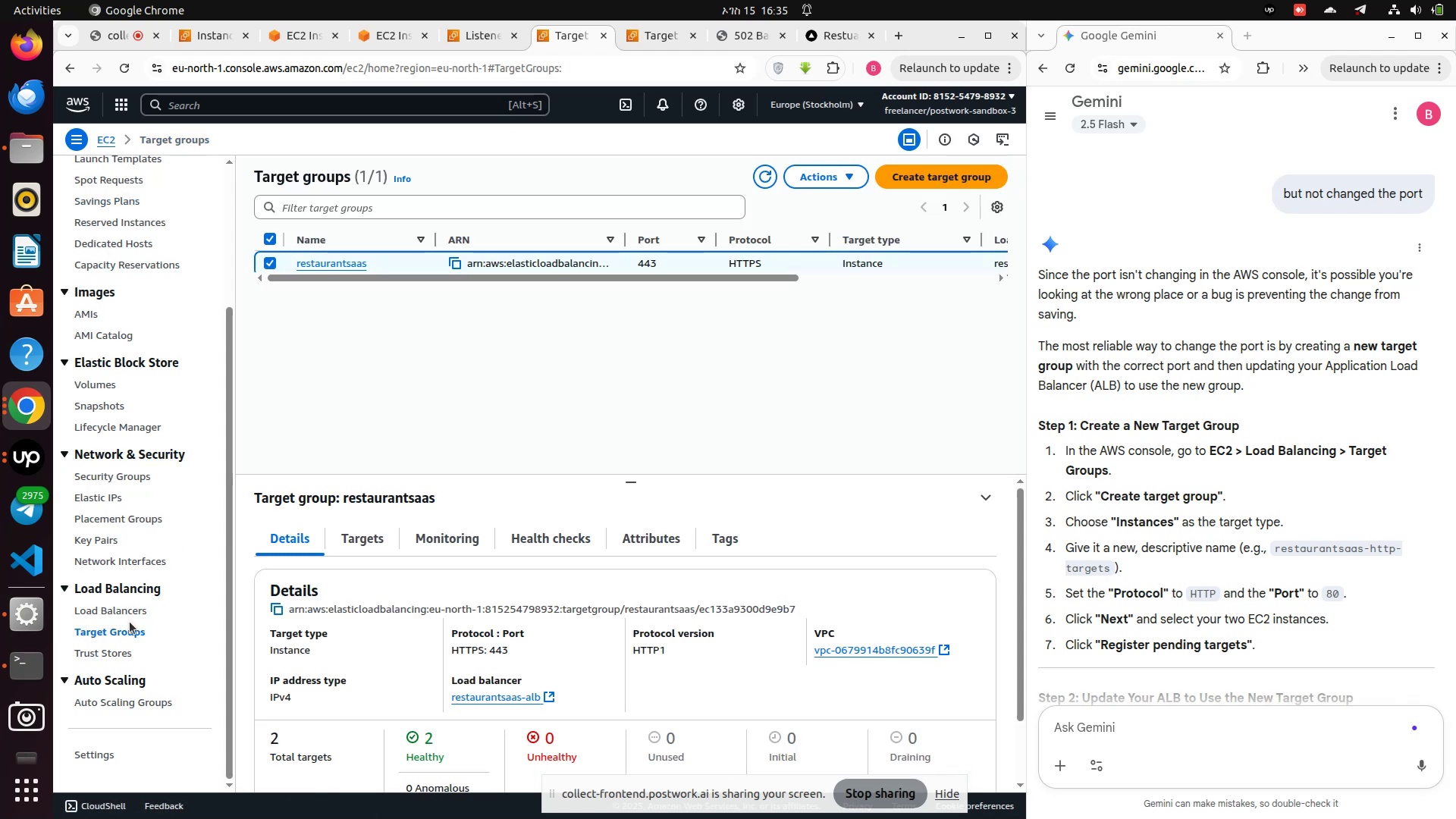 
left_click([125, 609])
 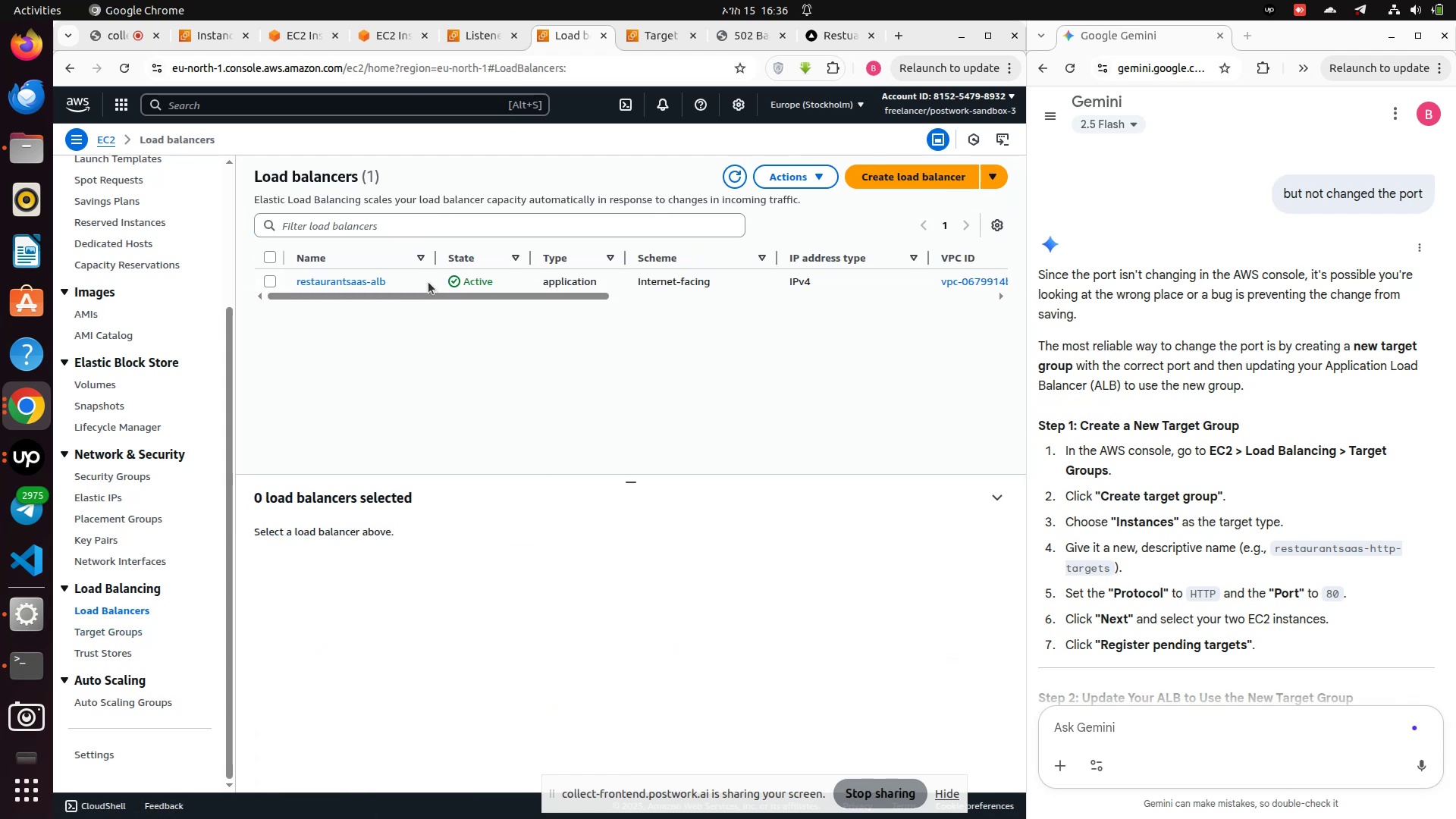 
left_click_drag(start_coordinate=[418, 296], to_coordinate=[140, 329])
 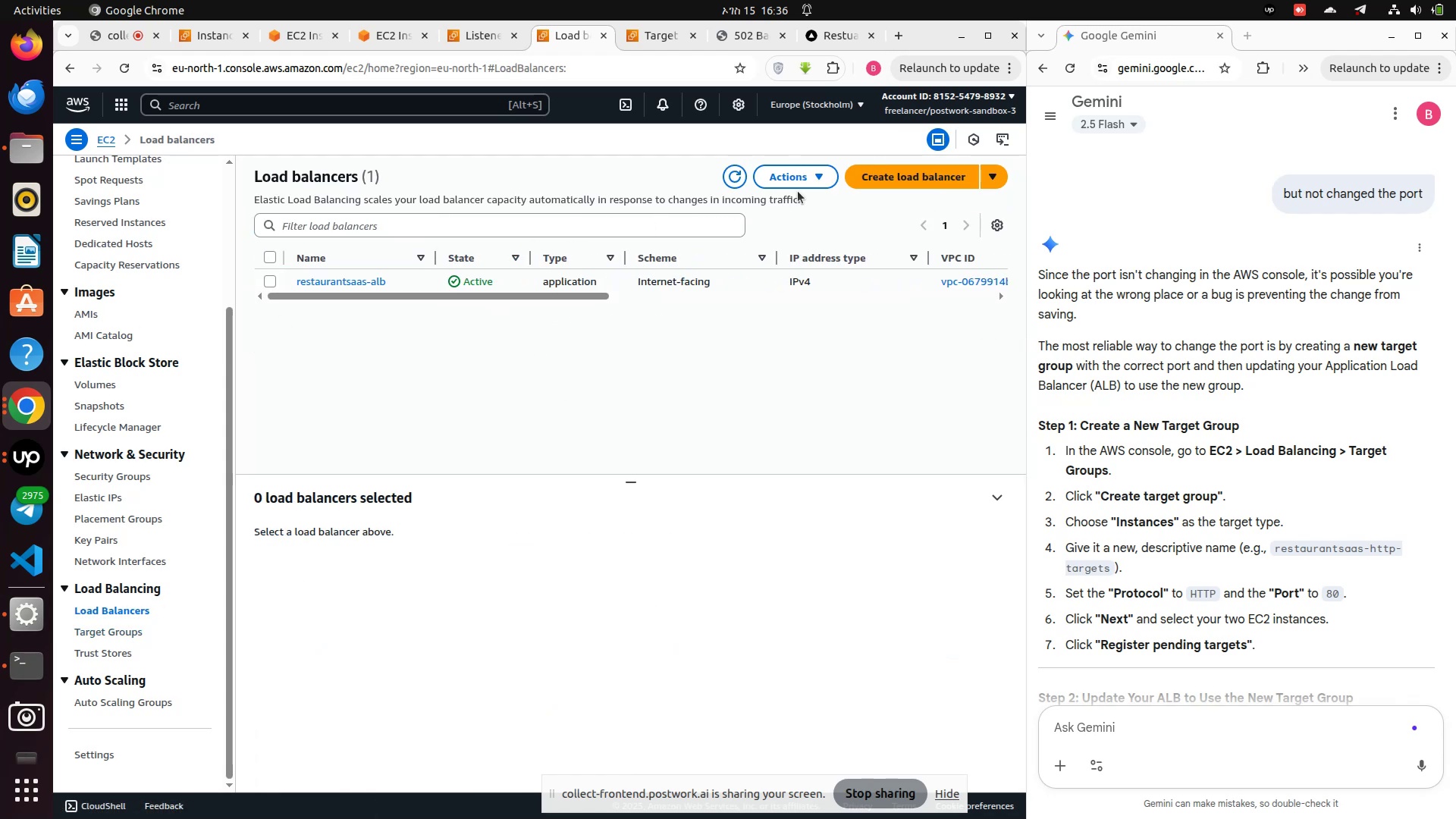 
left_click([810, 187])
 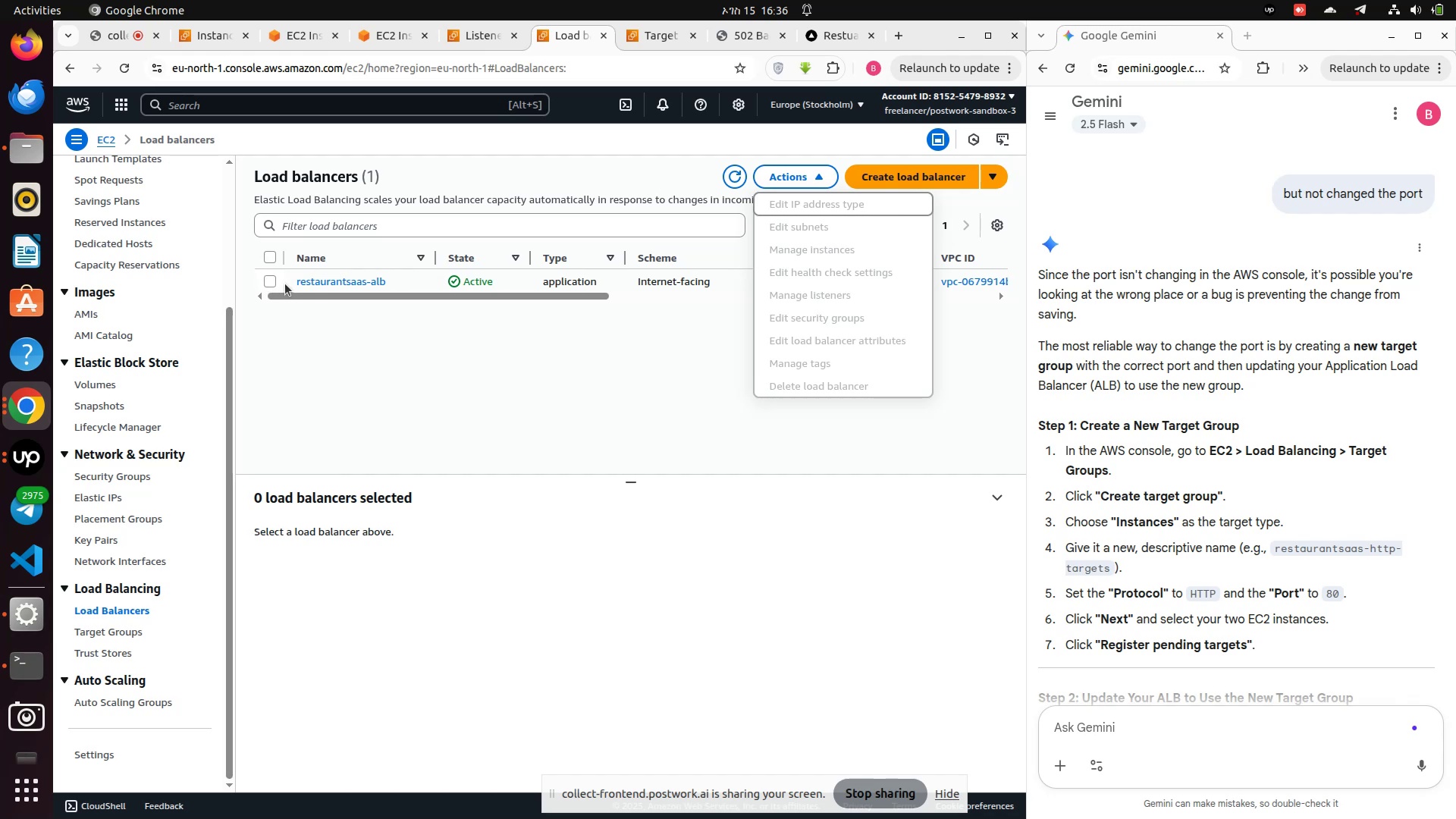 
left_click([273, 282])
 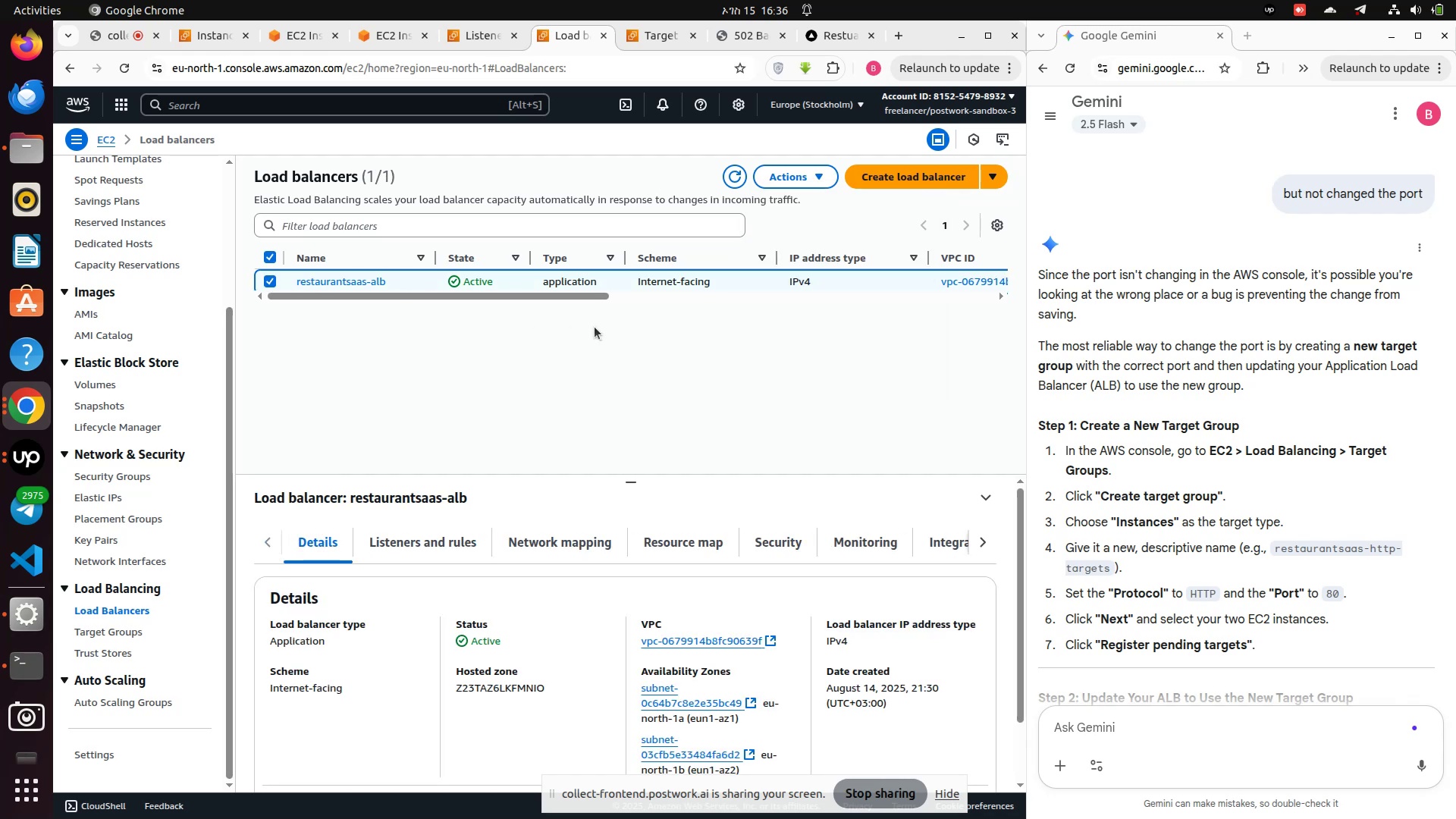 
scroll: coordinate [1123, 582], scroll_direction: down, amount: 23.0
 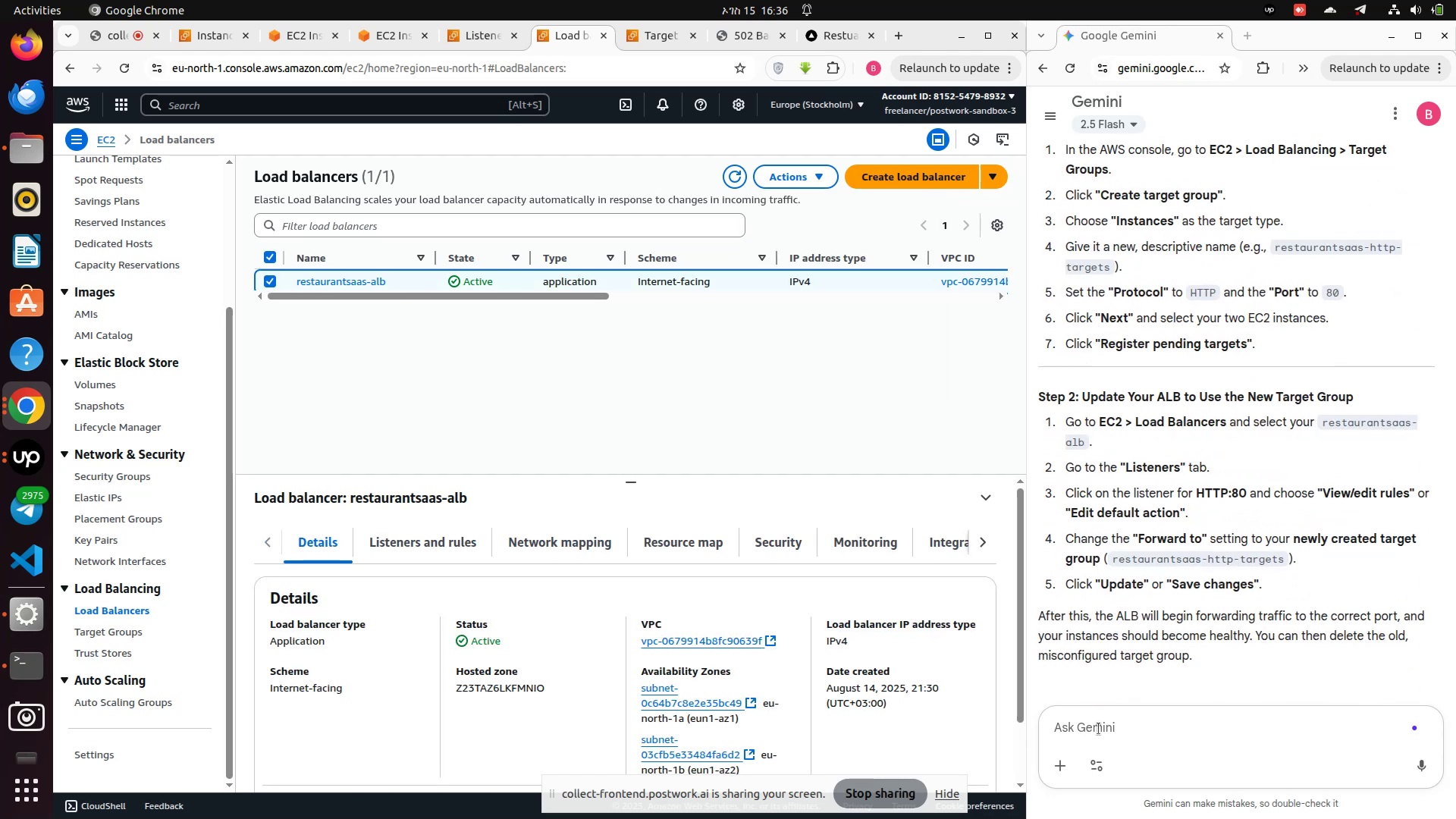 
left_click([1099, 729])
 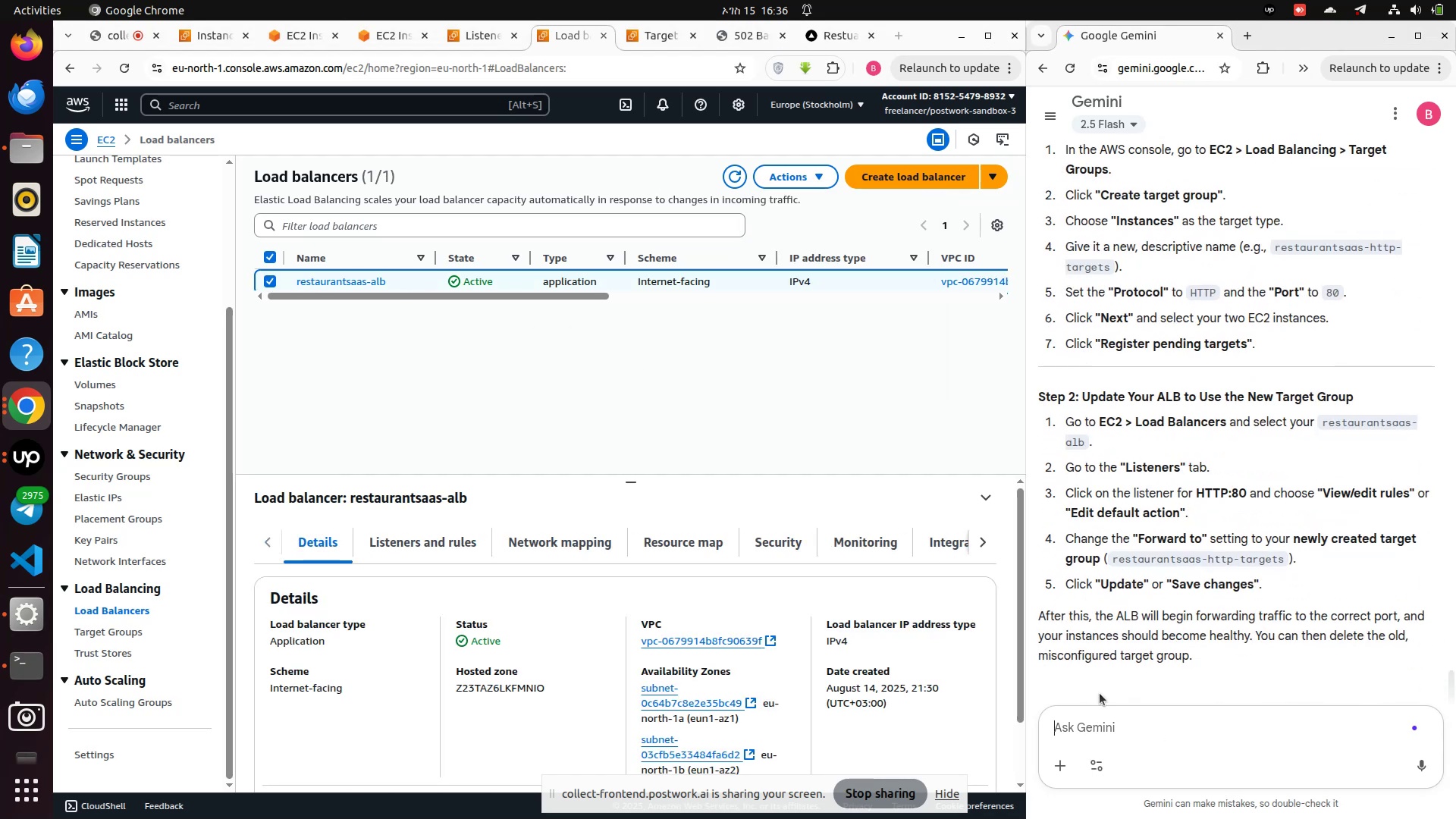 
type(cleajre)
key(Backspace)
key(Backspace)
key(Backspace)
key(Backspace)
type(create the load balance from scrat)
 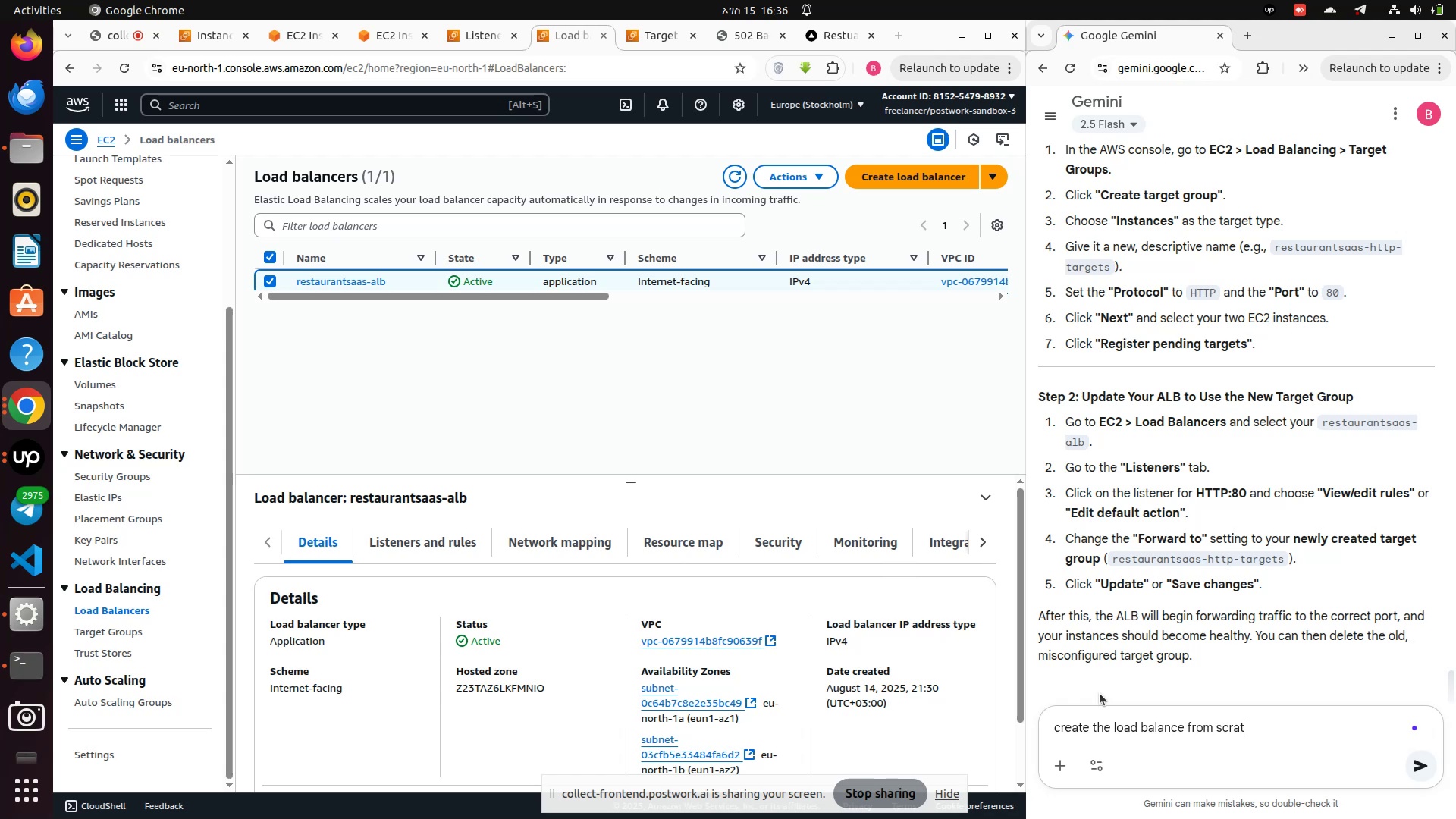 
type(ch)
 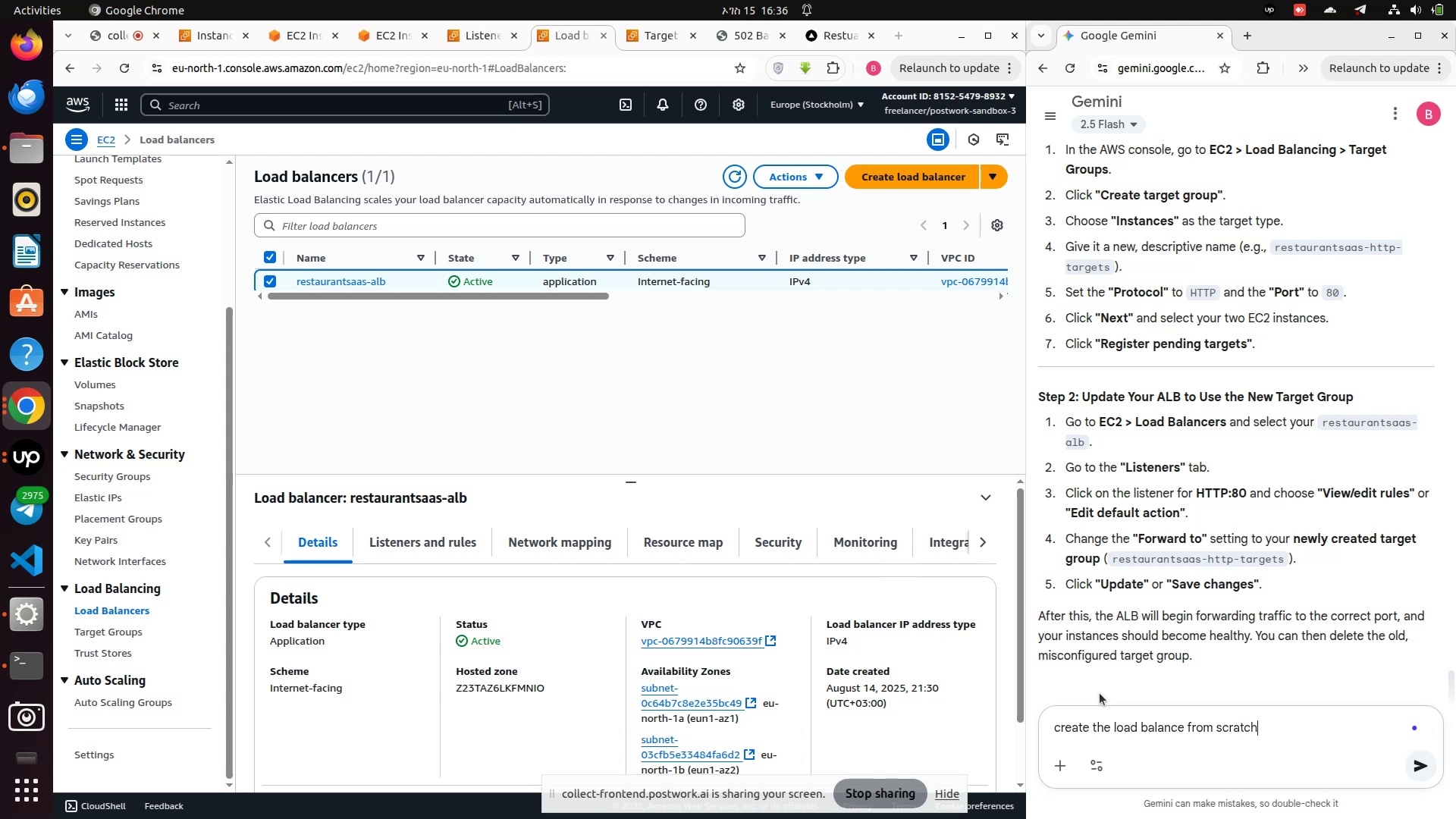 
key(Enter)
 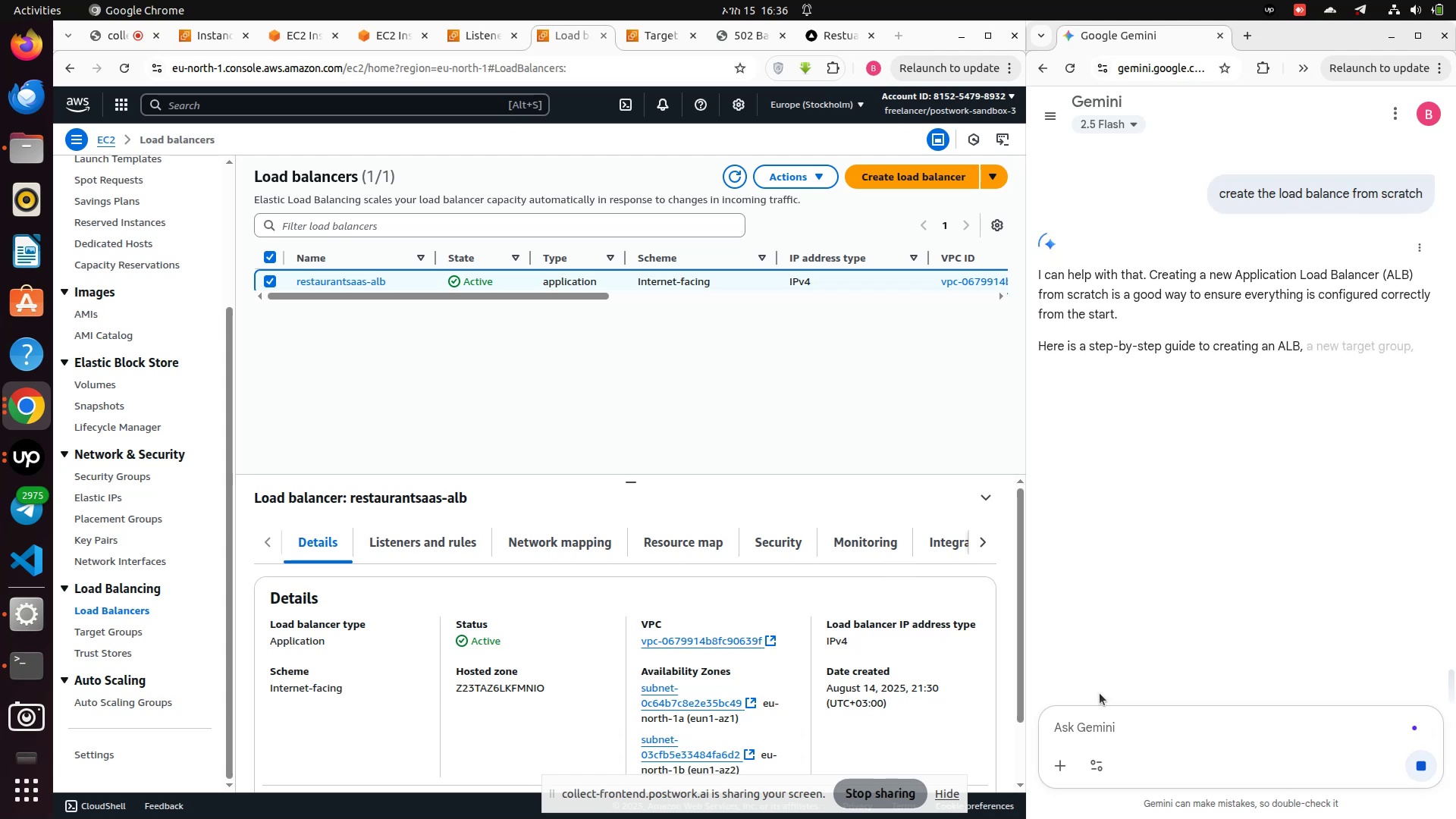 
wait(10.14)
 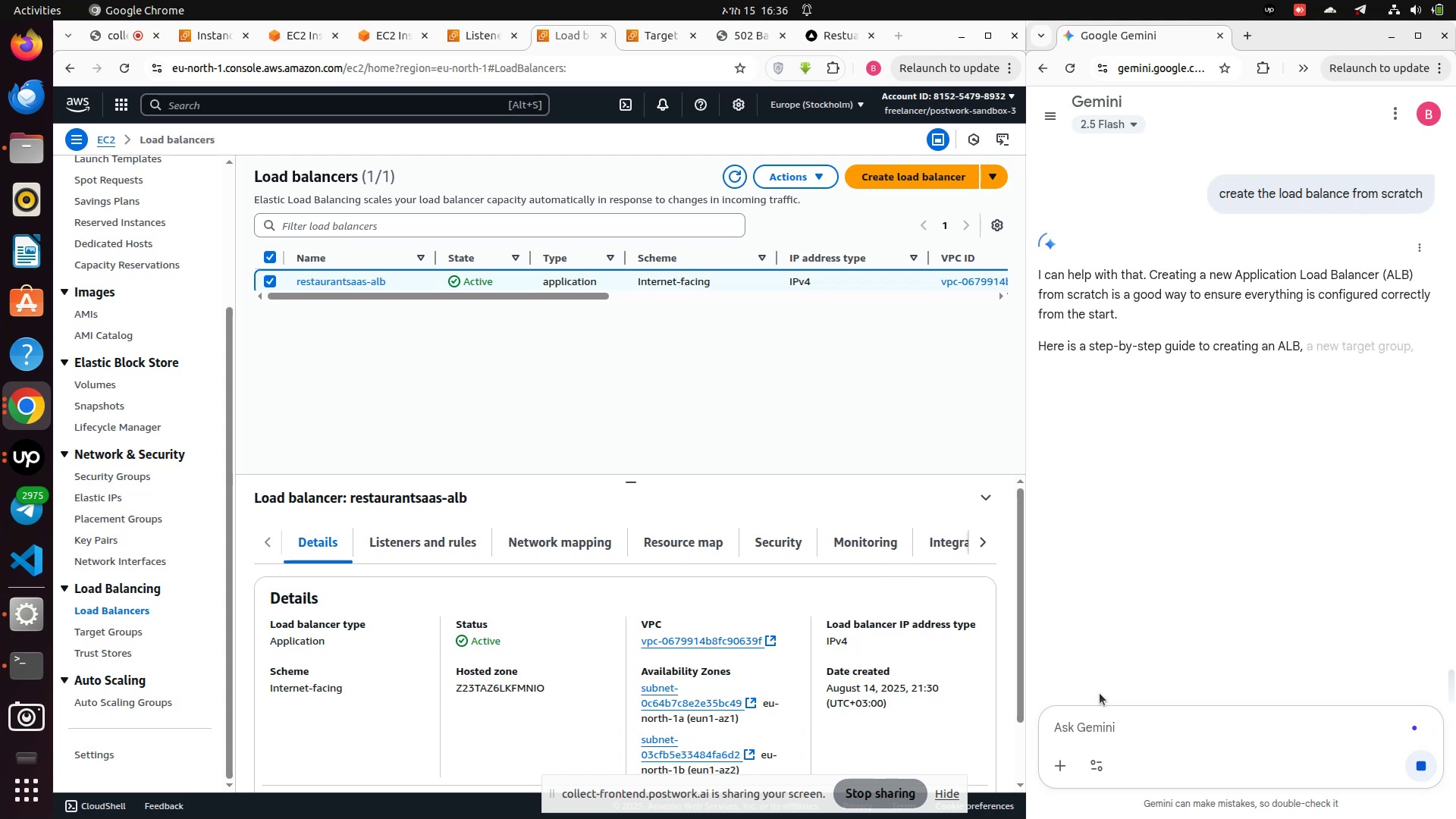 
scroll: coordinate [1137, 537], scroll_direction: down, amount: 2.0
 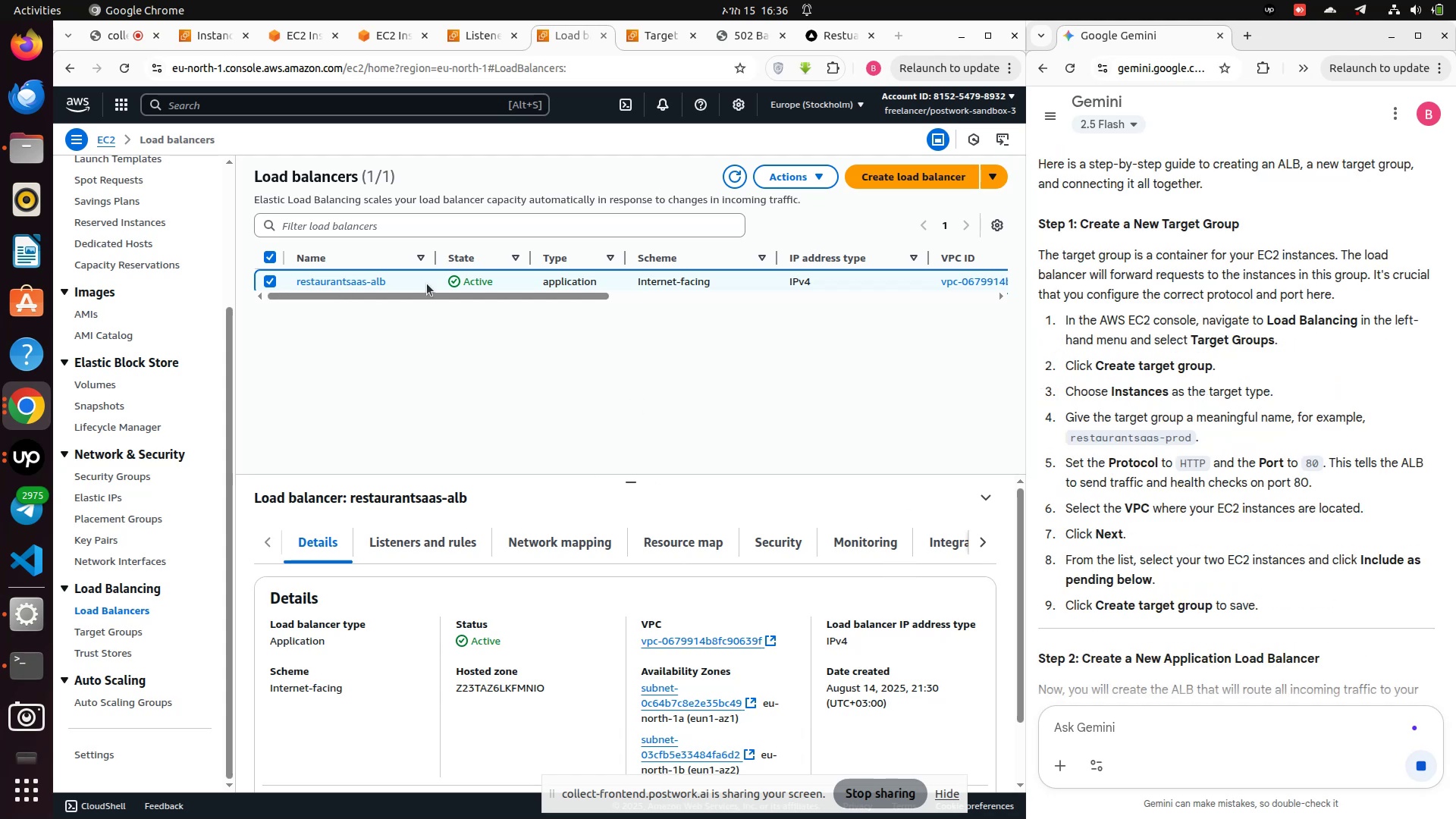 
left_click([783, 180])
 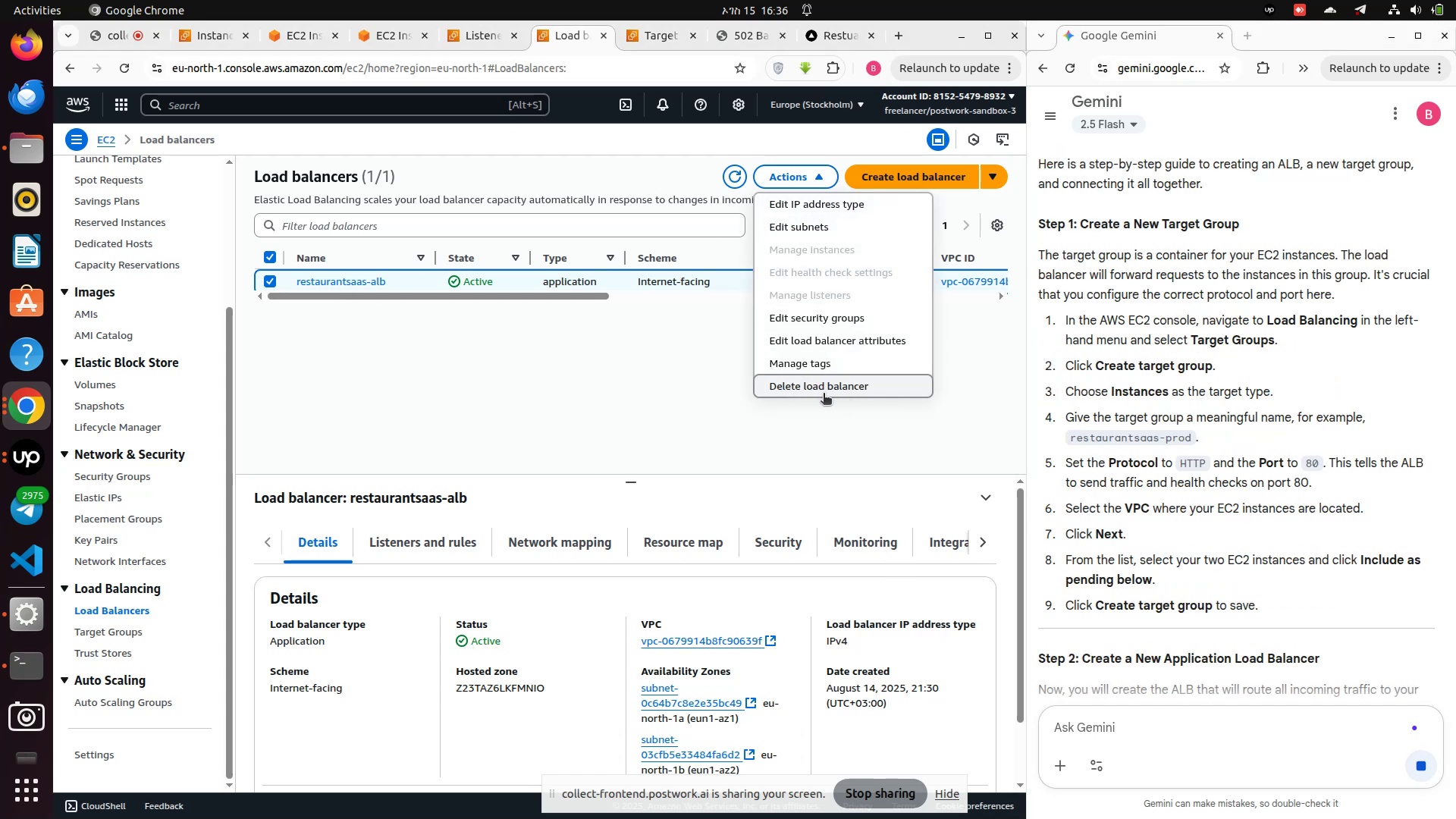 
left_click([824, 394])
 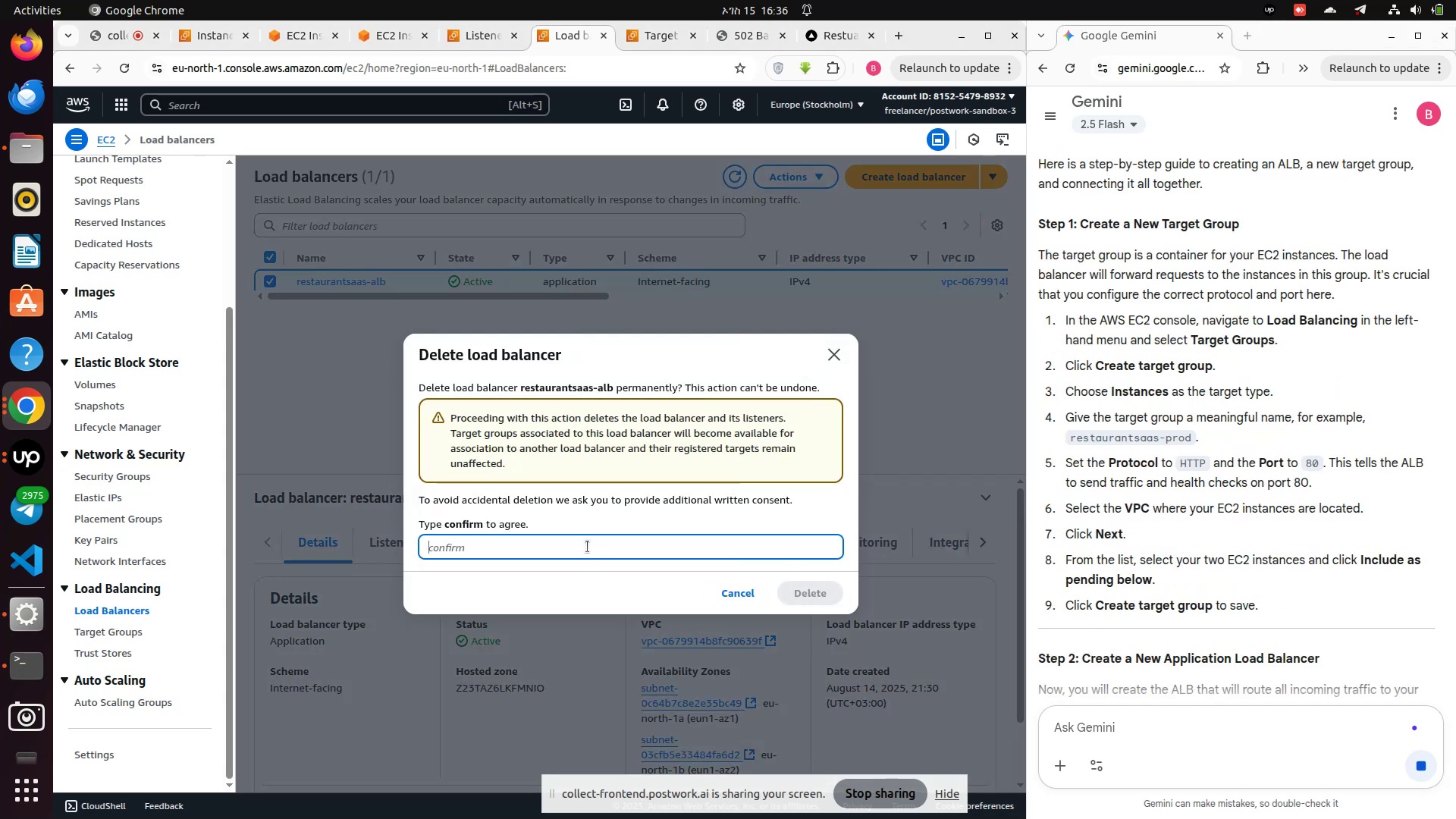 
left_click([580, 544])
 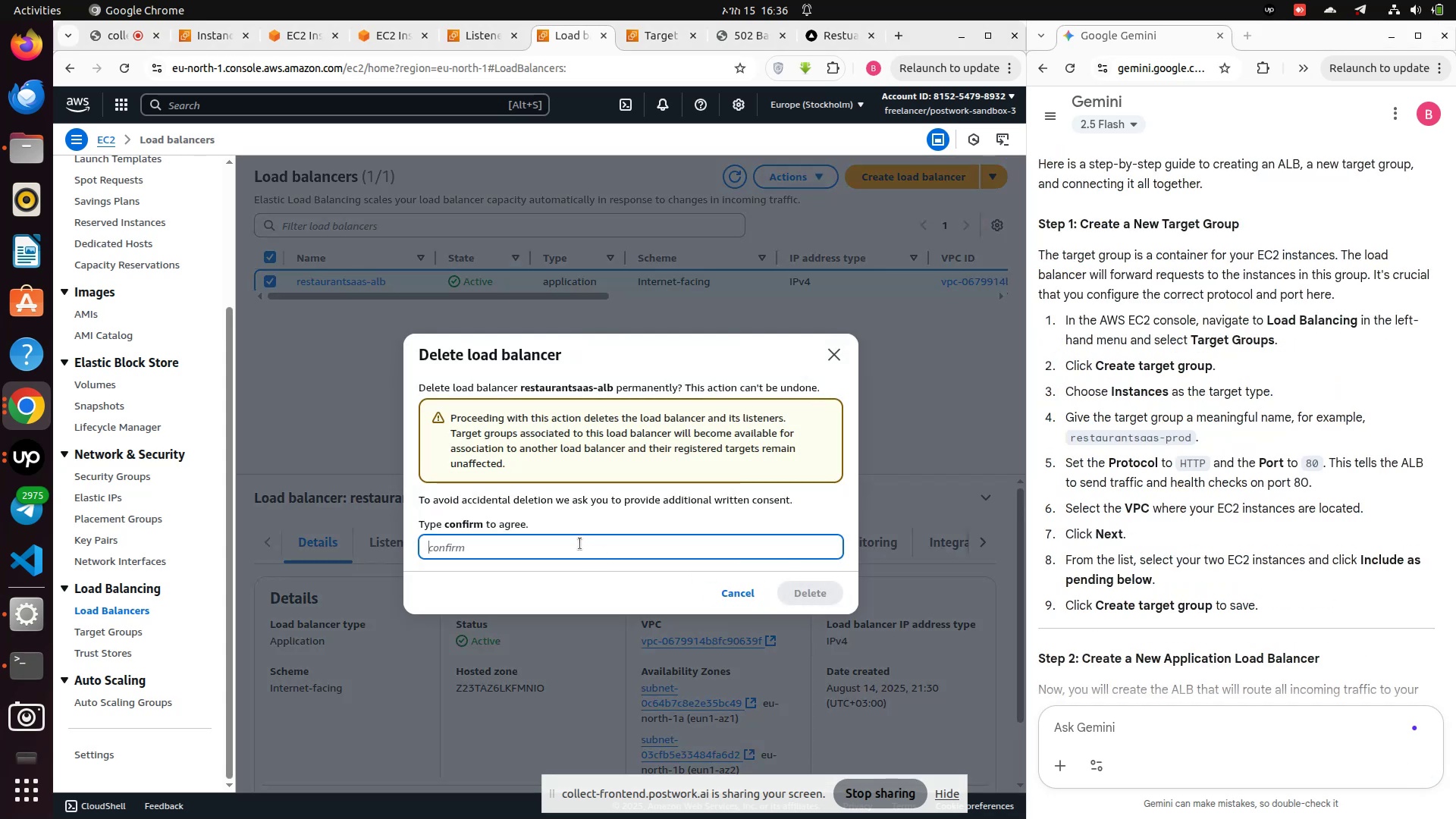 
type(confirm)
 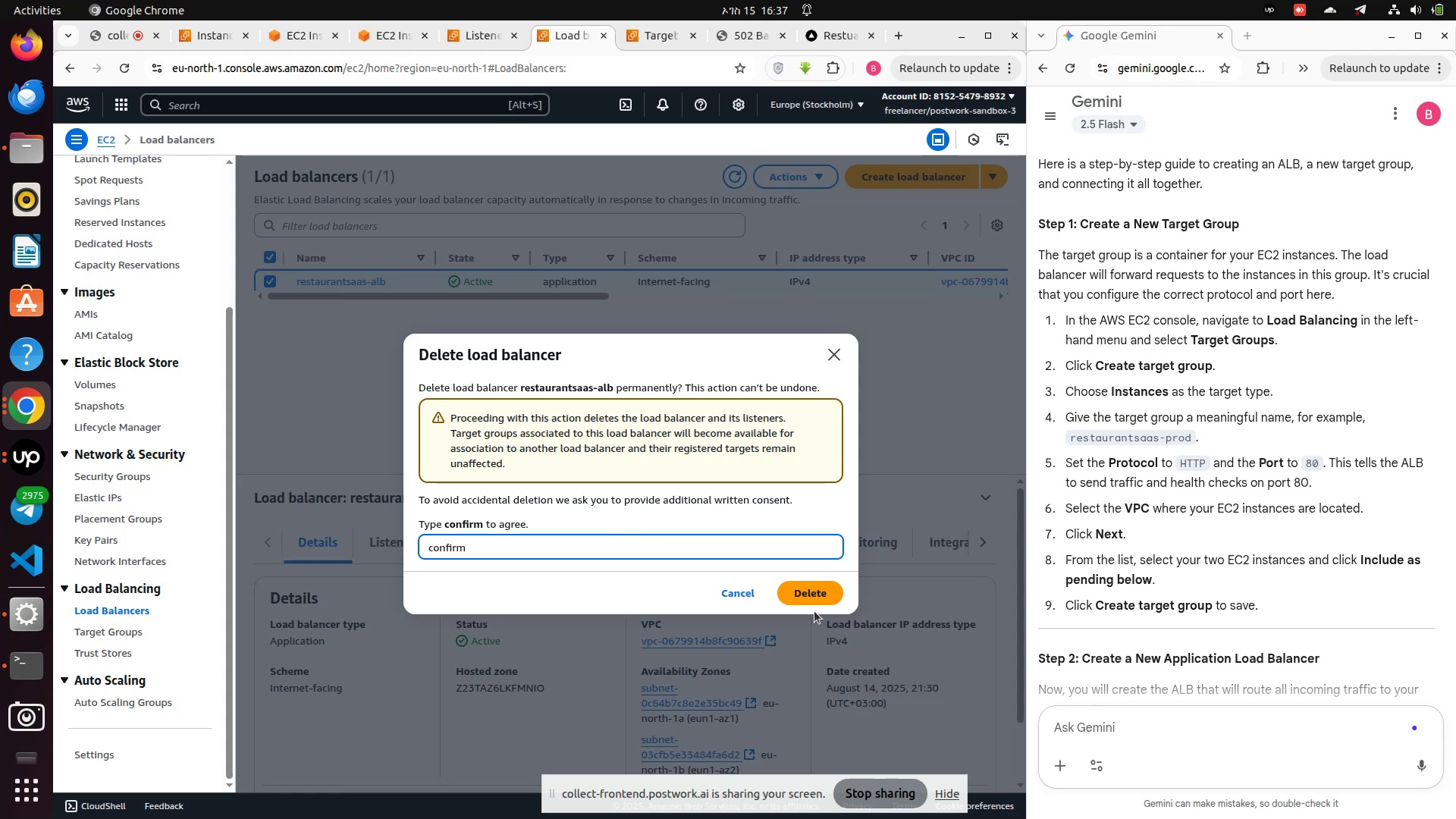 
left_click([829, 604])
 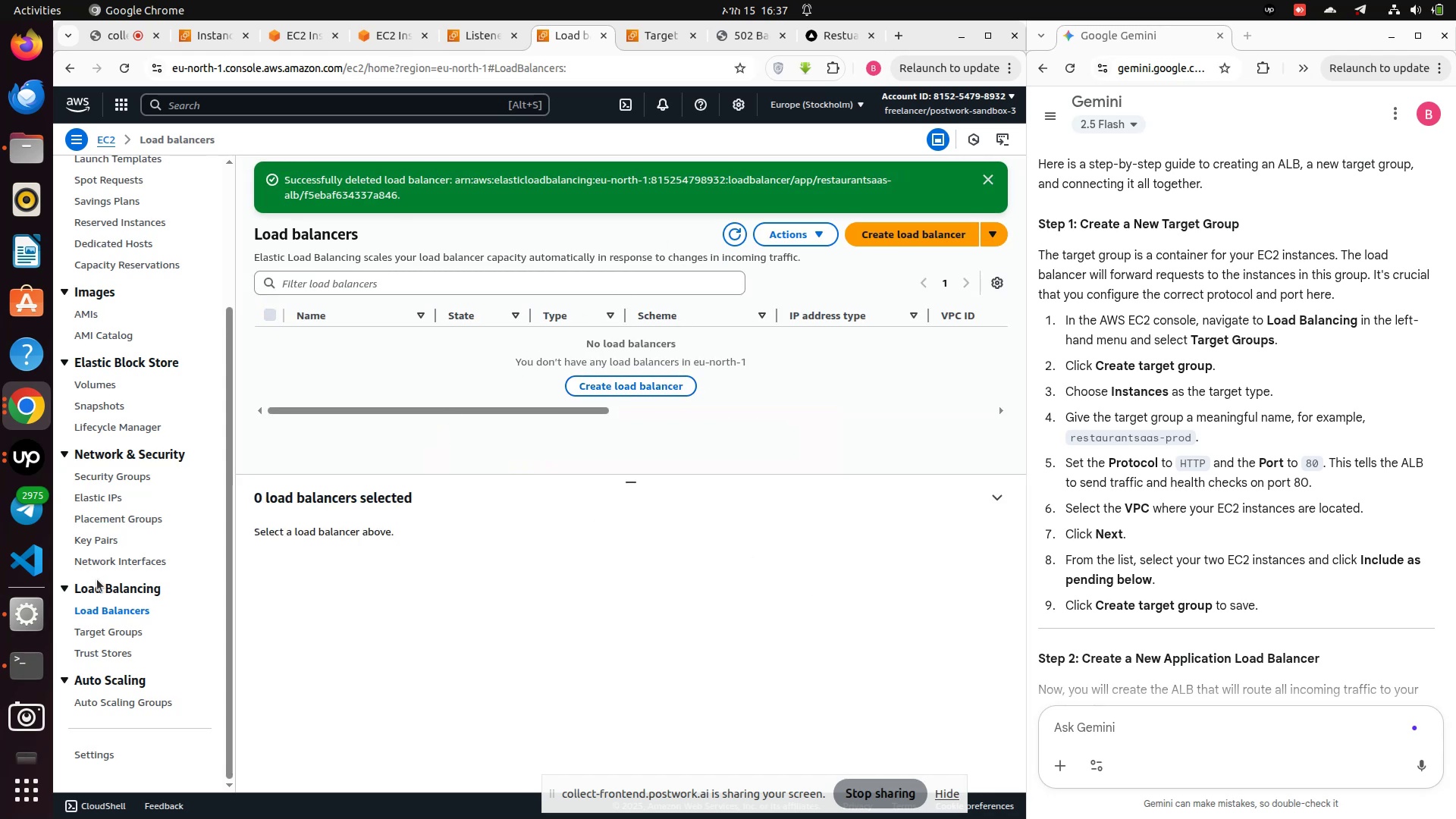 
left_click([103, 637])
 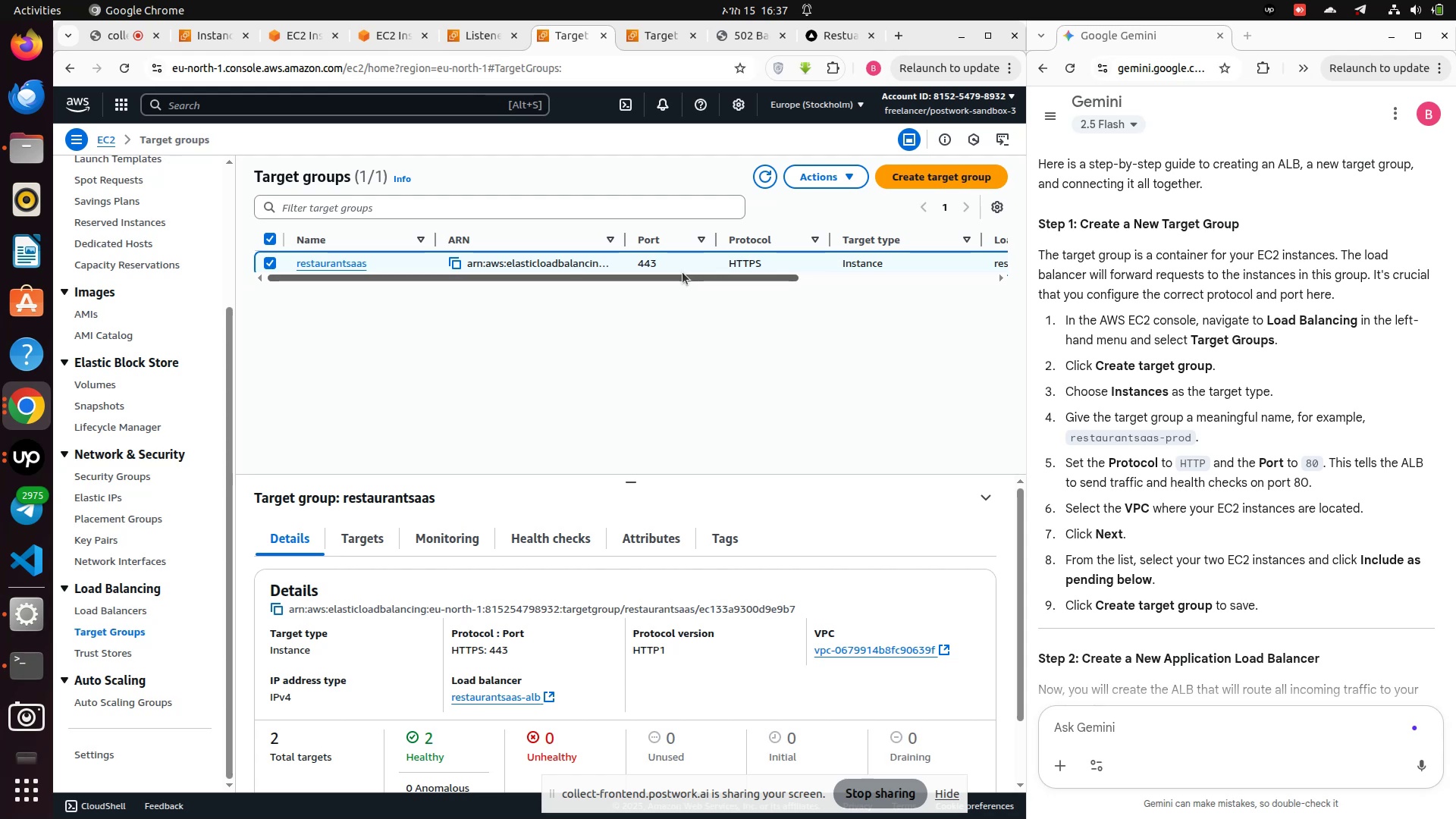 
left_click([827, 180])
 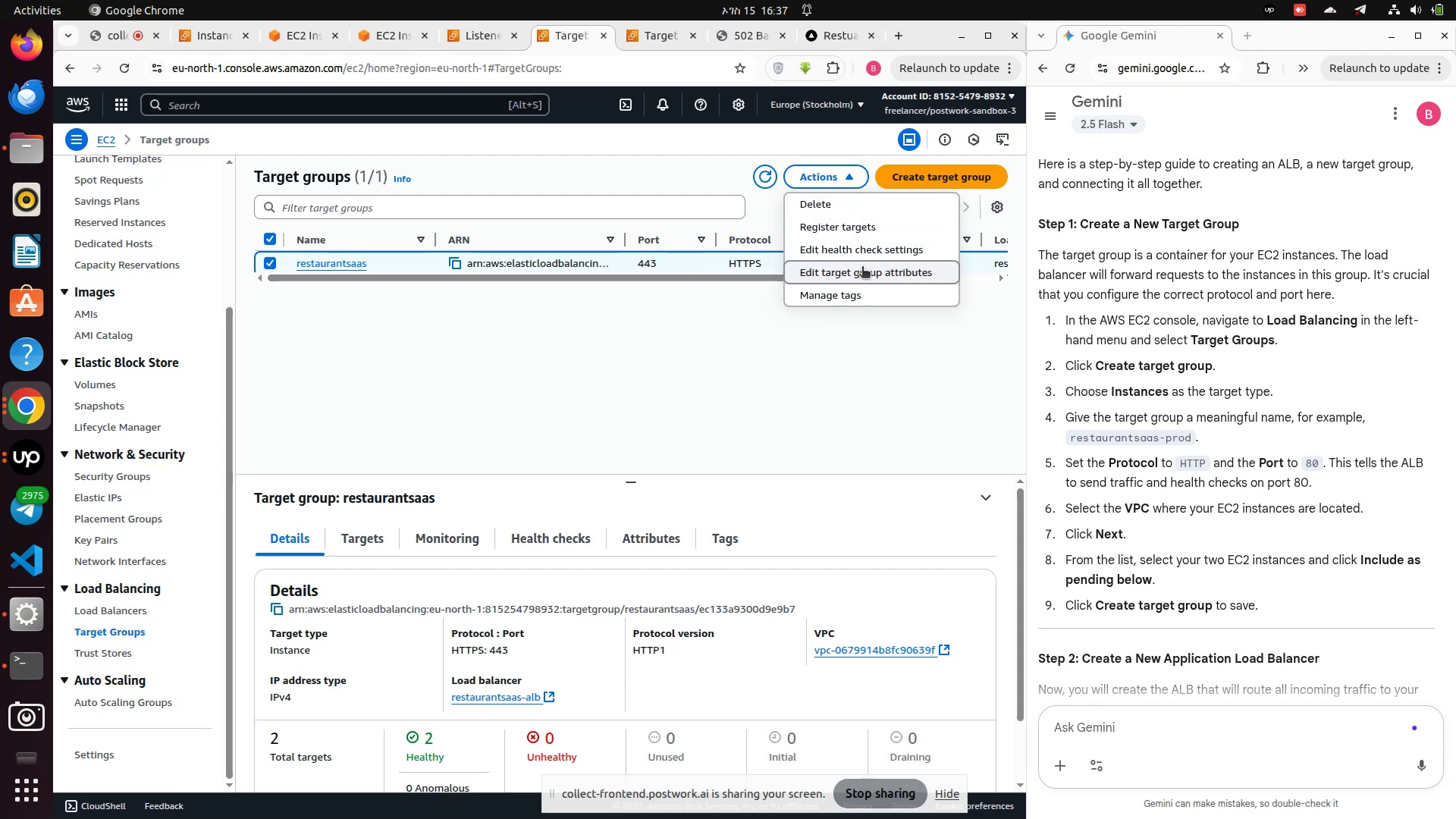 
left_click([795, 200])
 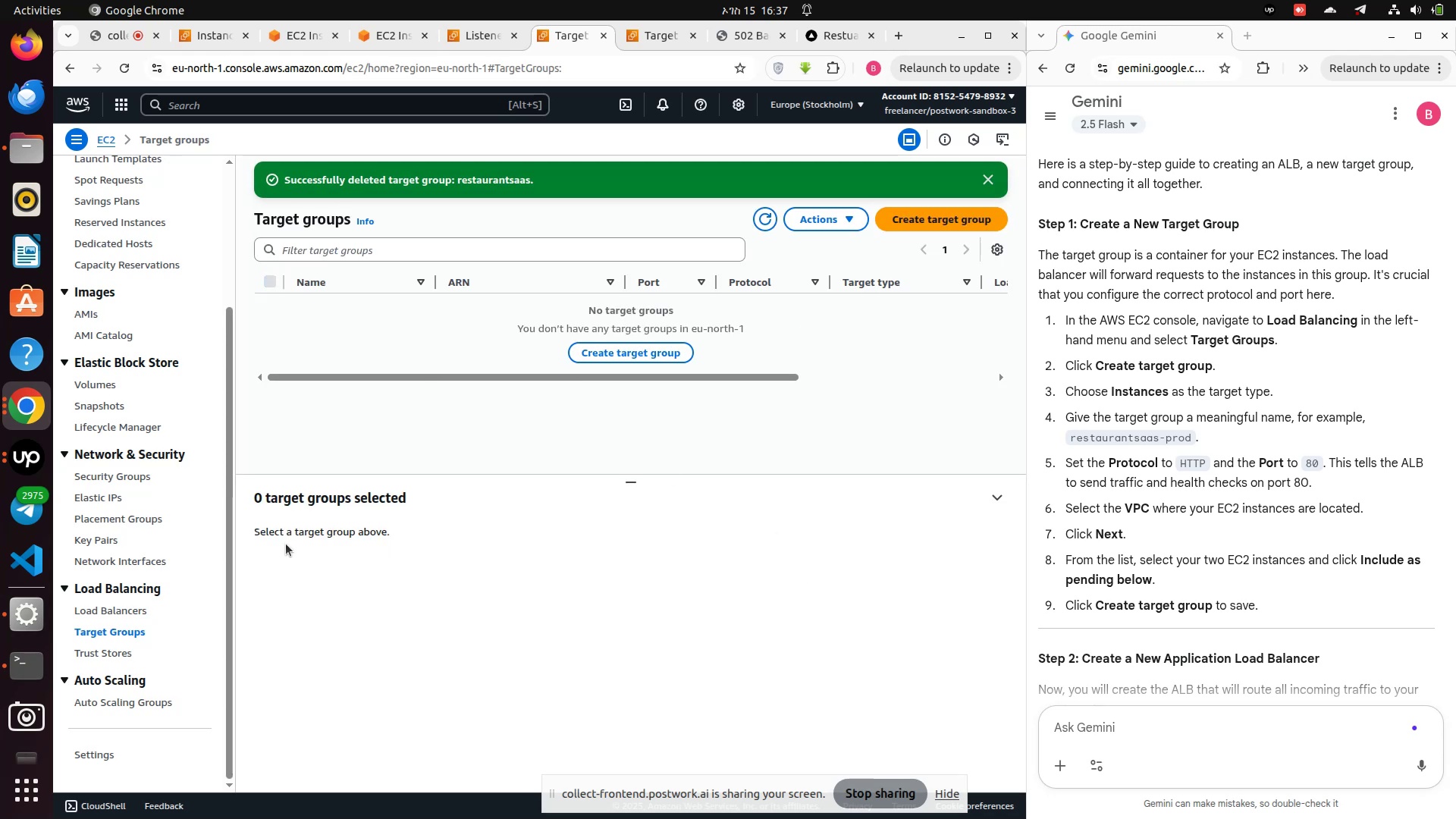 
wait(6.18)
 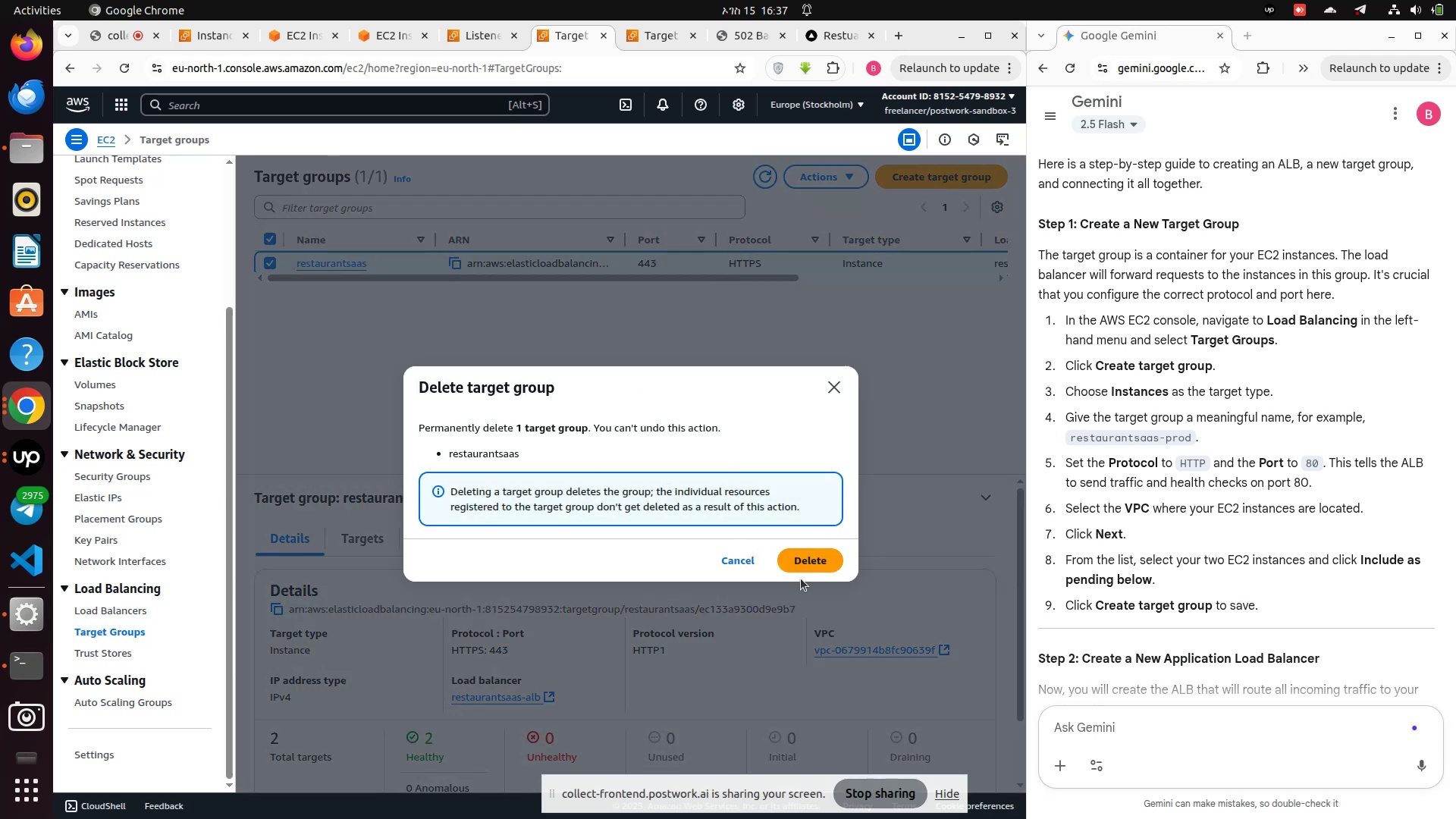 
left_click([130, 631])
 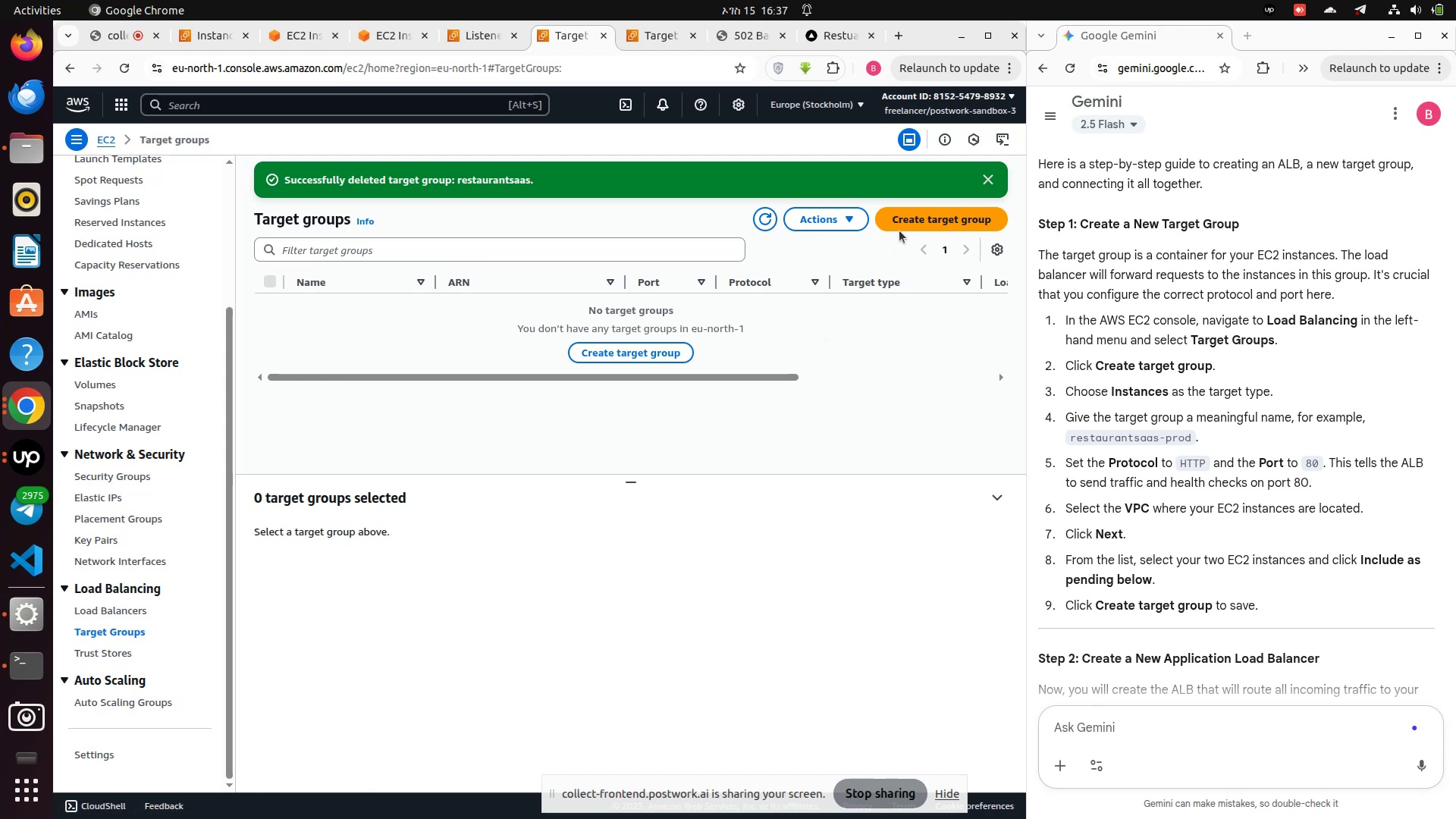 
left_click([914, 219])
 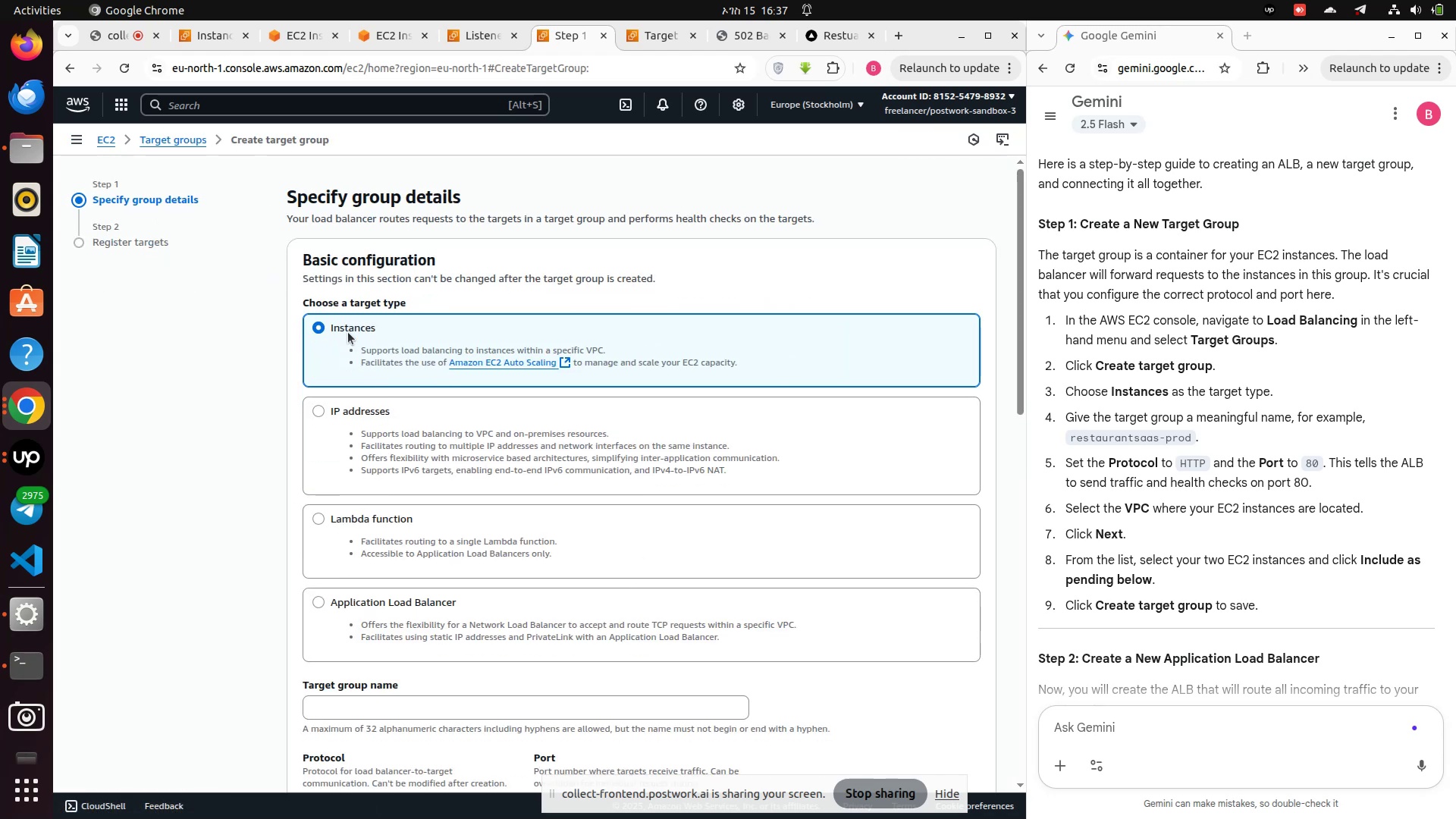 
scroll: coordinate [384, 408], scroll_direction: down, amount: 20.0
 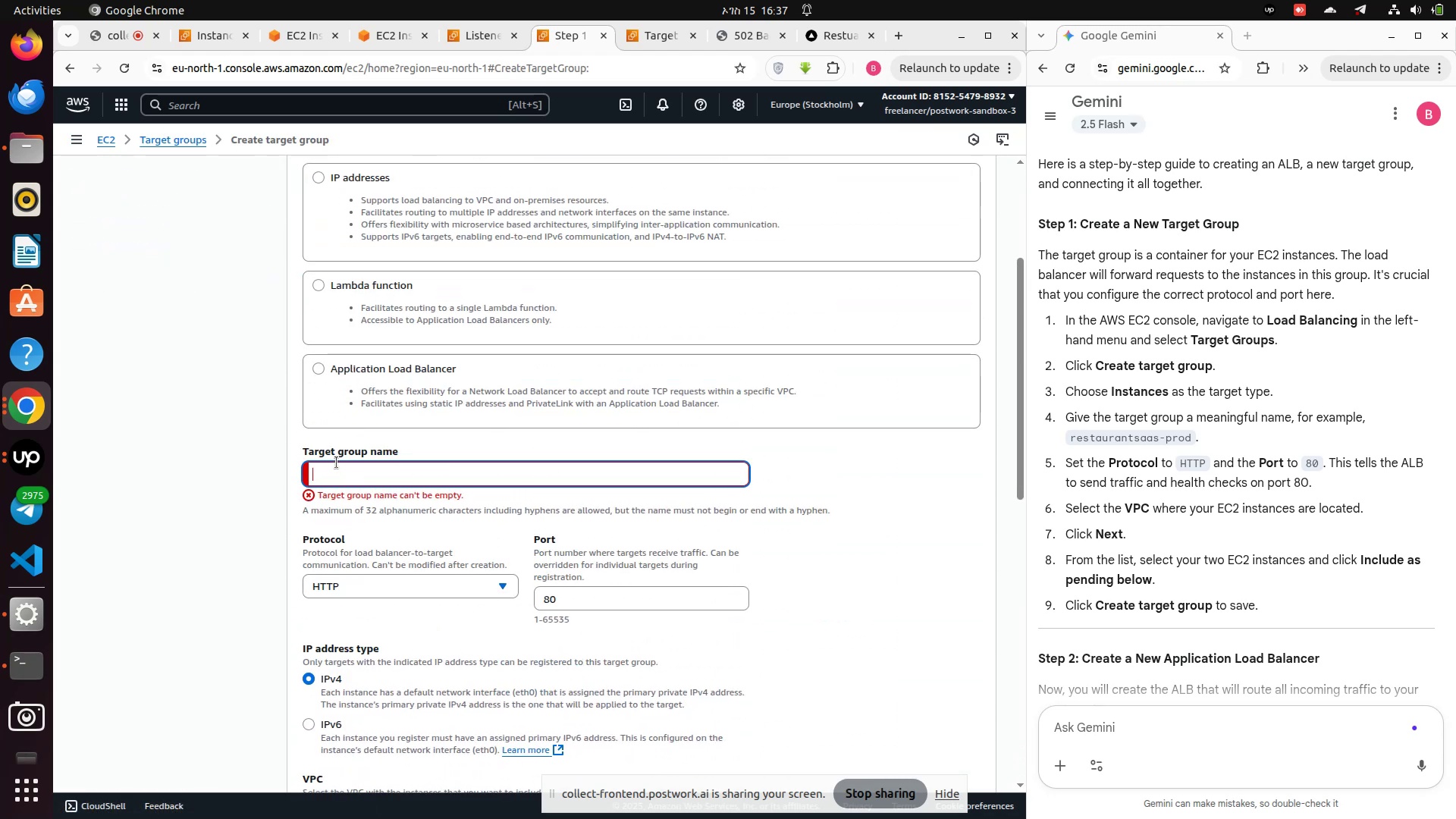 
type(restaurantsaas)
 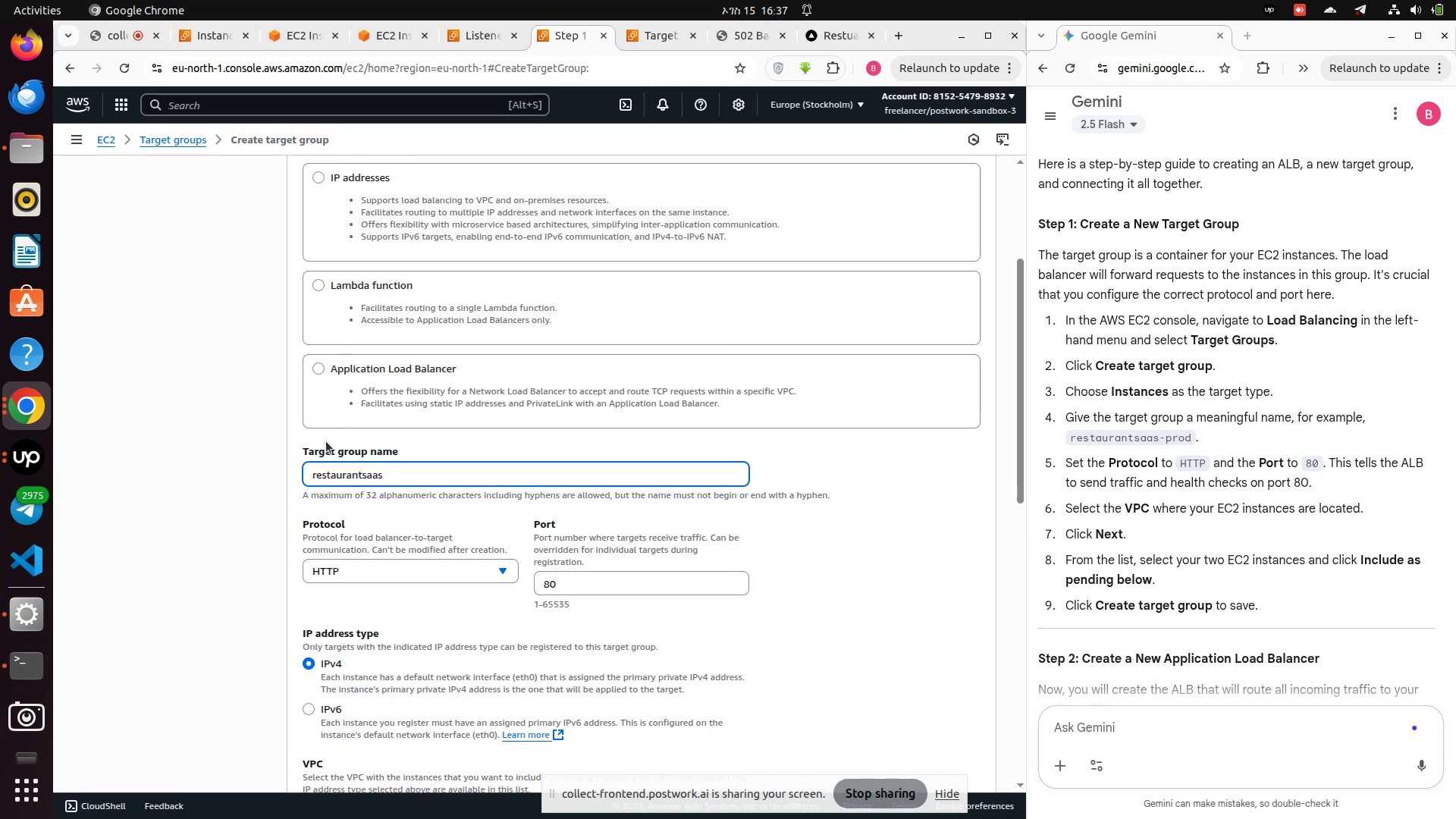 
scroll: coordinate [592, 520], scroll_direction: down, amount: 16.0
 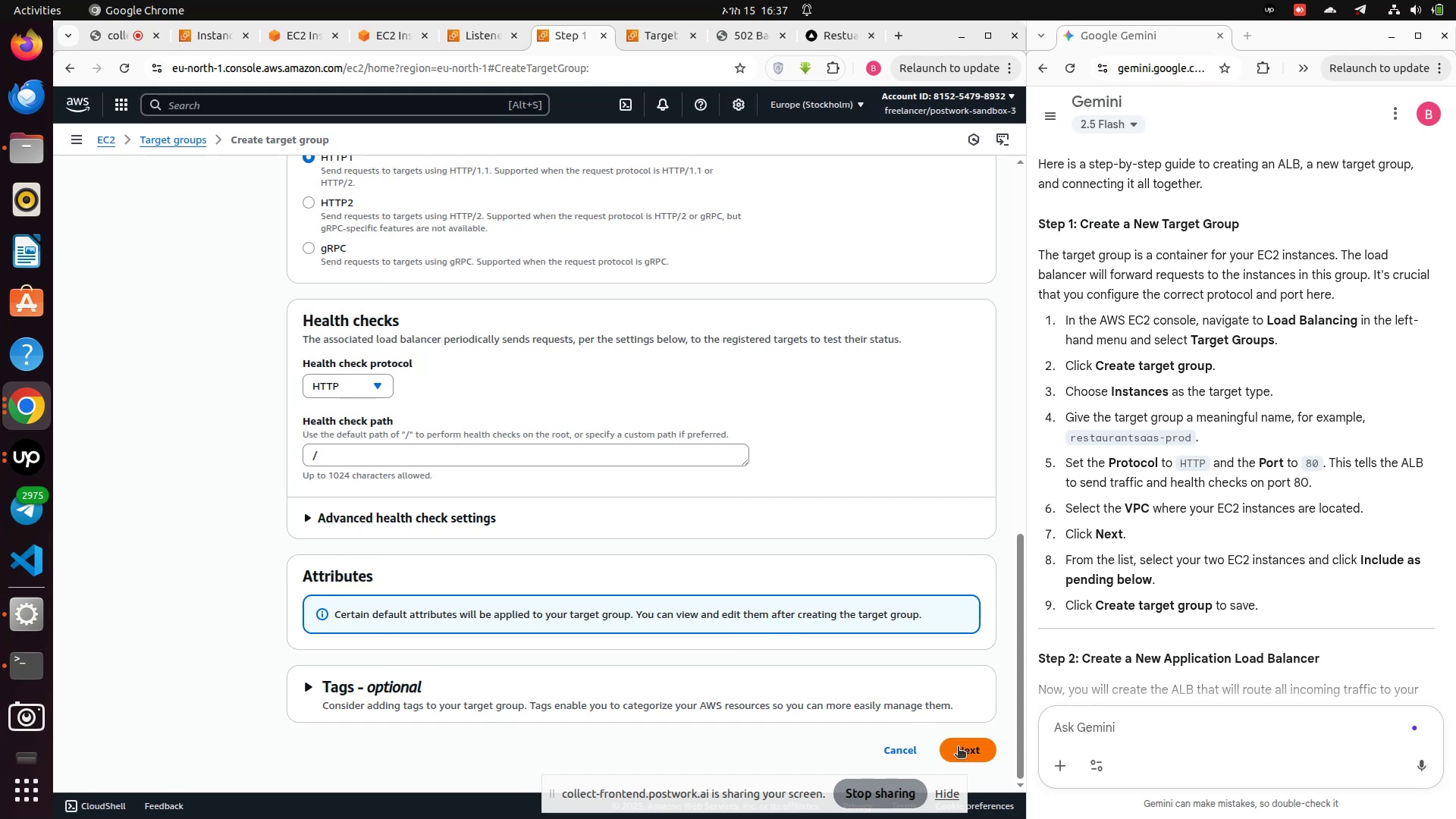 
left_click([959, 748])
 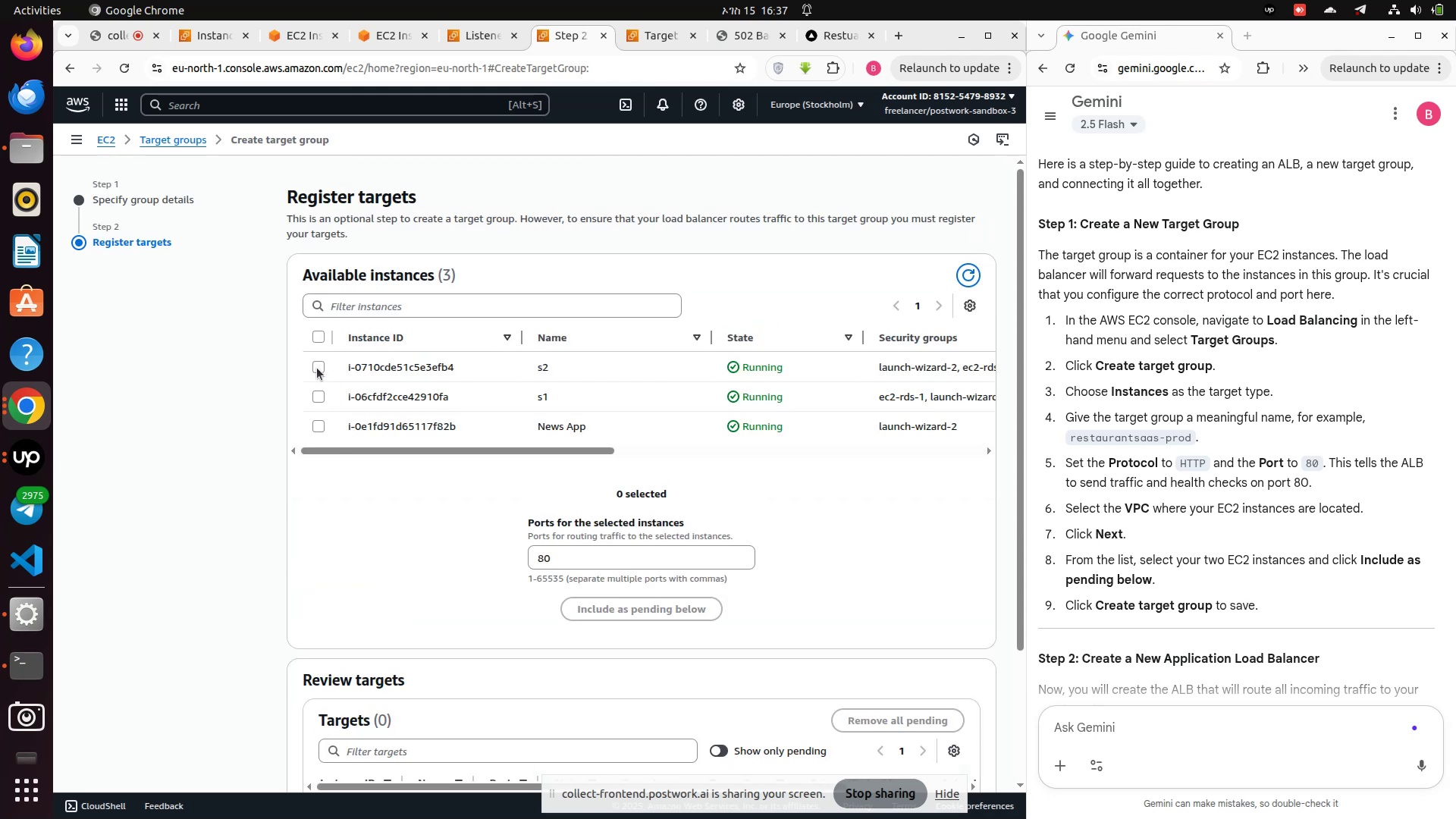 
left_click([317, 368])
 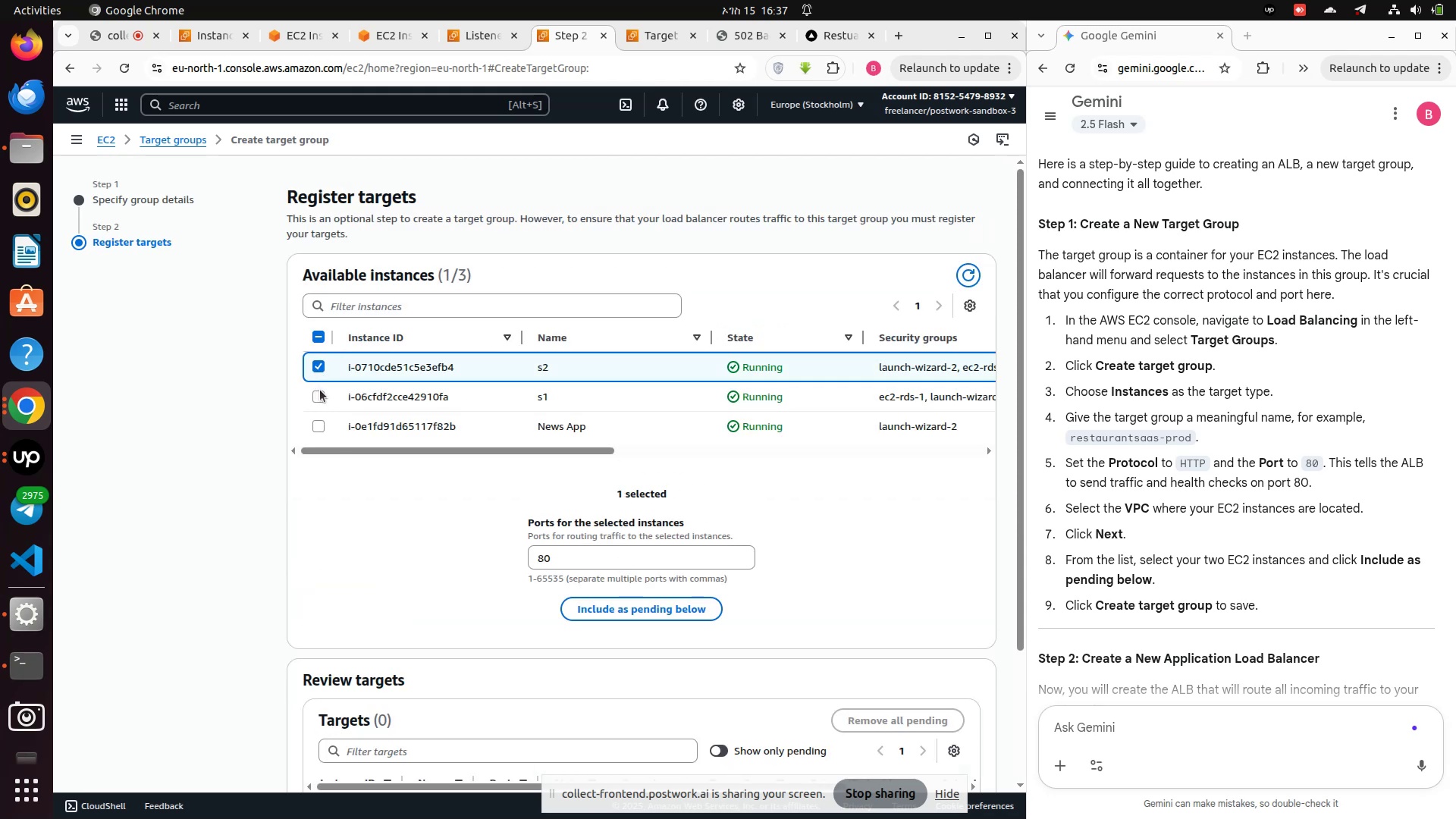 
left_click([320, 390])
 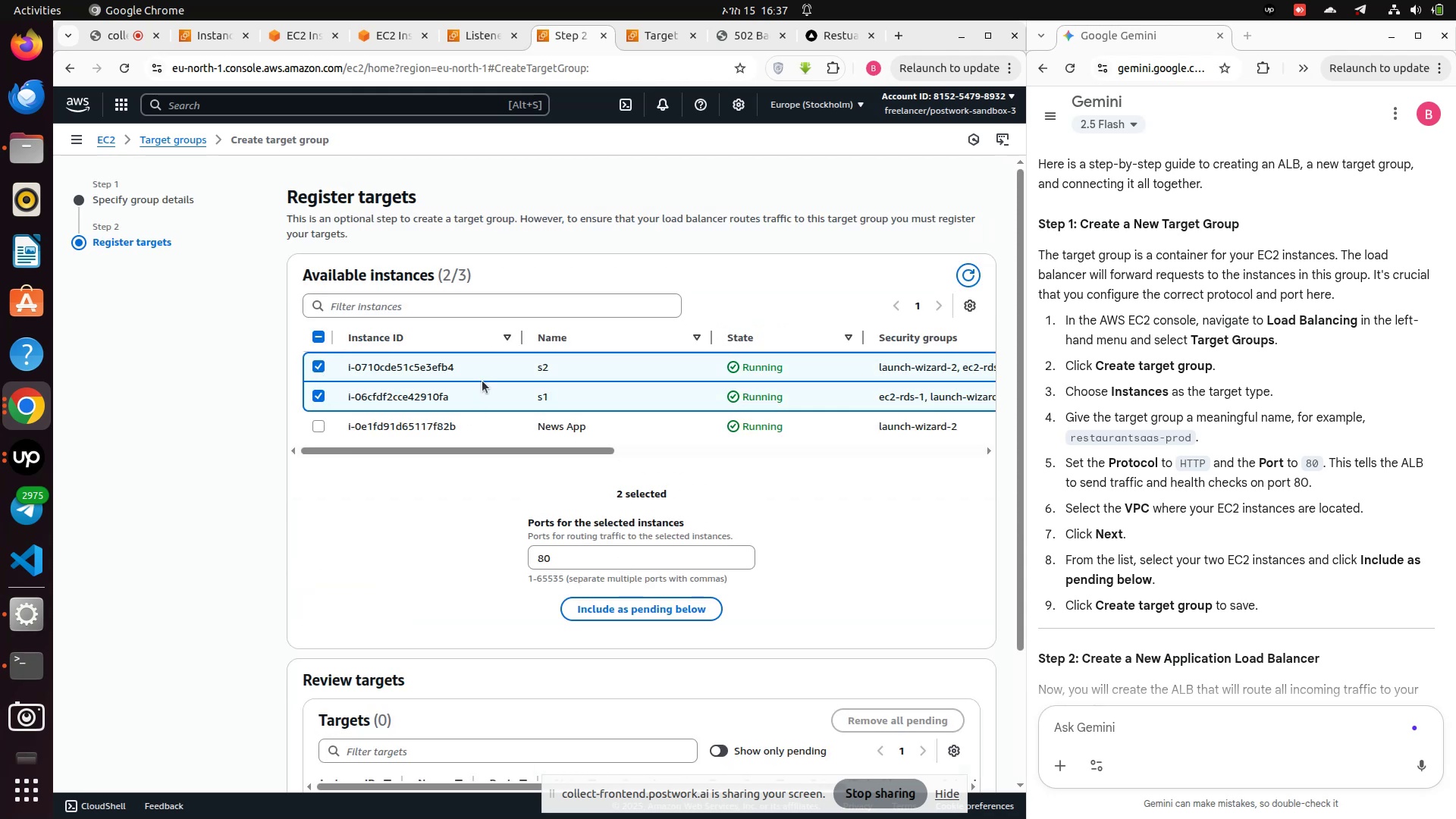 
scroll: coordinate [497, 426], scroll_direction: down, amount: 9.0
 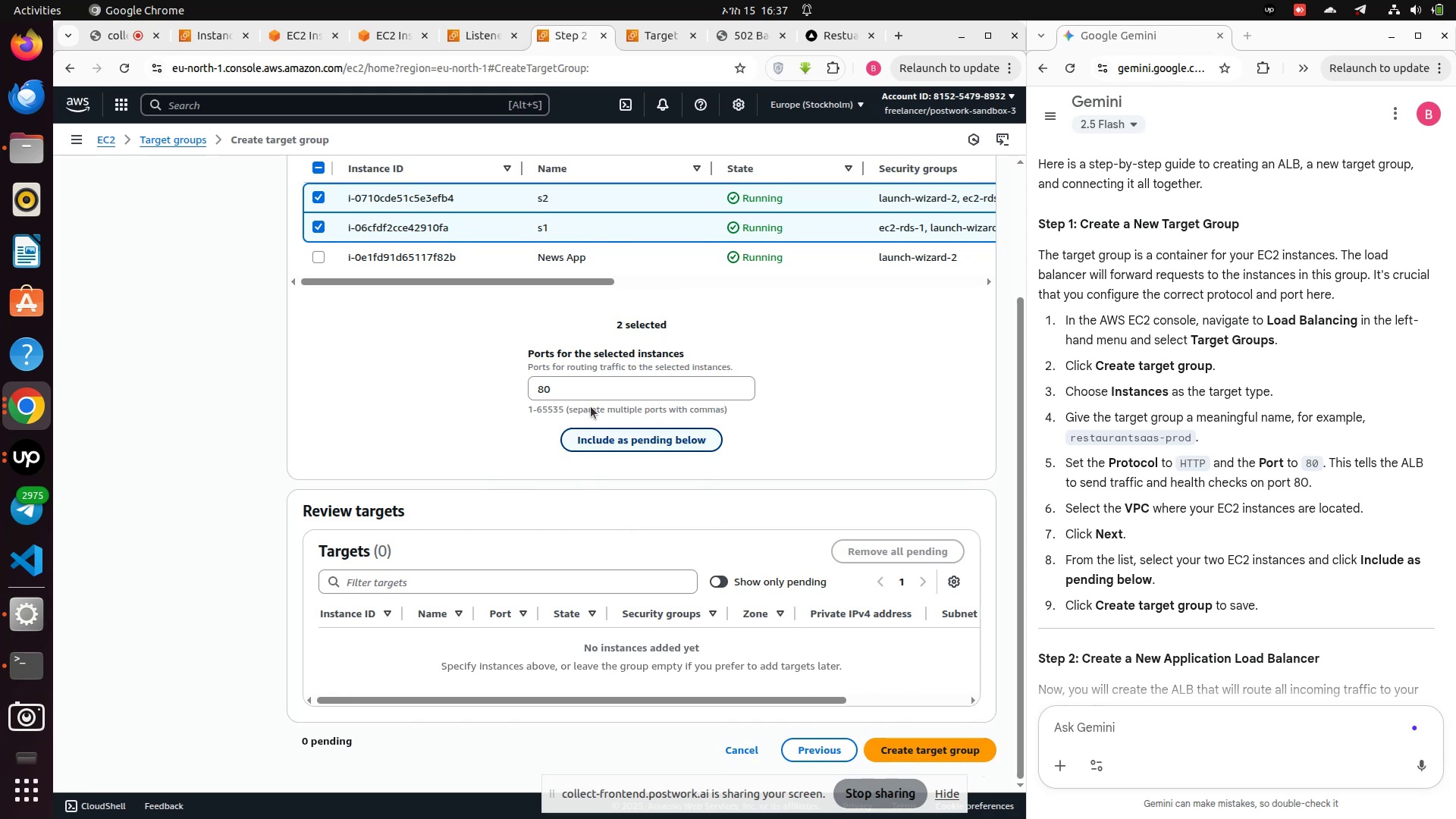 
wait(5.73)
 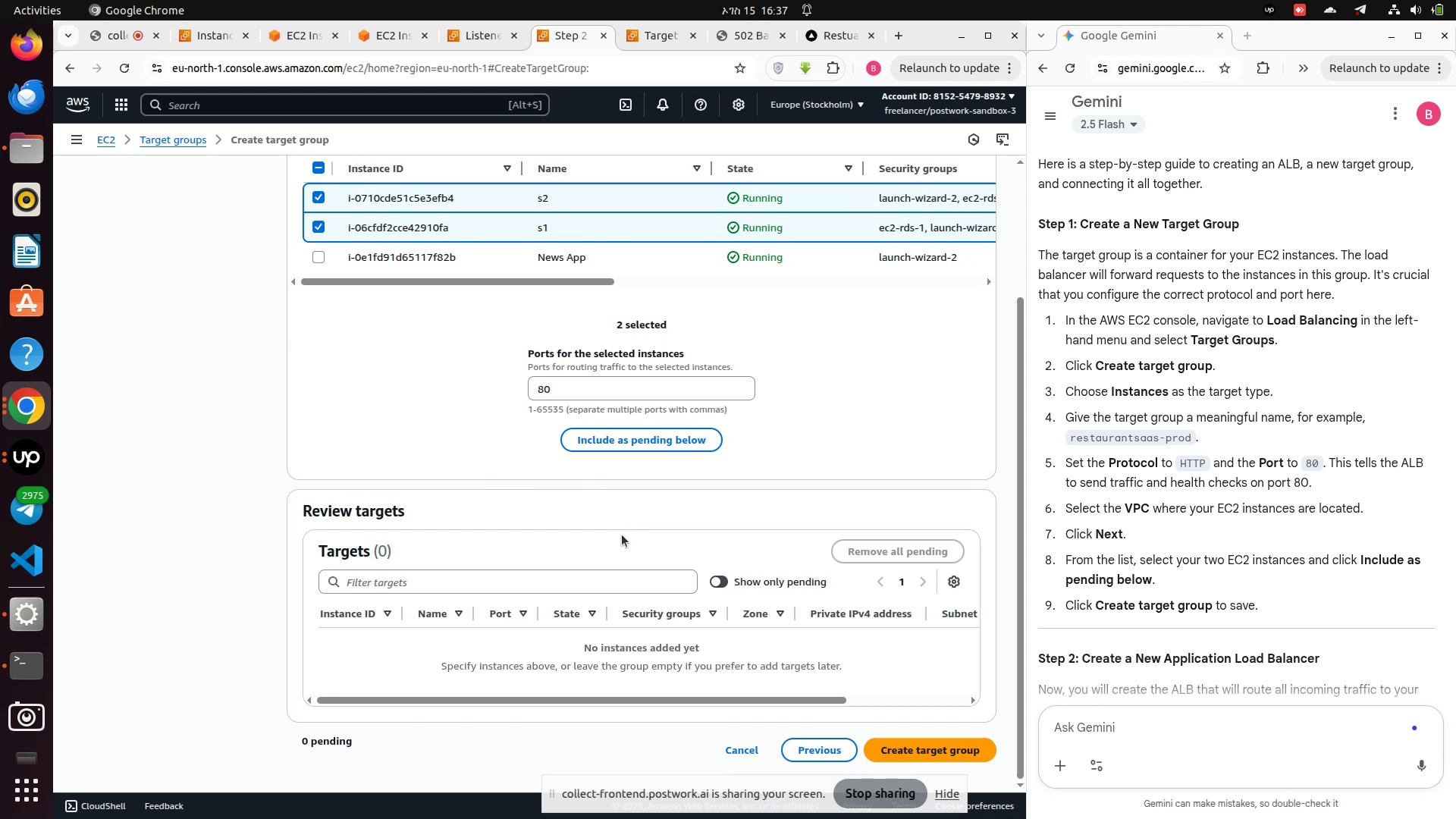 
left_click([633, 435])
 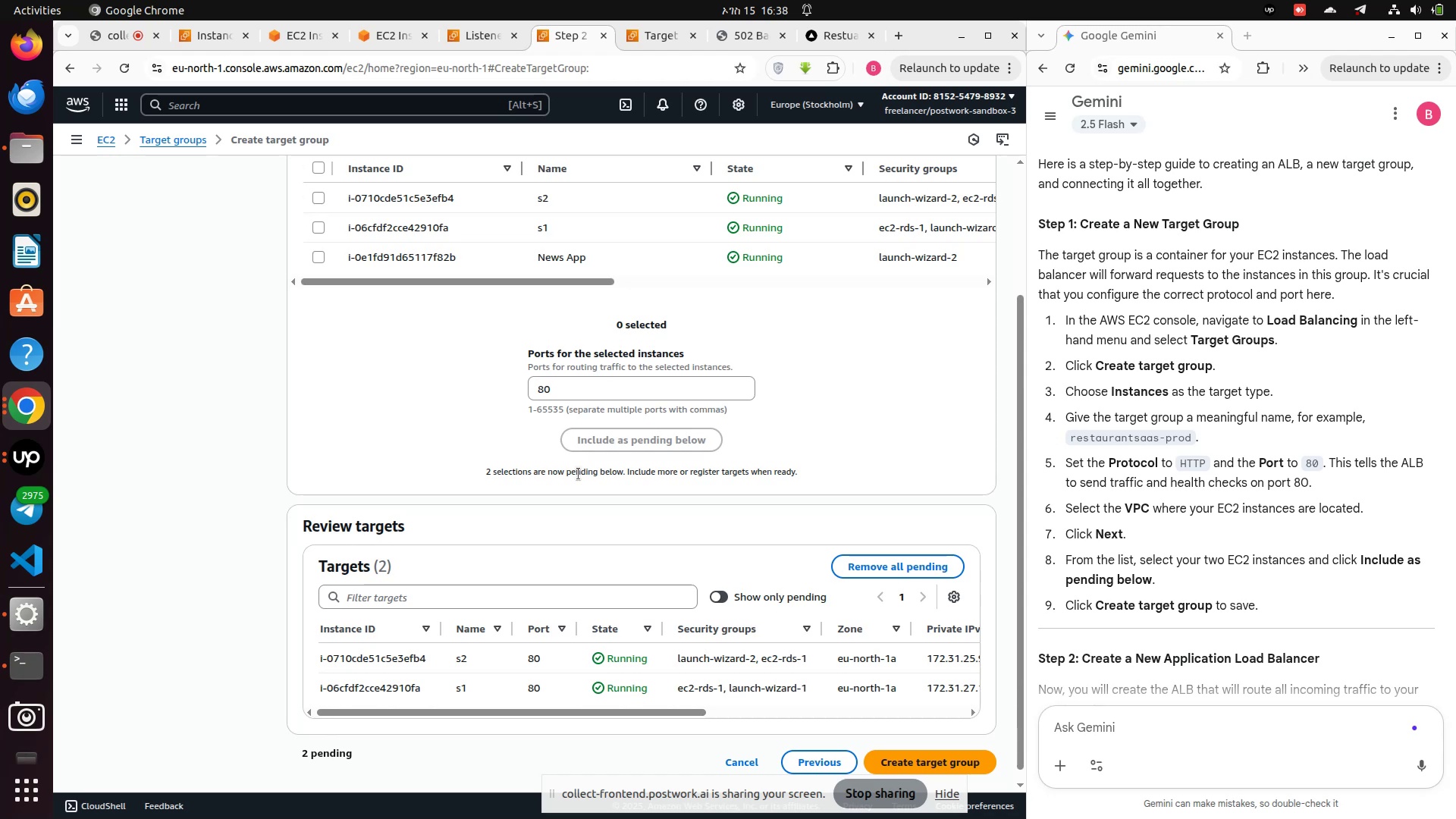 
wait(16.17)
 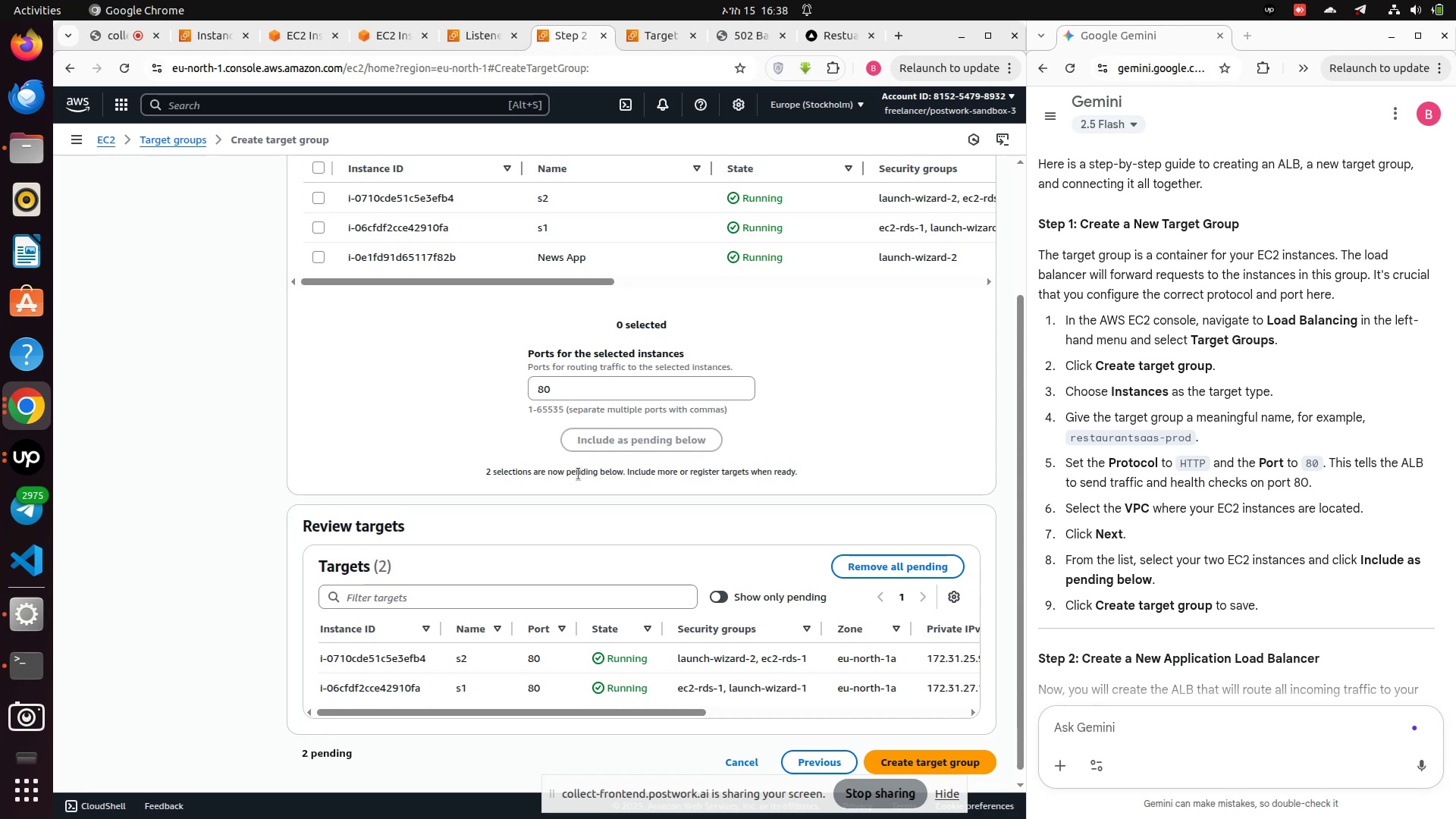 
scroll: coordinate [717, 656], scroll_direction: down, amount: 5.0
 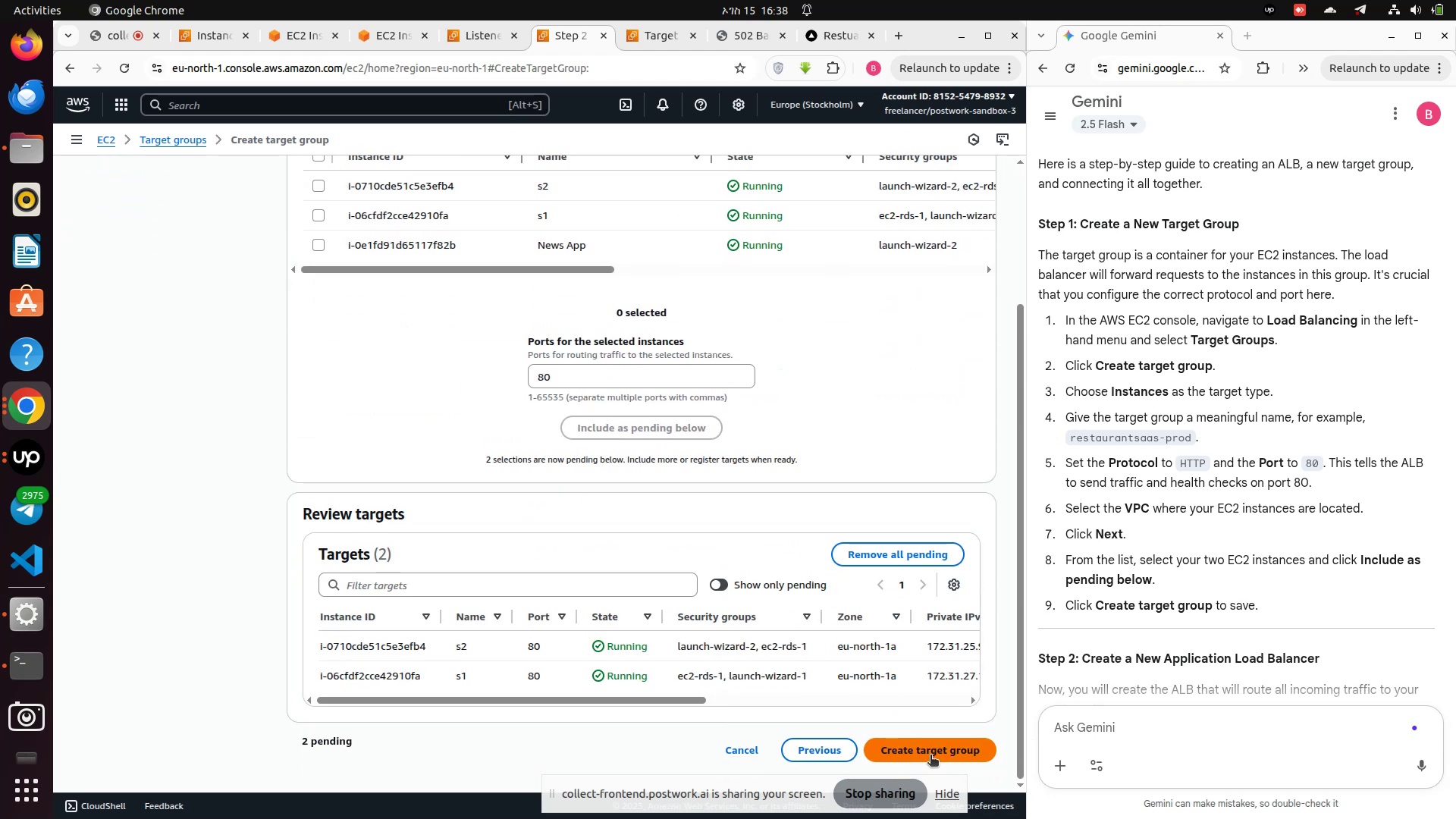 
left_click([930, 756])
 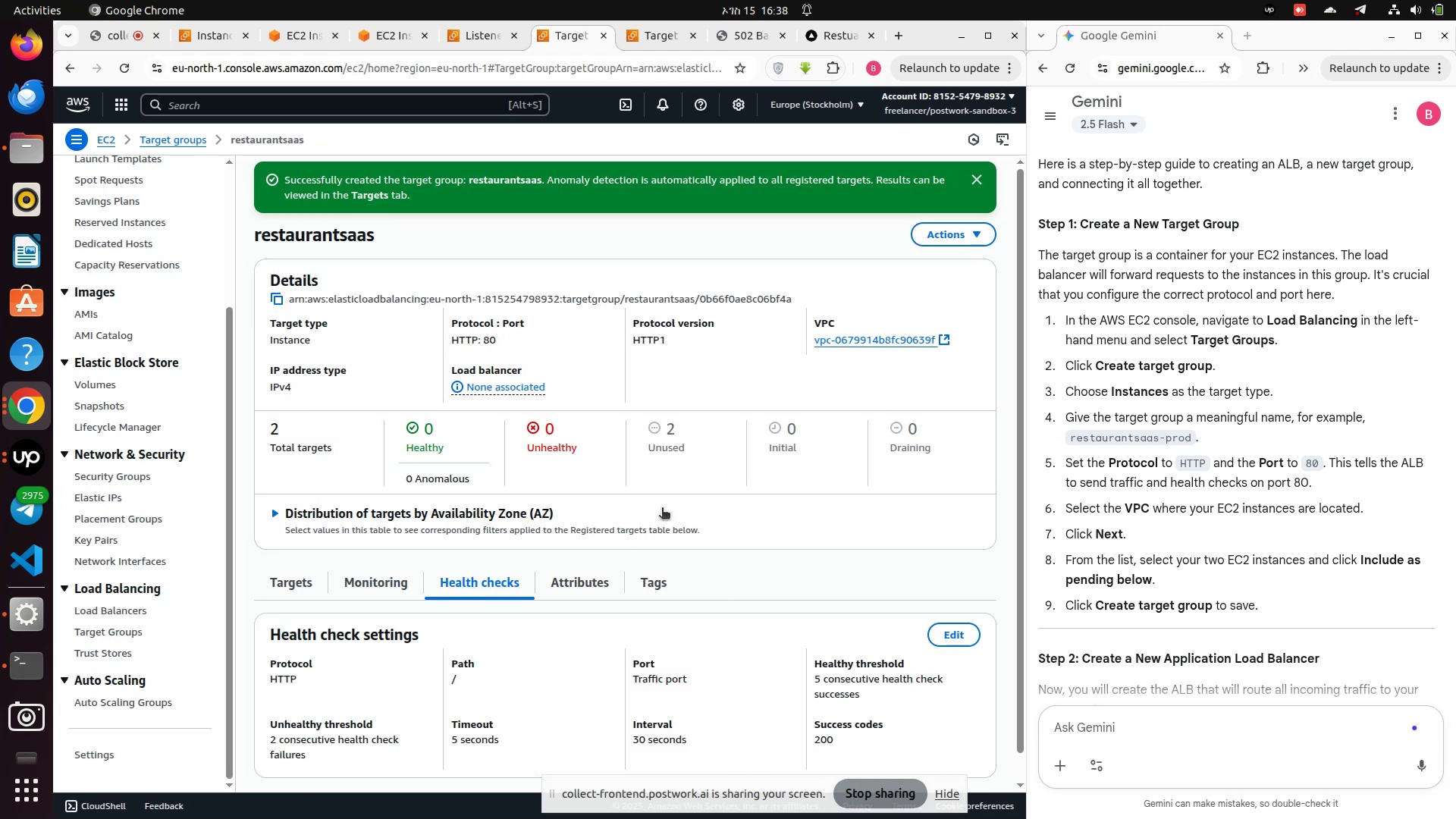 
wait(9.6)
 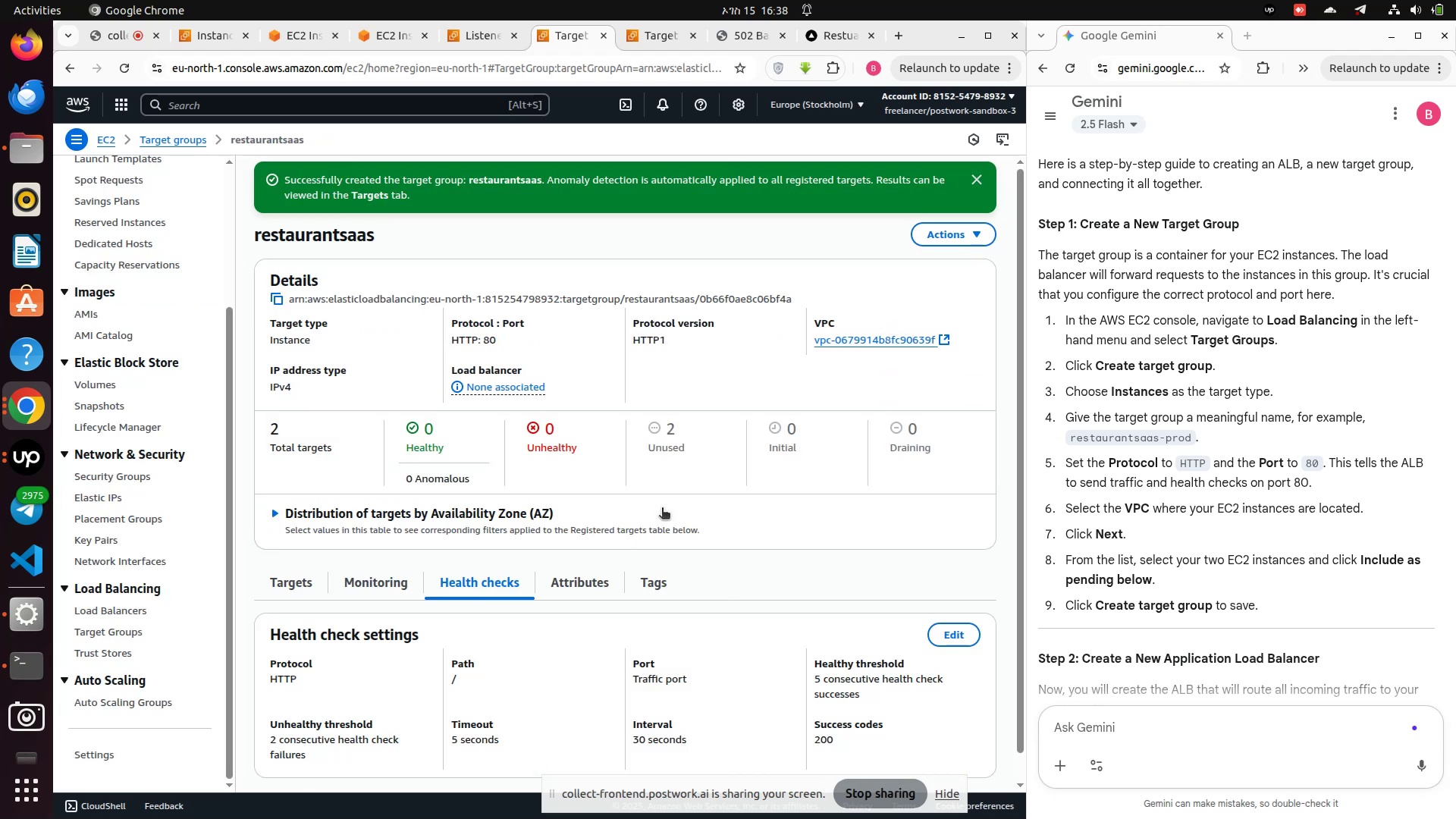 
scroll: coordinate [557, 505], scroll_direction: down, amount: 6.0
 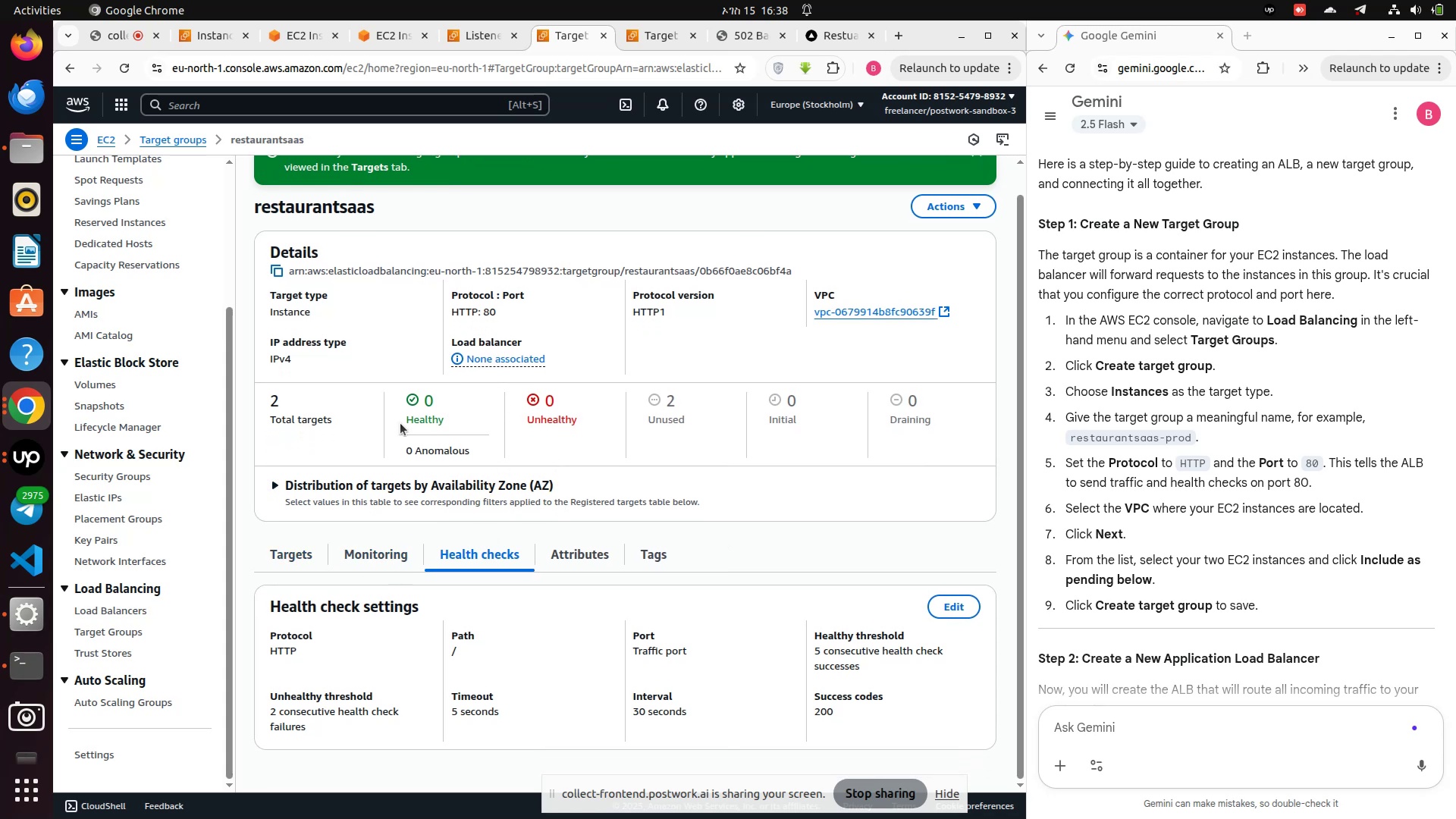 
wait(7.02)
 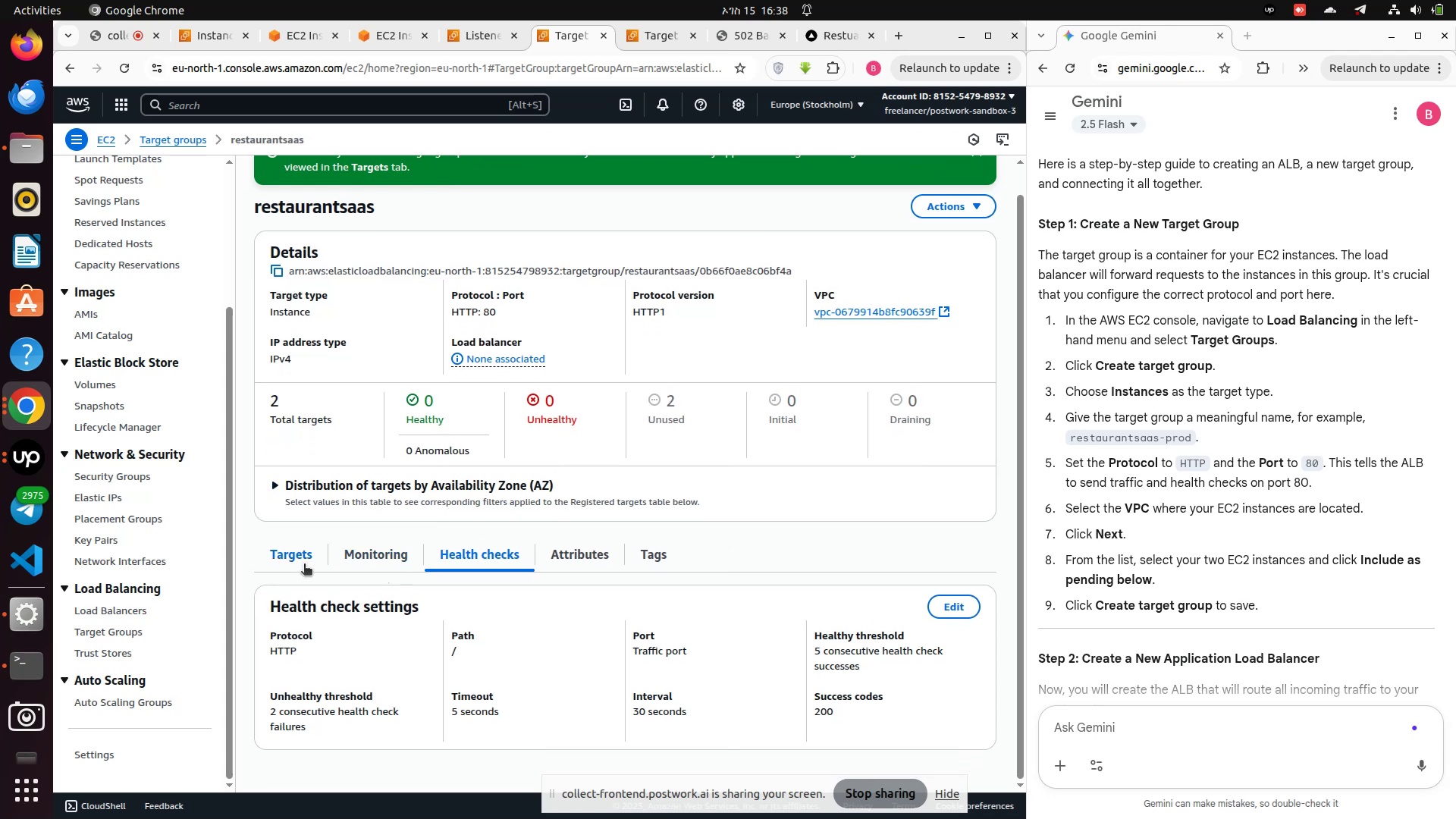 
left_click([117, 617])
 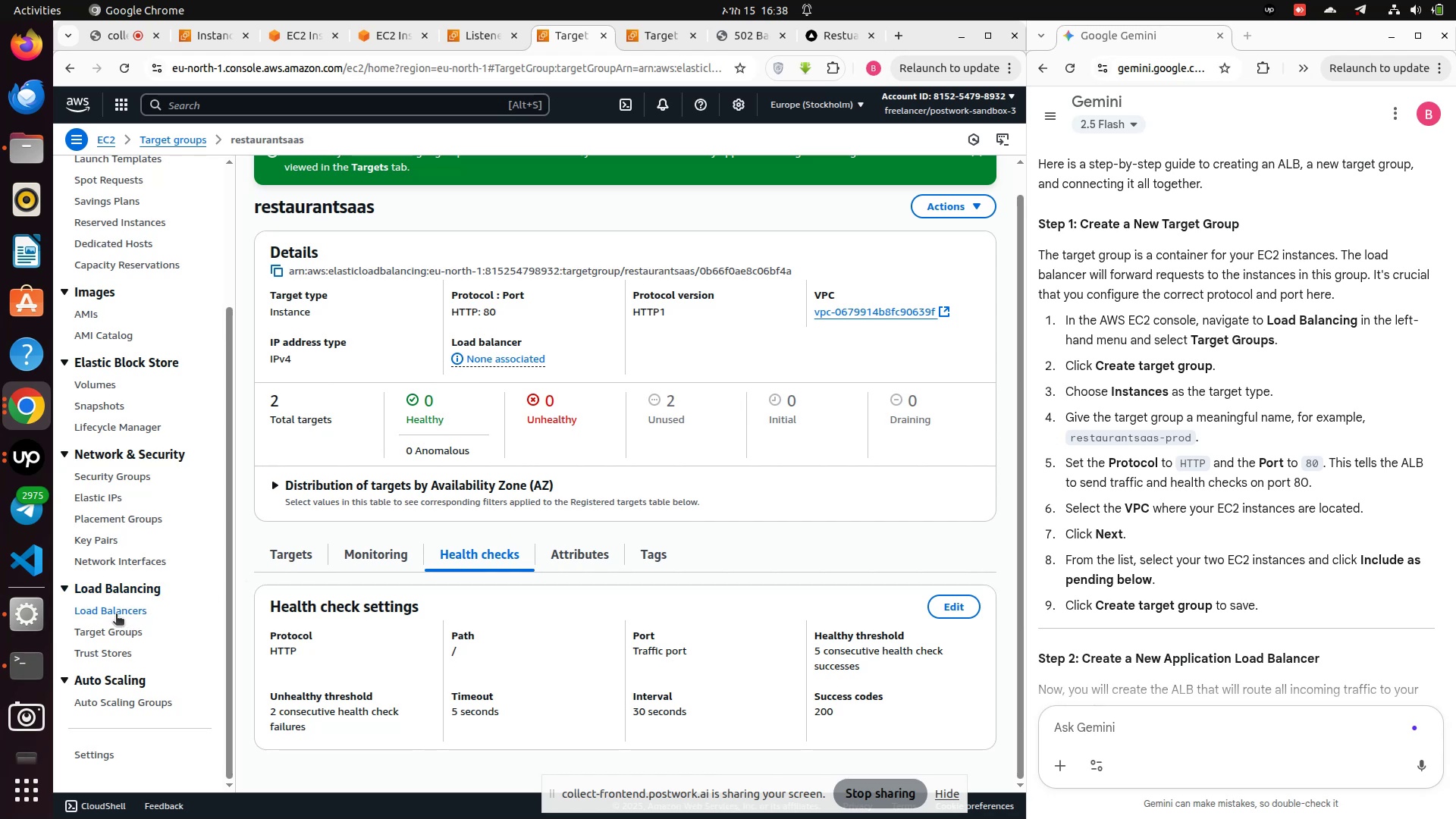 
left_click([116, 615])
 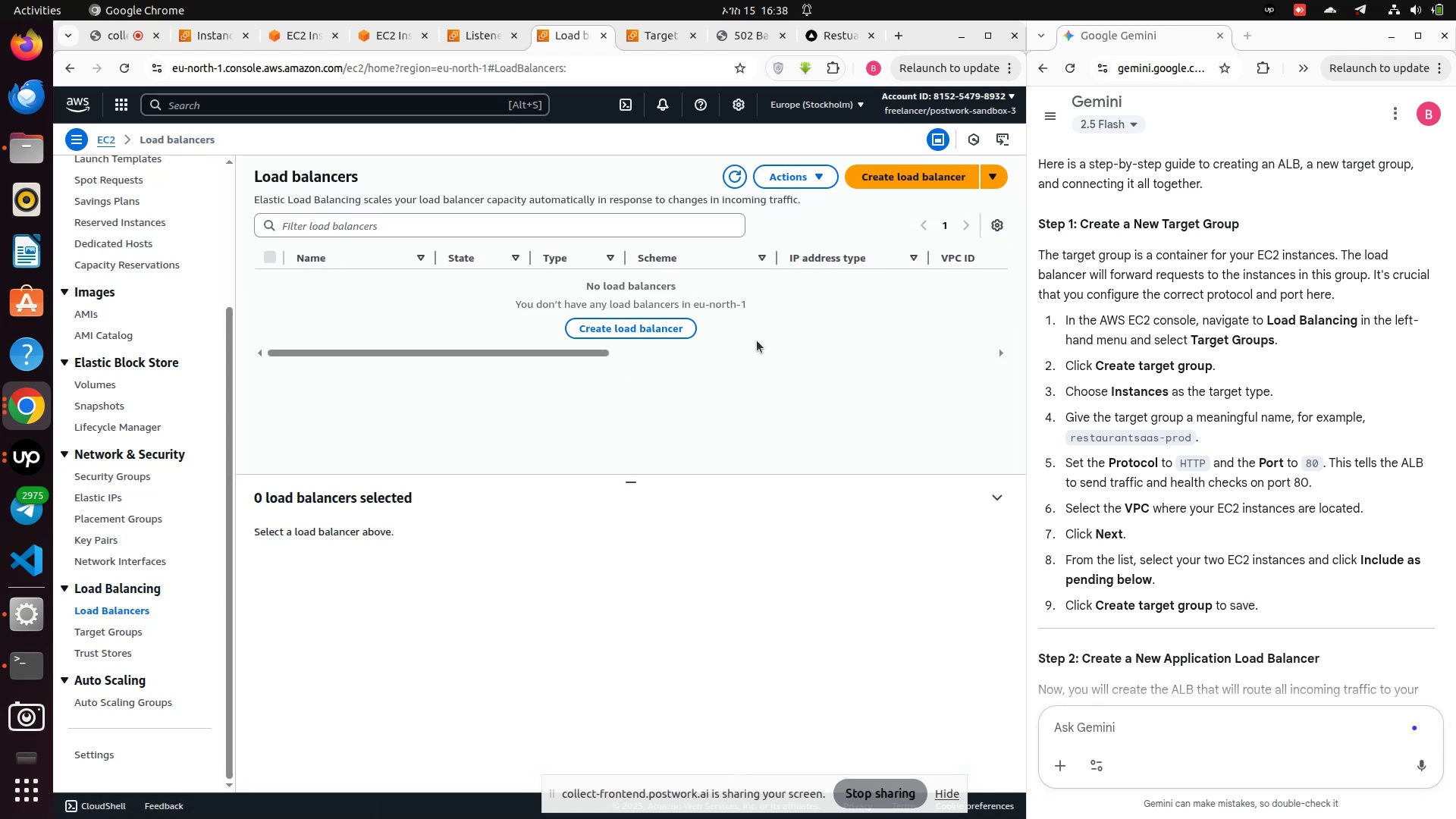 
left_click([604, 327])
 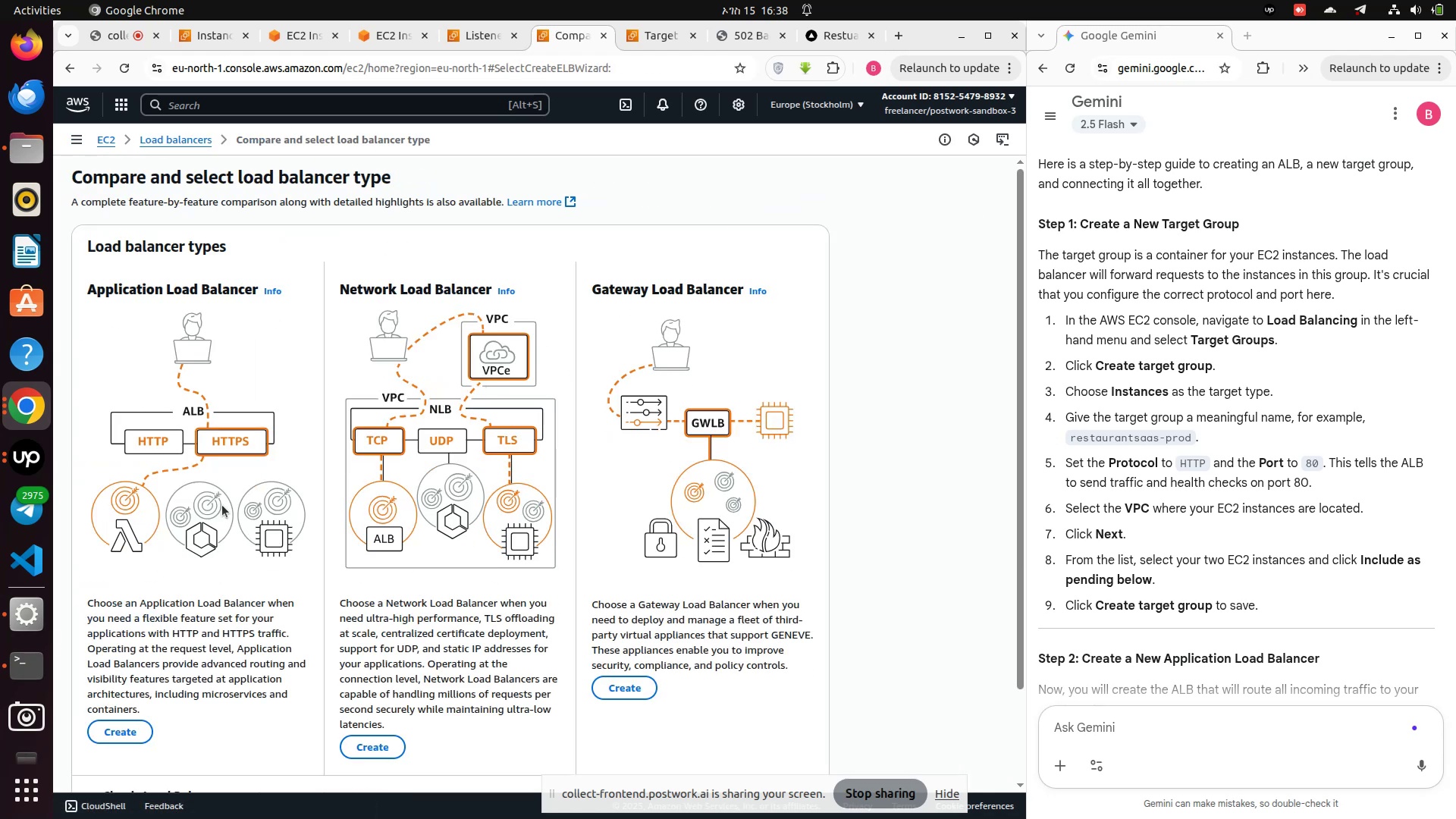 
scroll: coordinate [214, 517], scroll_direction: down, amount: 2.0
 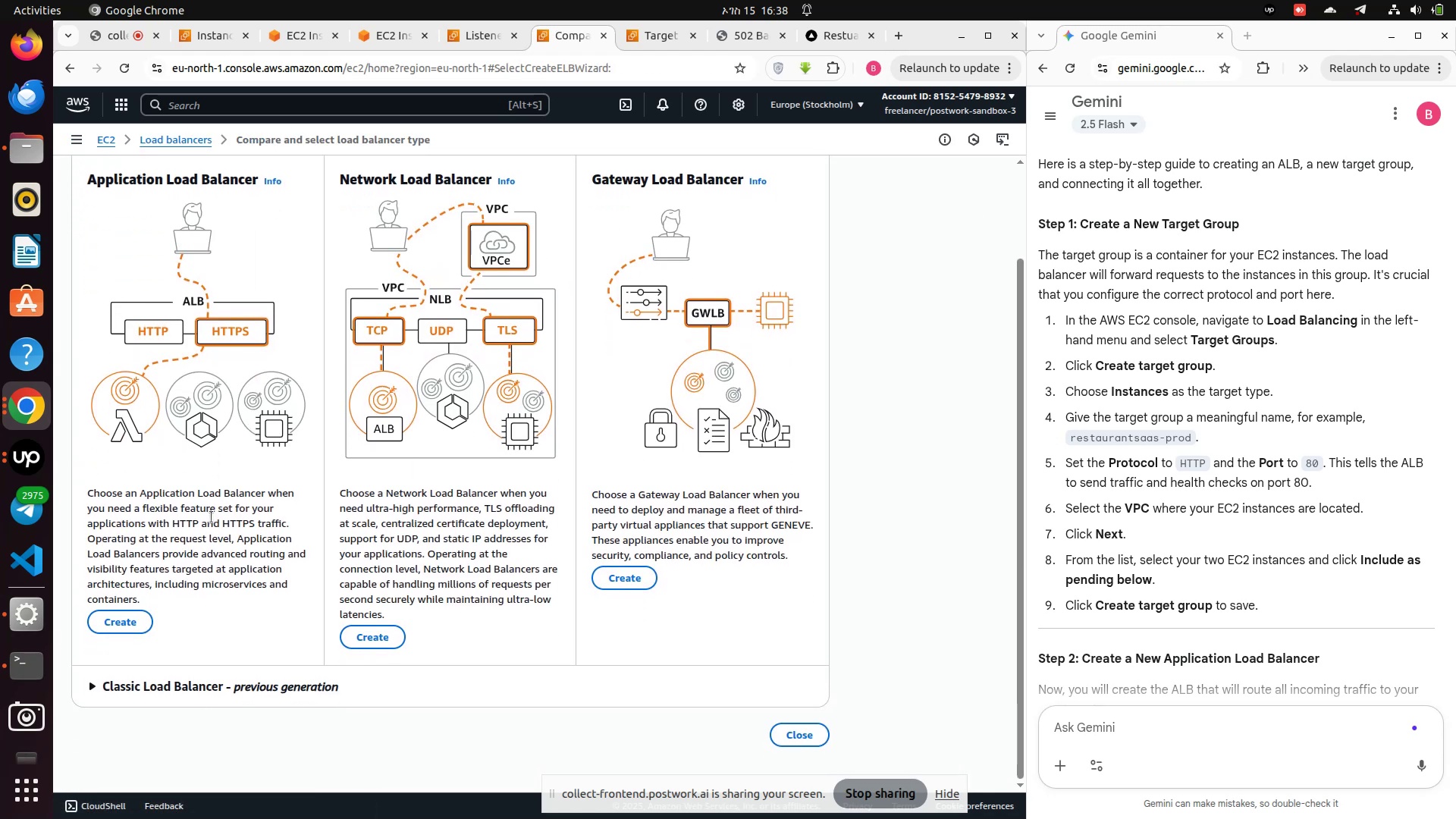 
scroll: coordinate [212, 517], scroll_direction: up, amount: 1.0
 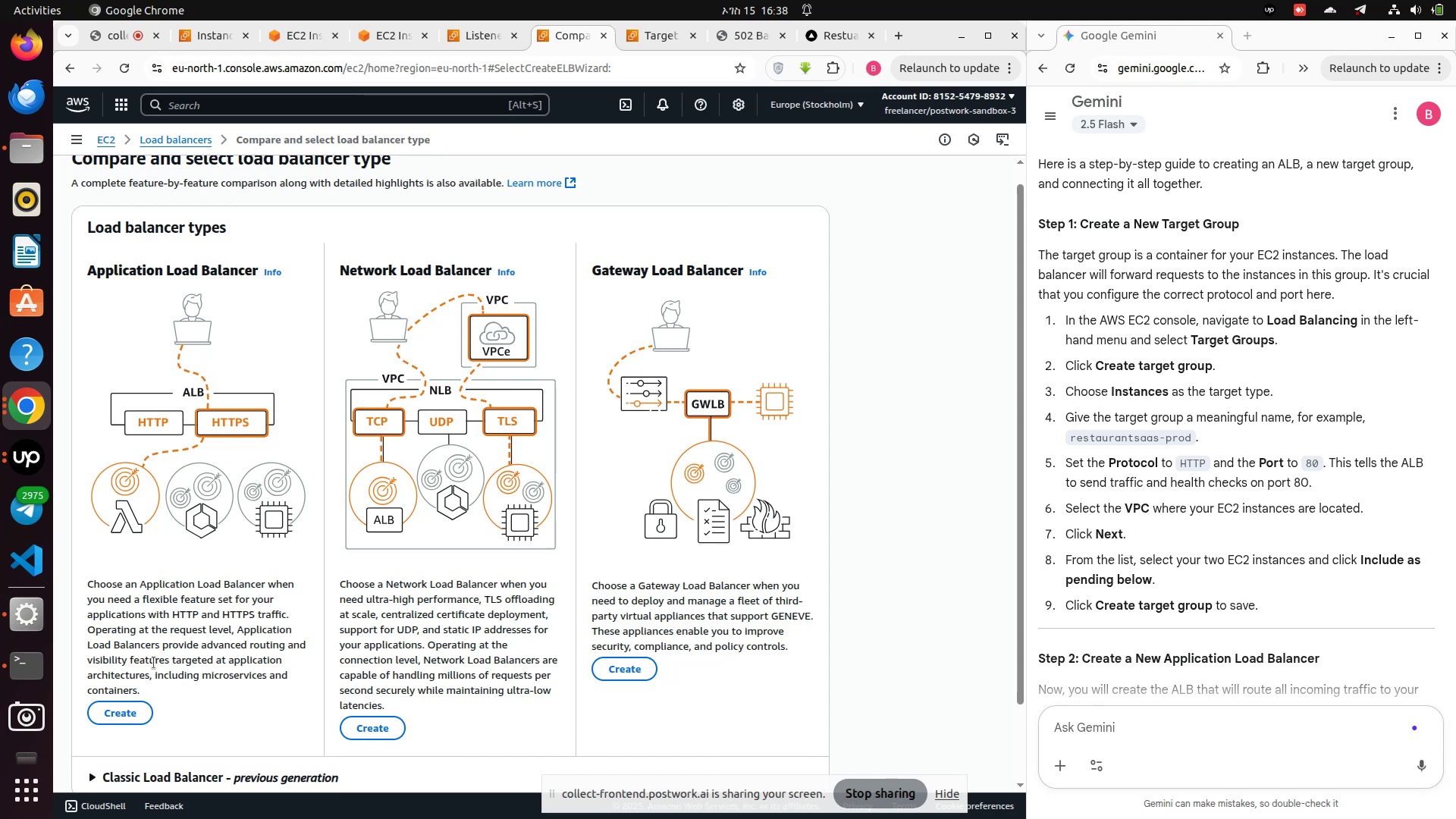 
left_click([136, 717])
 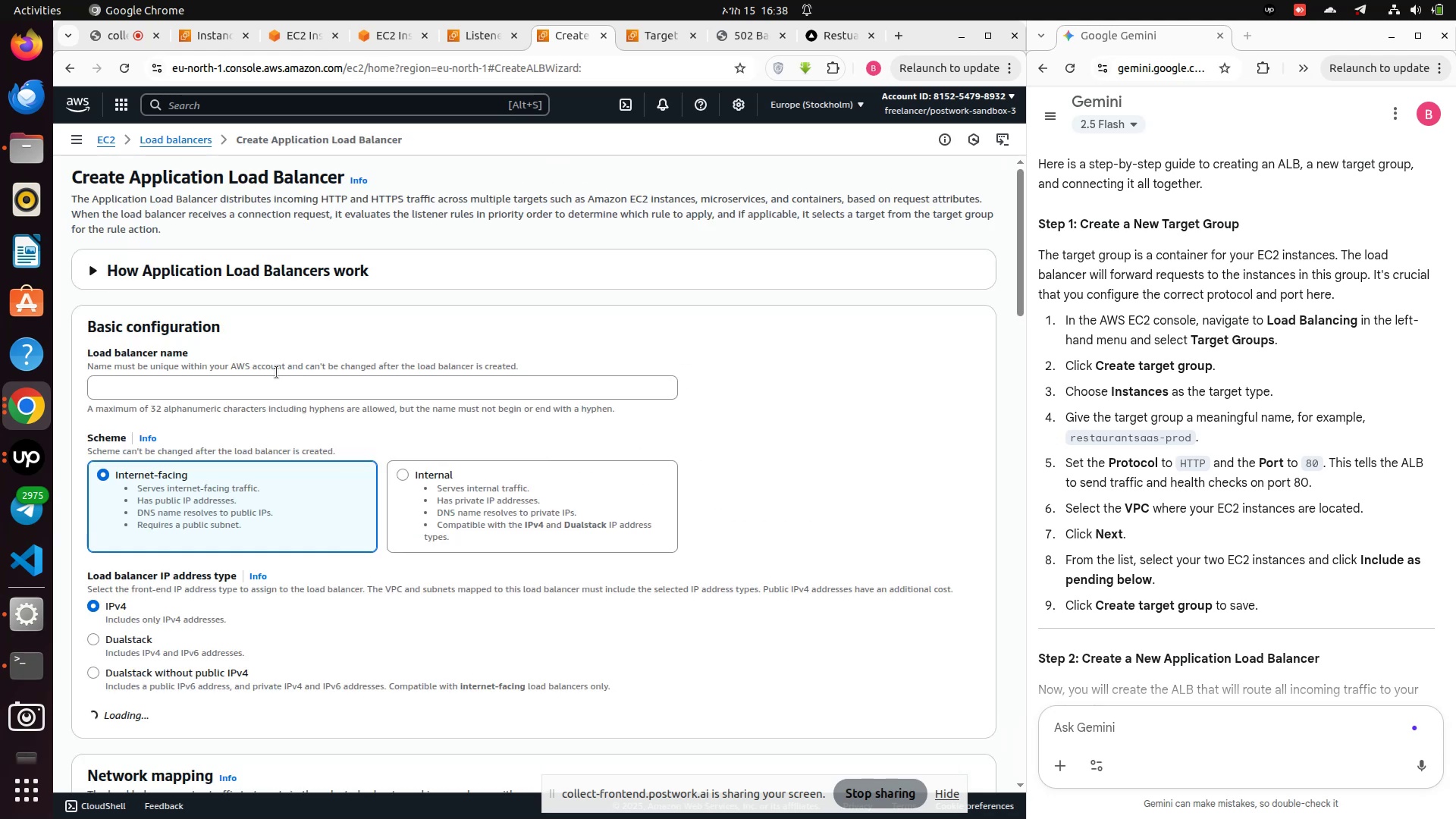 
left_click([225, 384])
 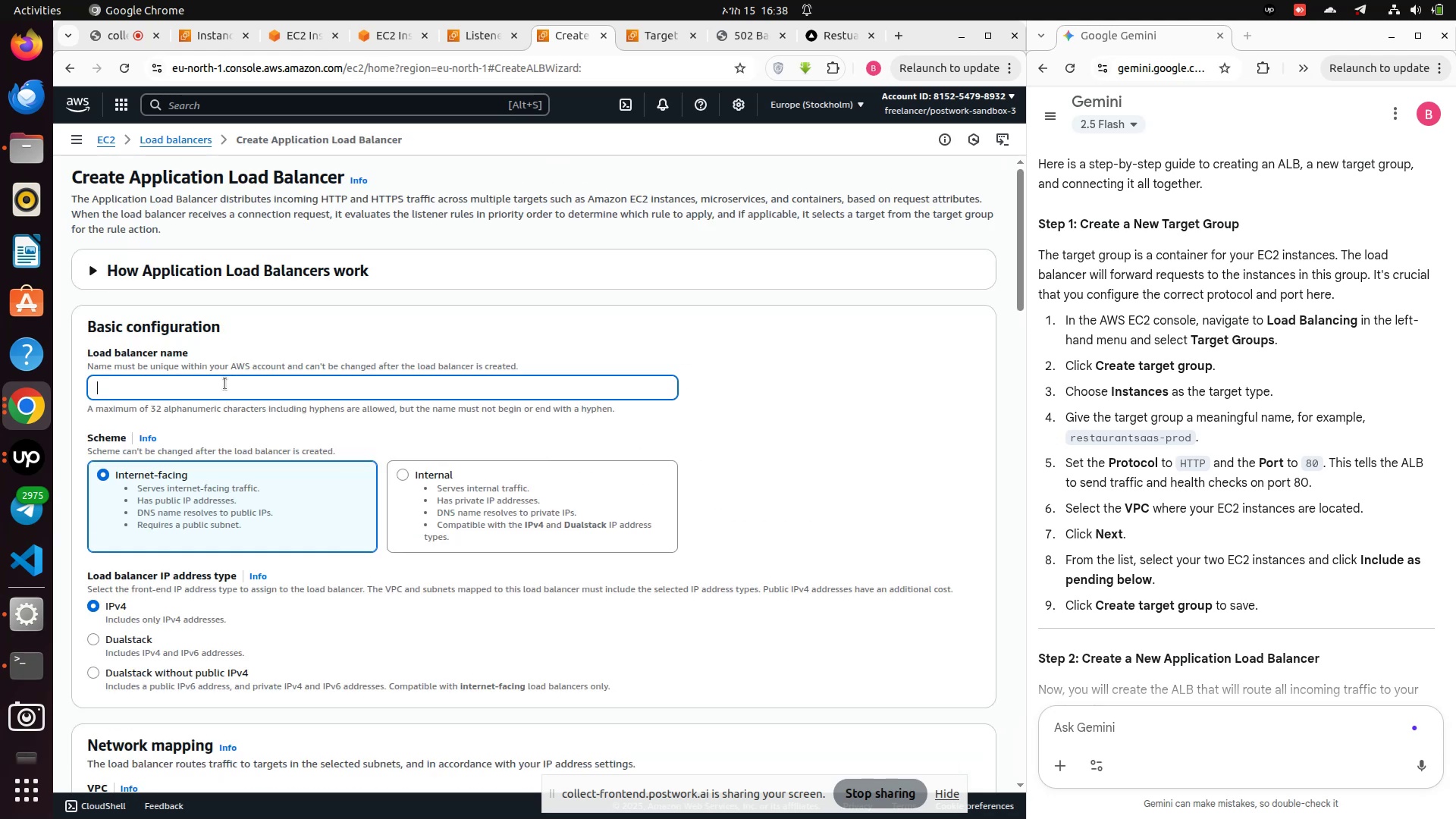 
type(restaurant)
 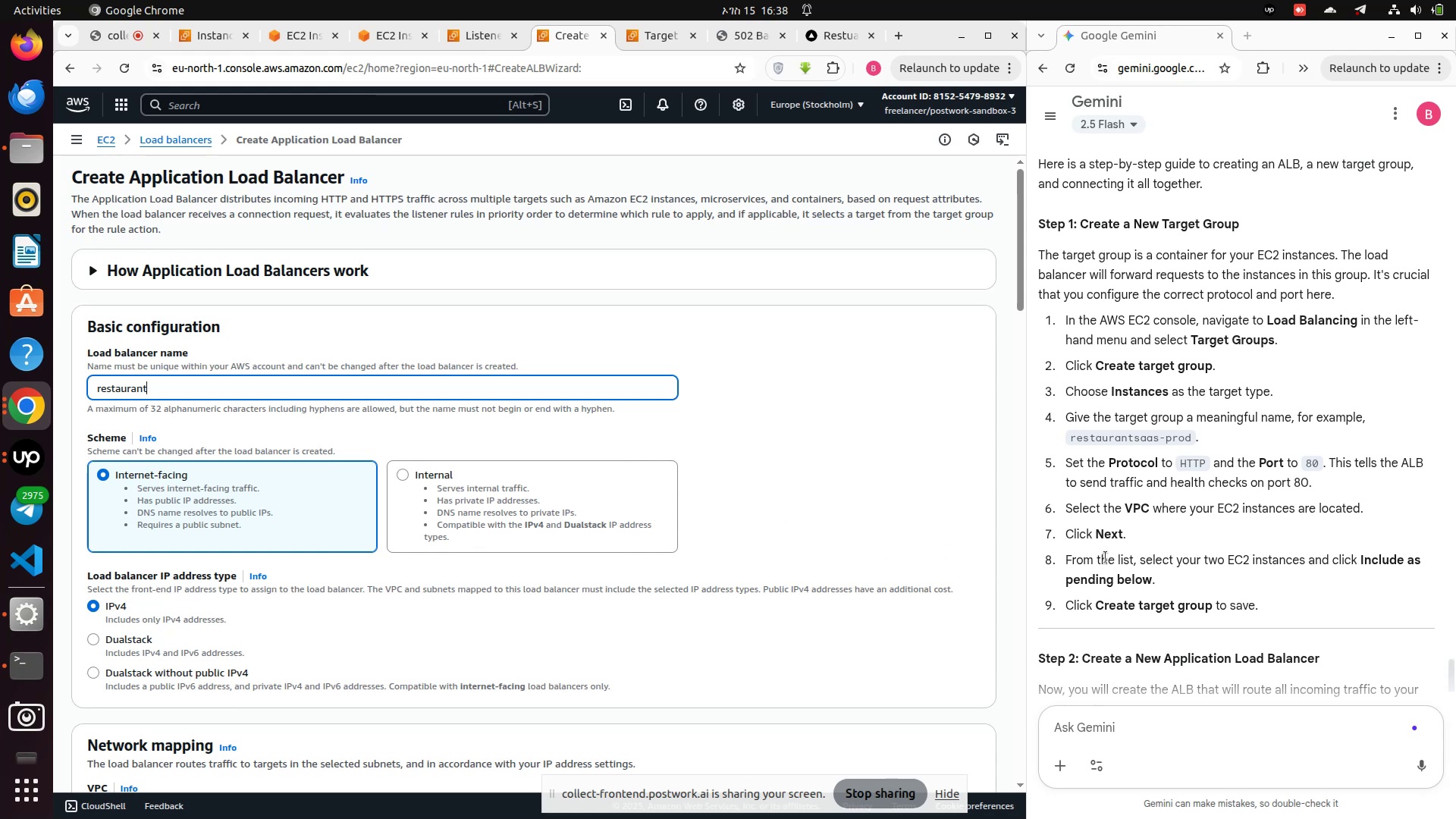 
scroll: coordinate [1121, 580], scroll_direction: down, amount: 4.0
 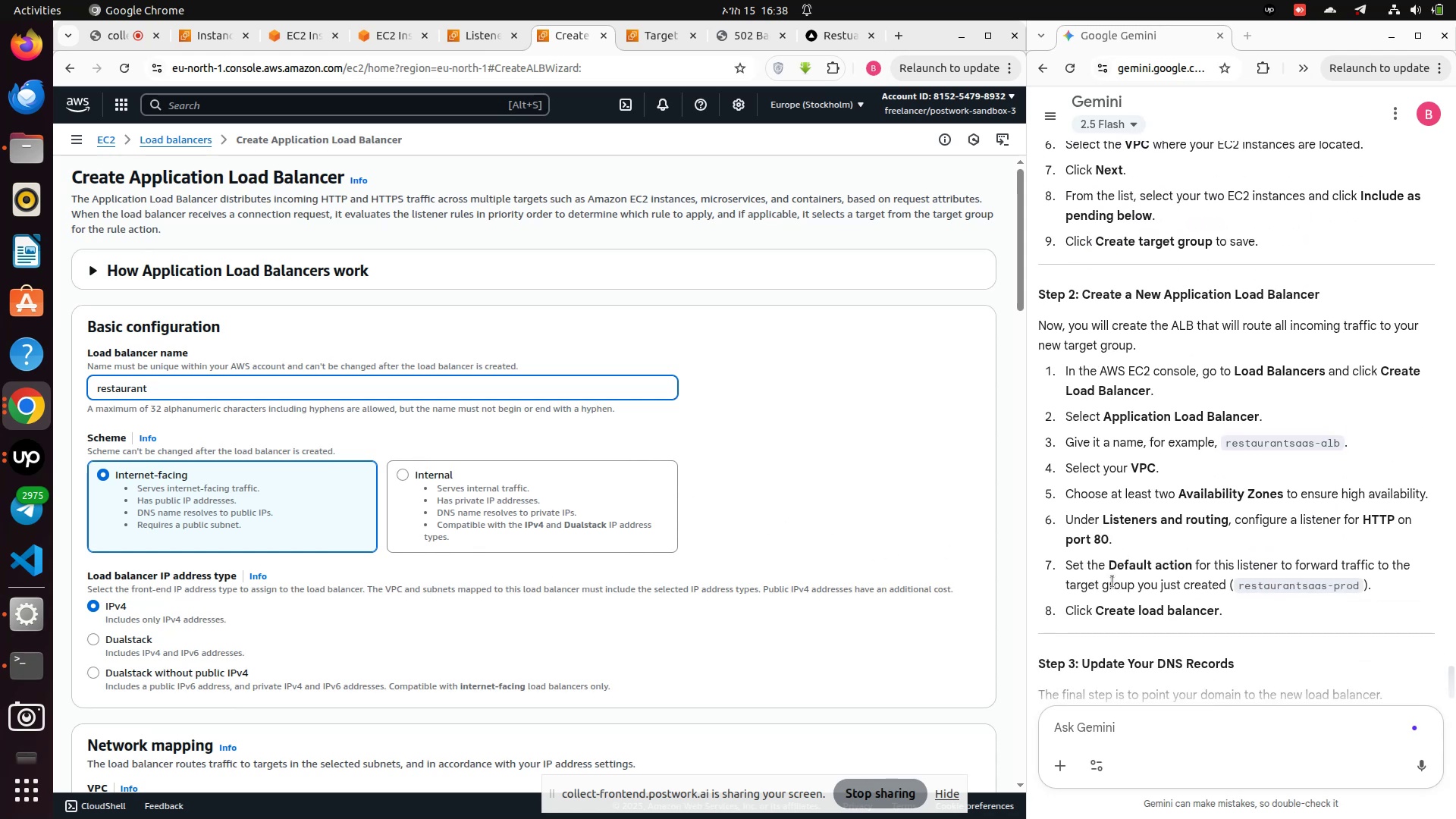 
type(saas)
 